 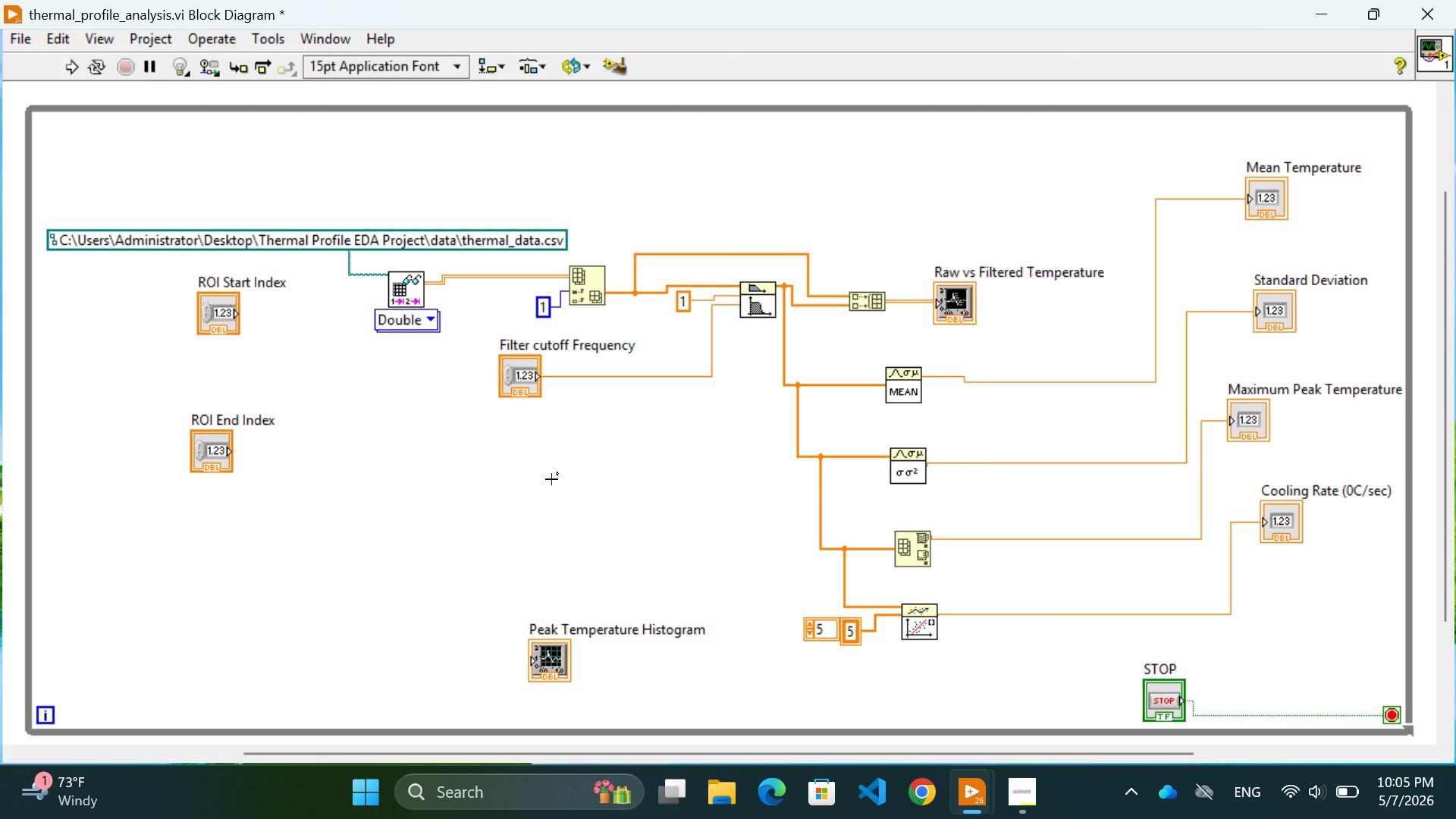 
left_click([386, 522])
 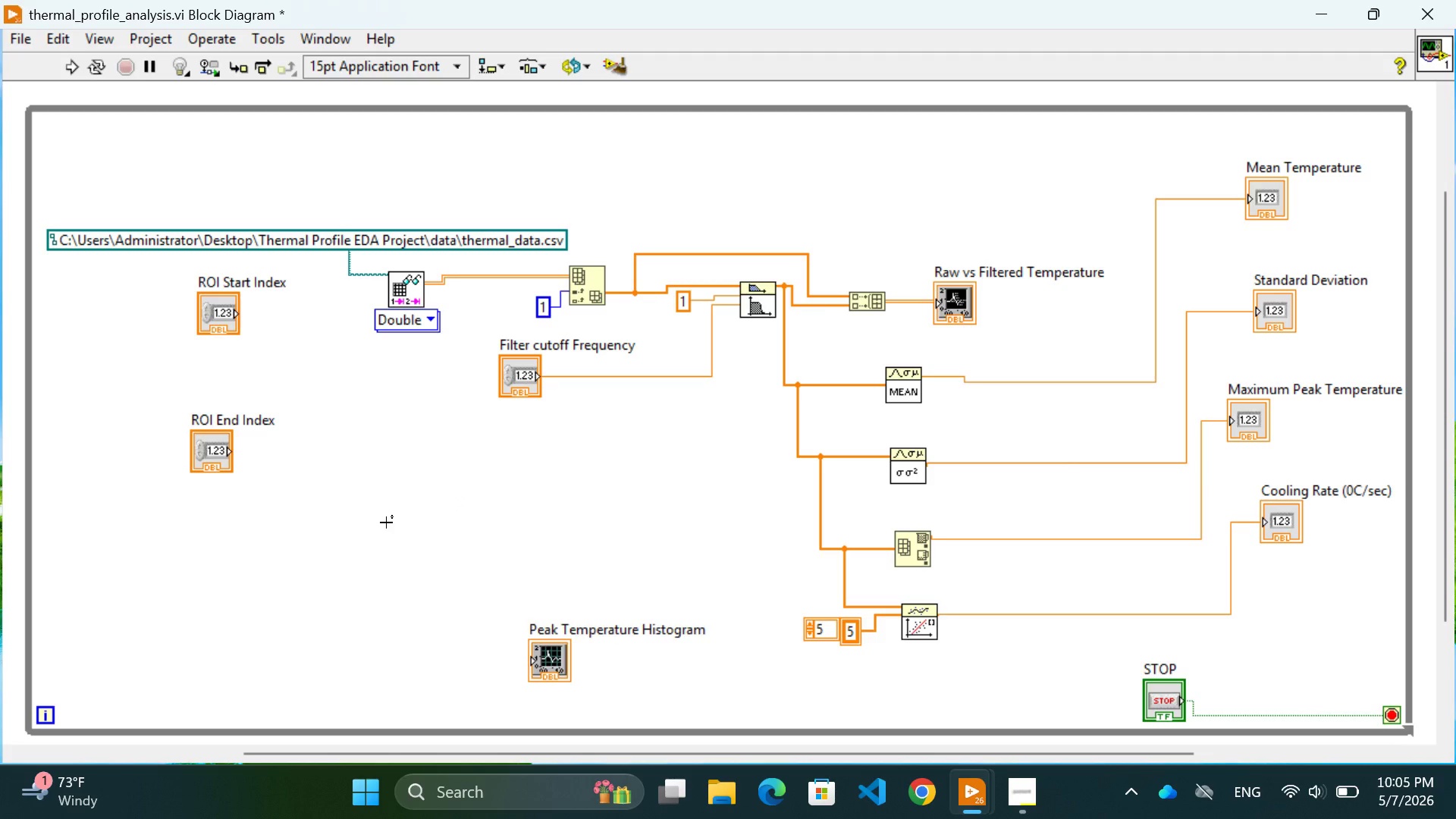 
right_click([386, 522])
 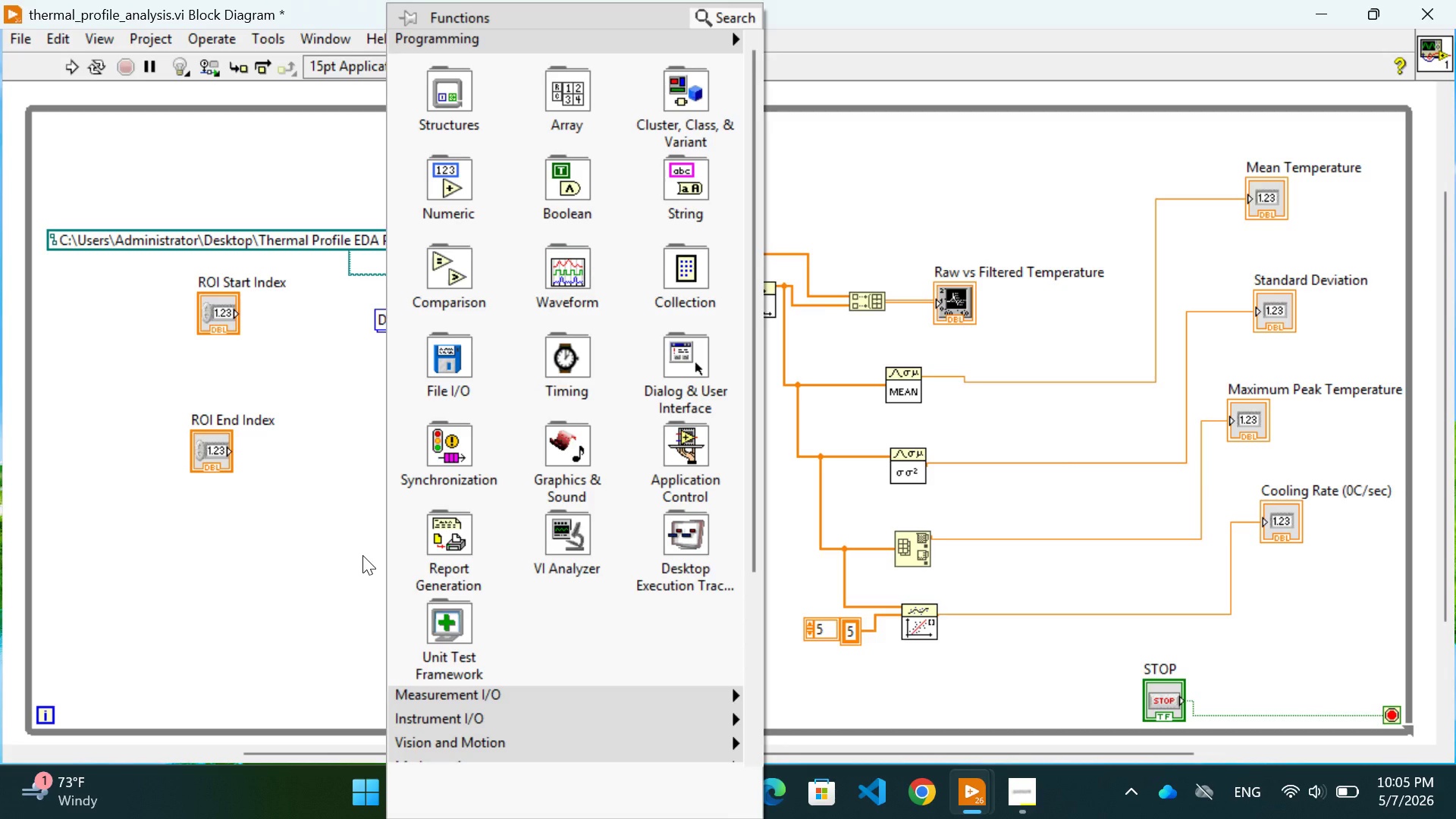 
left_click([279, 574])
 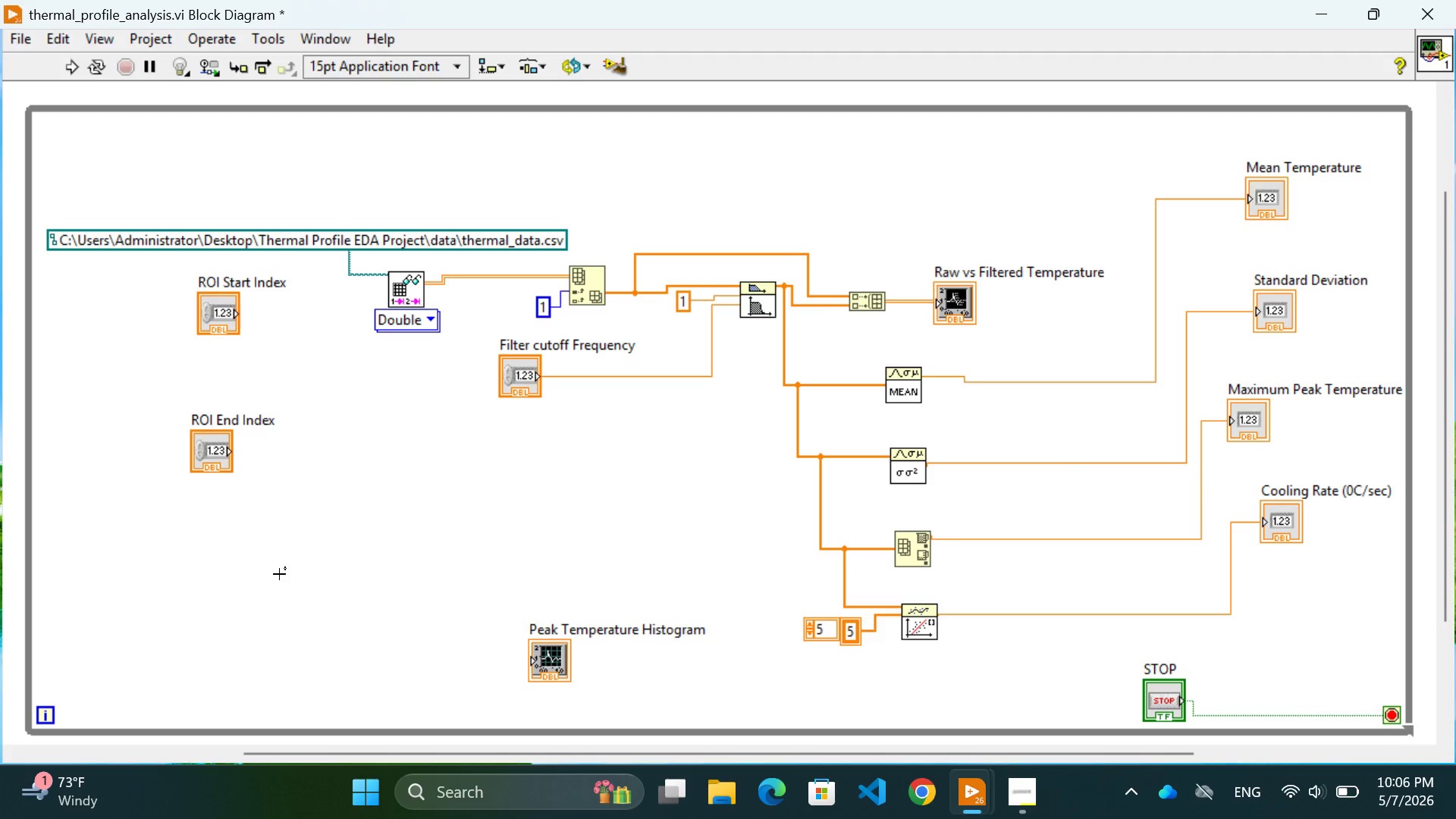 
wait(48.05)
 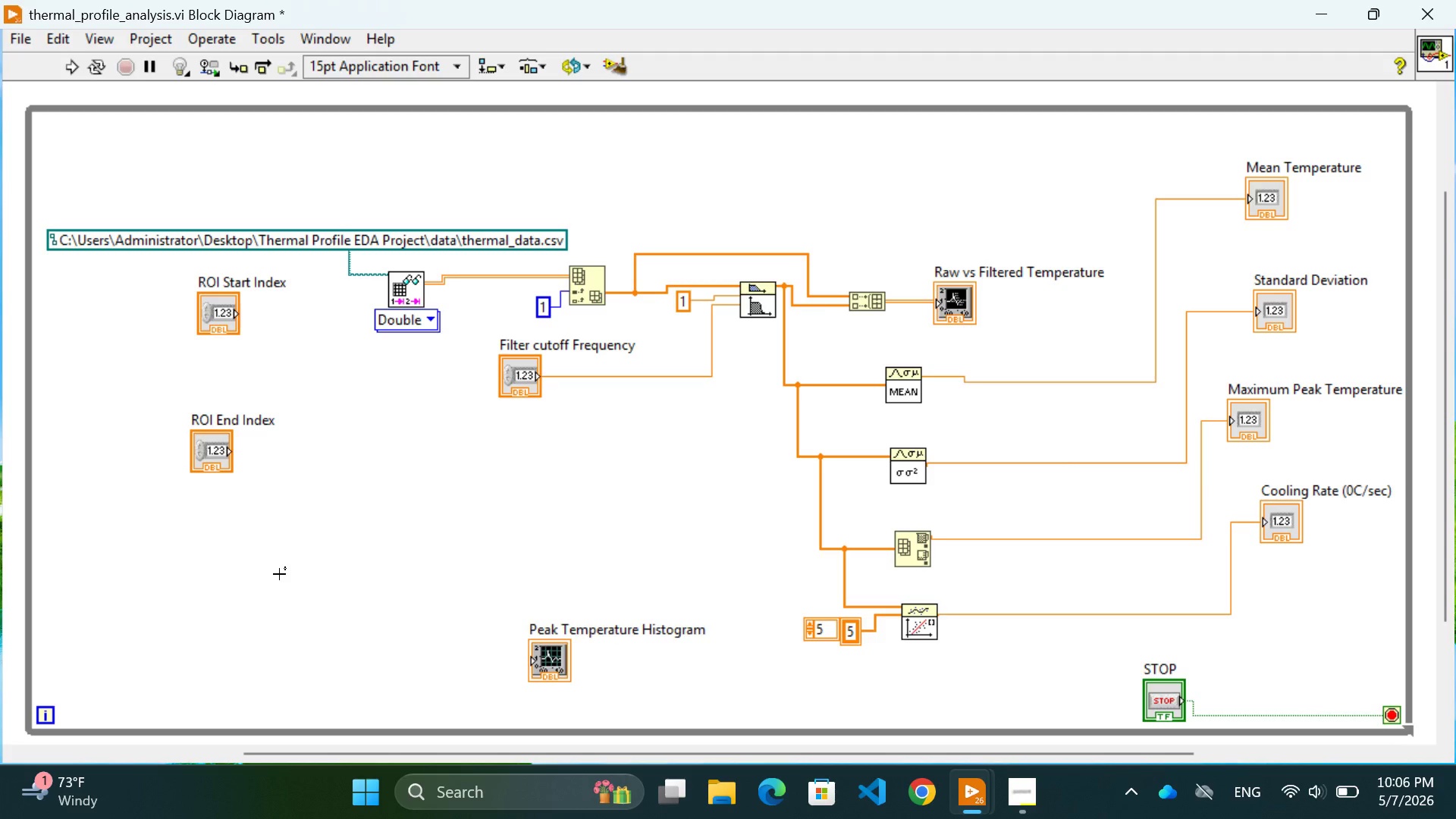 
right_click([668, 486])
 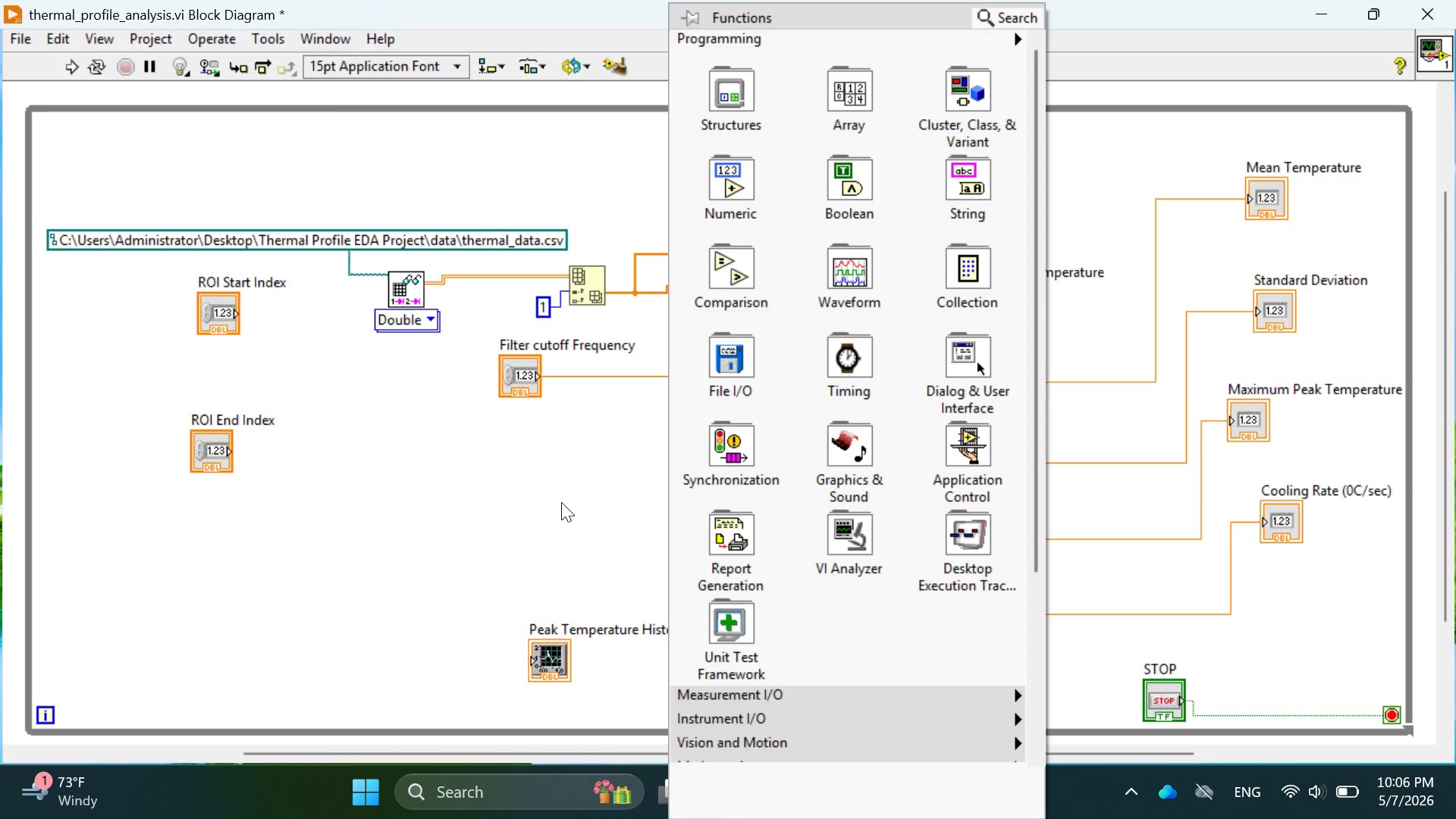 
left_click([561, 502])
 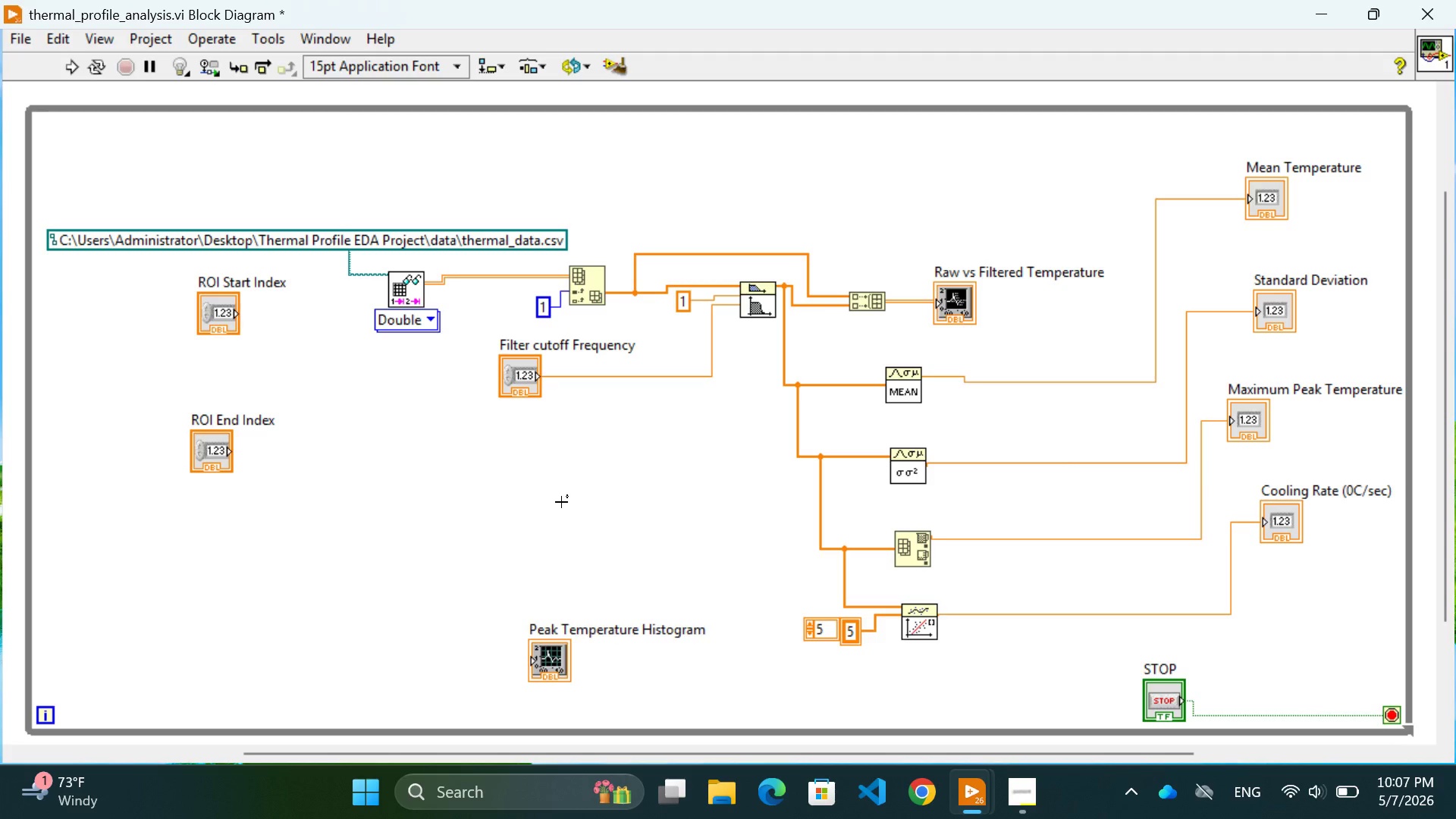 
wait(37.28)
 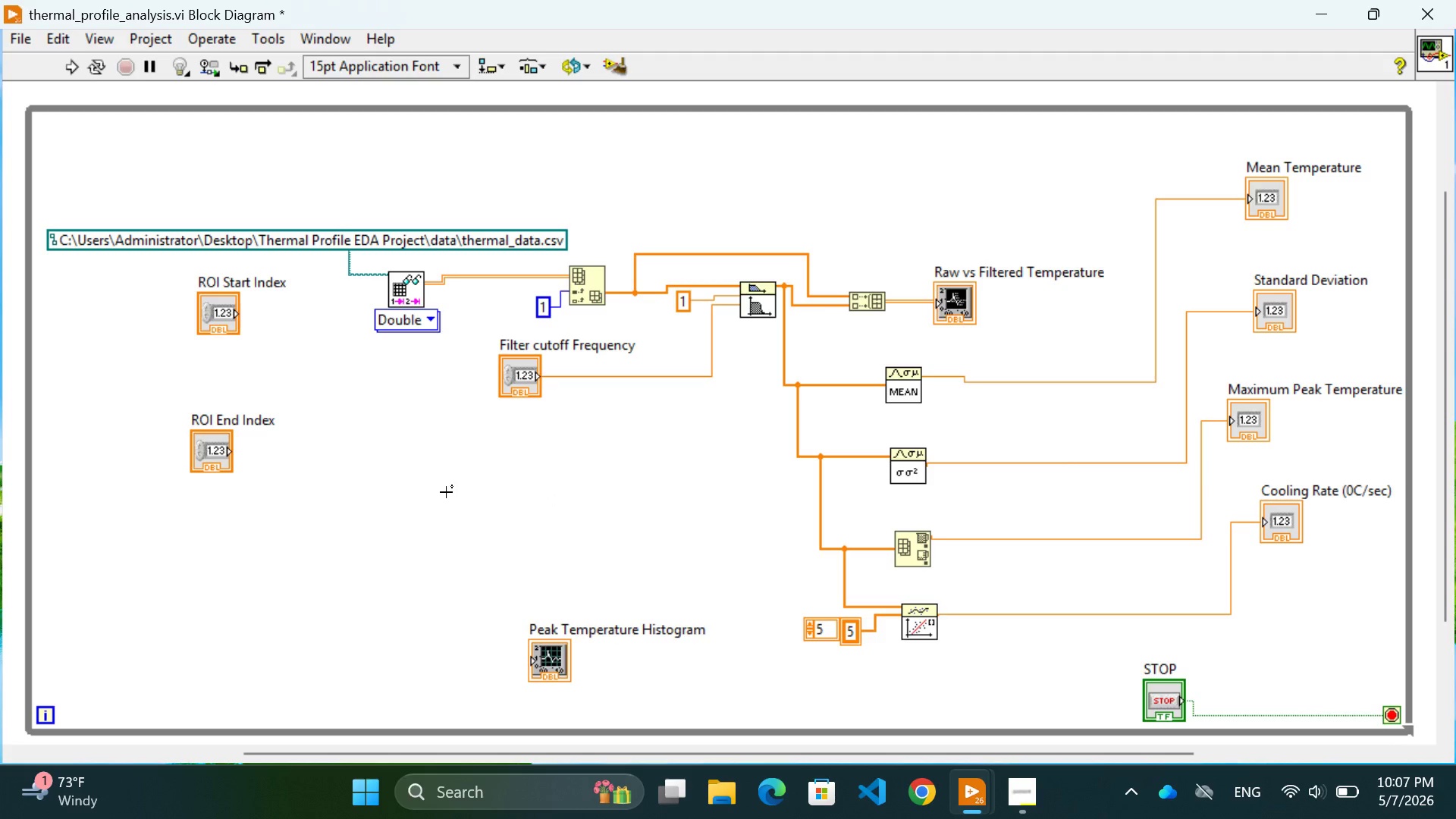 
key(Control+E)
 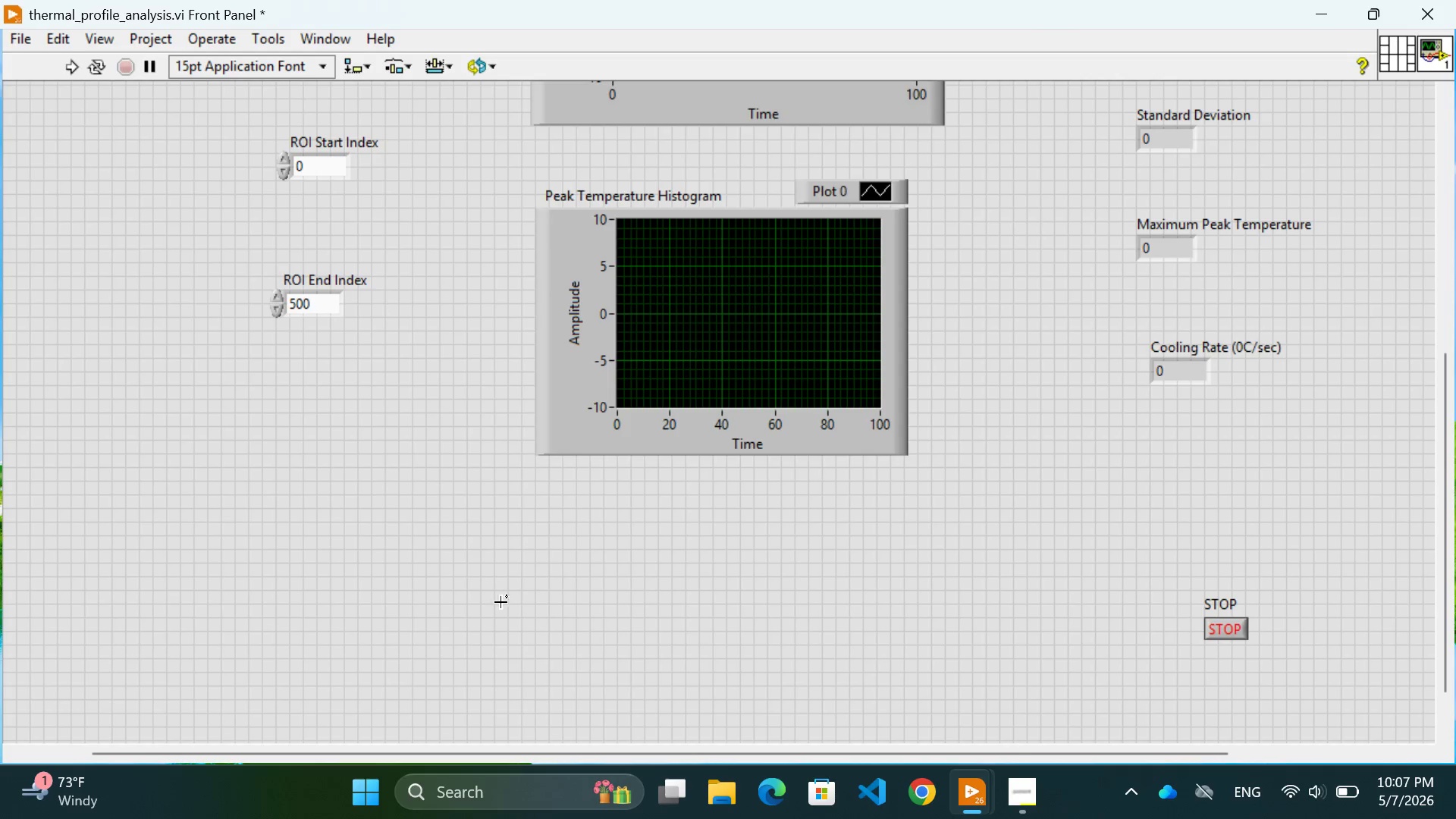 
scroll: coordinate [568, 613], scroll_direction: up, amount: 3.0
 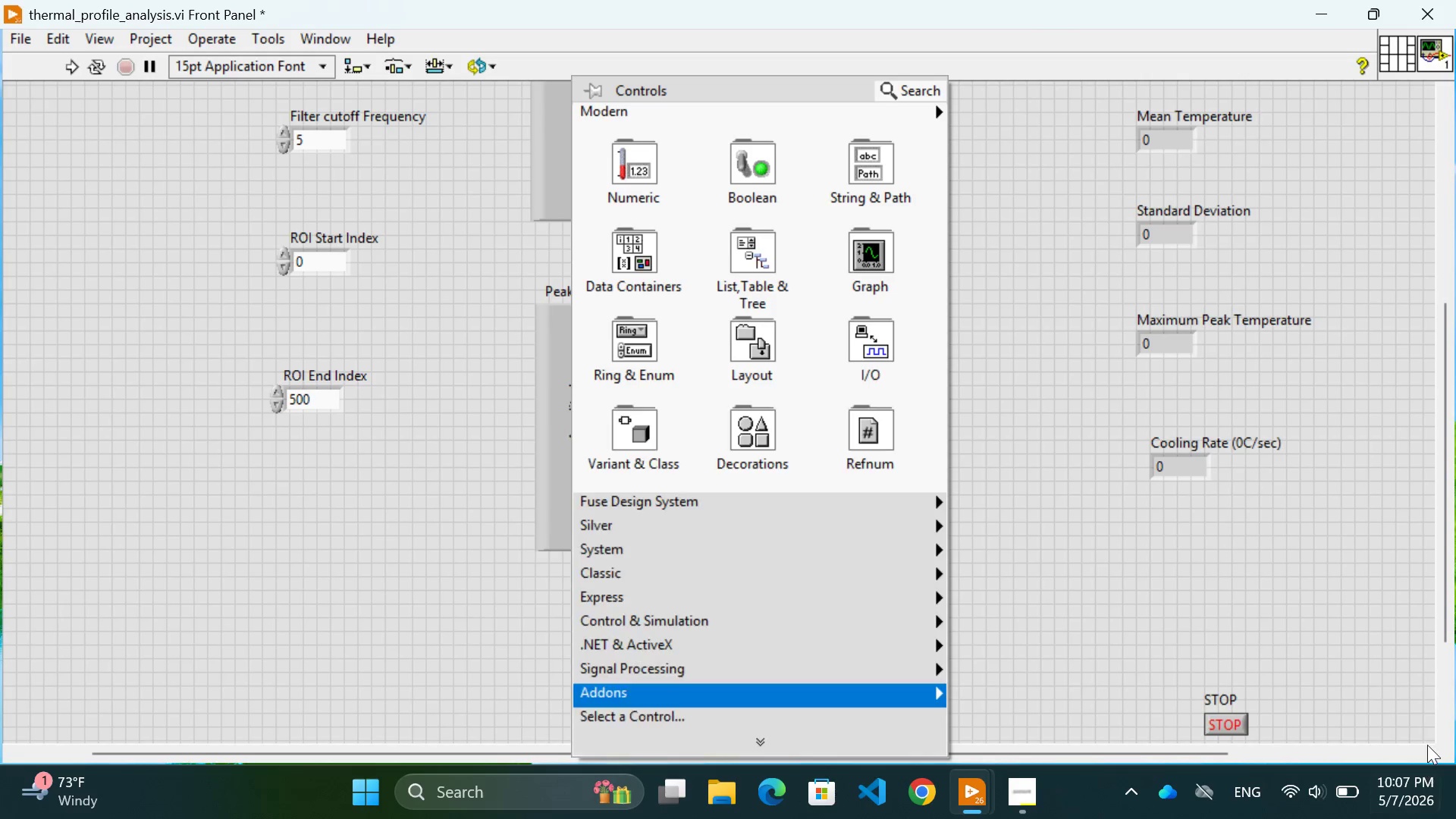 
scroll: coordinate [1329, 665], scroll_direction: down, amount: 1.0
 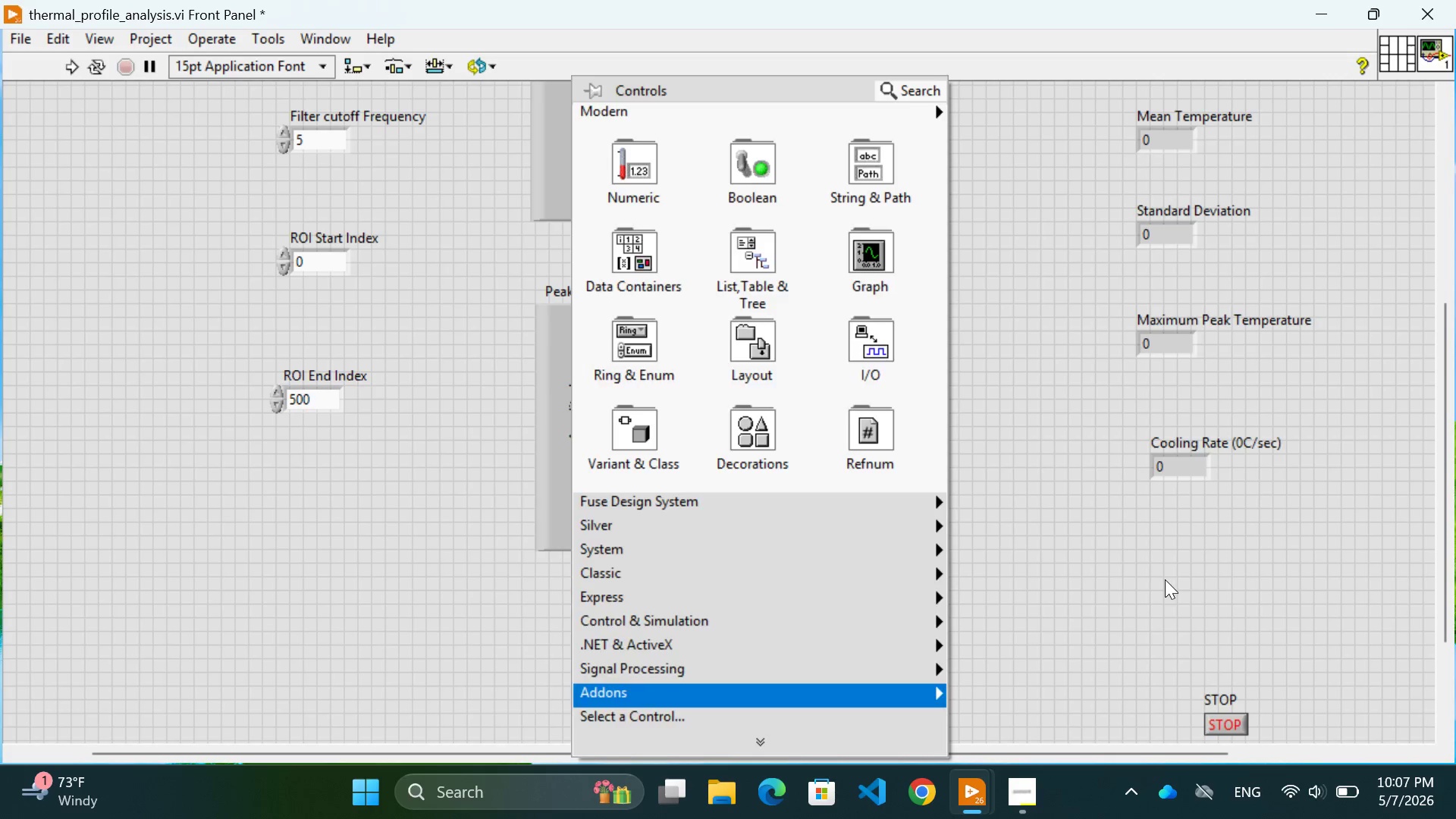 
left_click([1165, 579])
 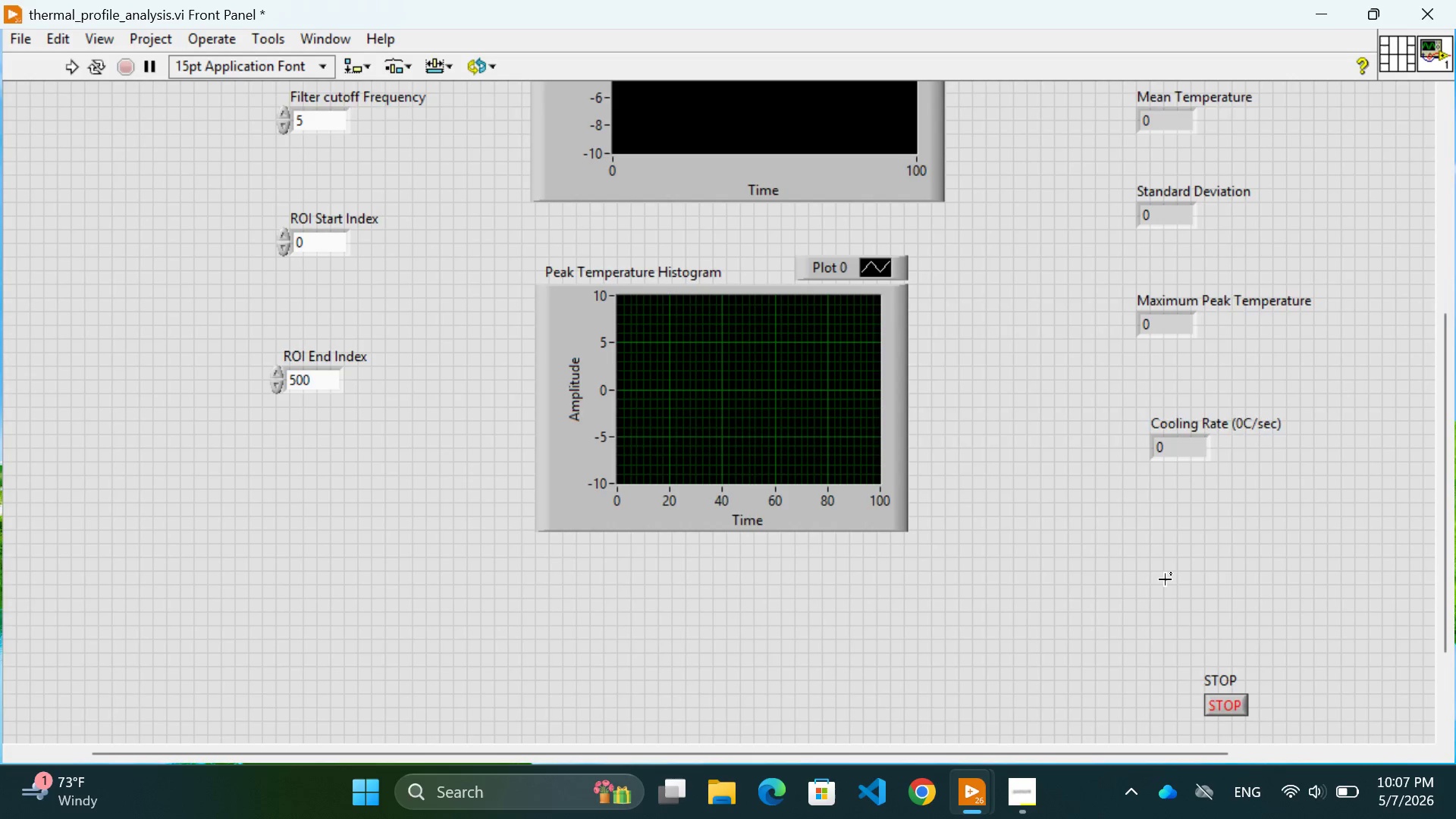 
left_click([1088, 589])
 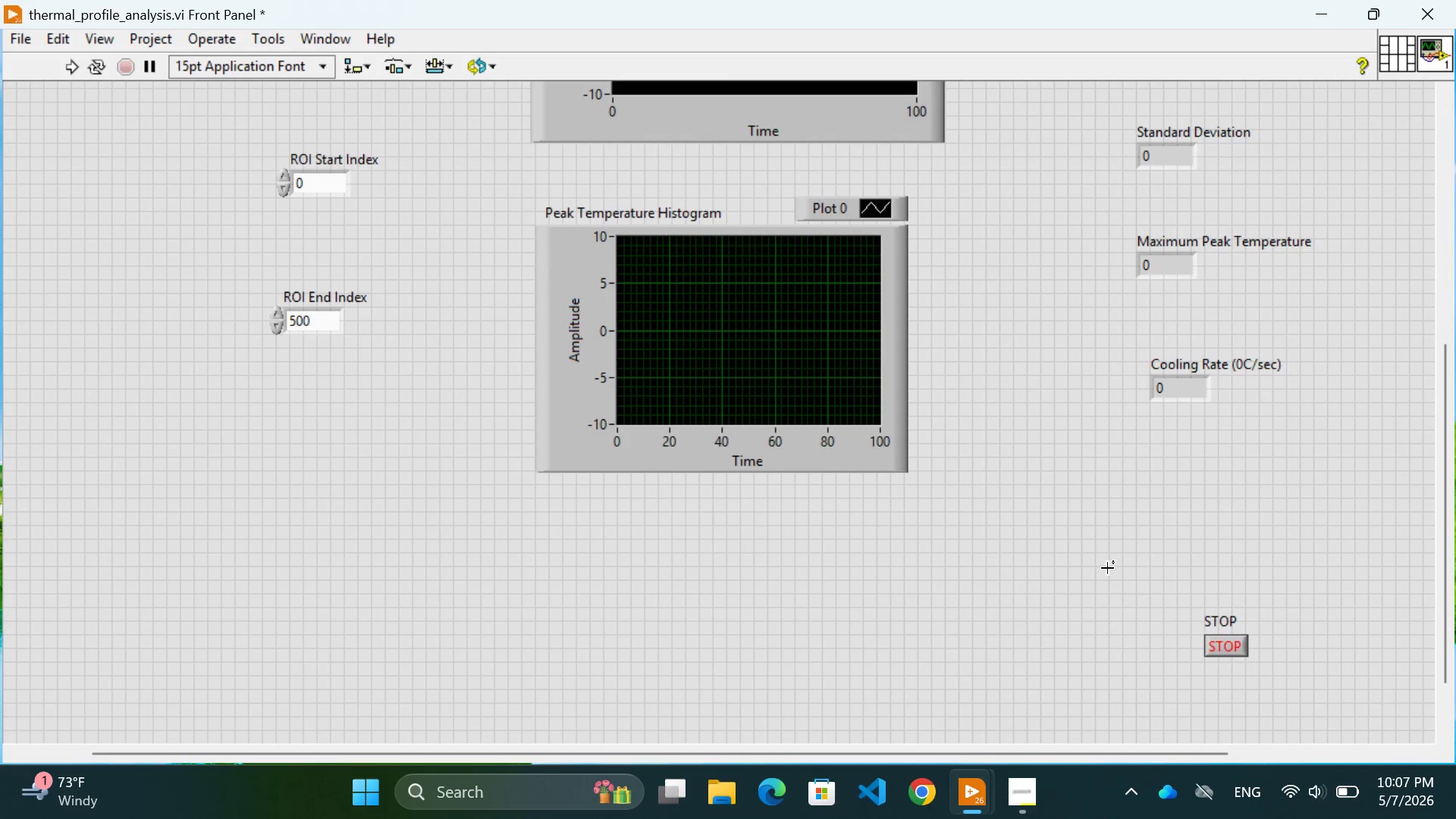 
scroll: coordinate [1165, 579], scroll_direction: down, amount: 2.0
 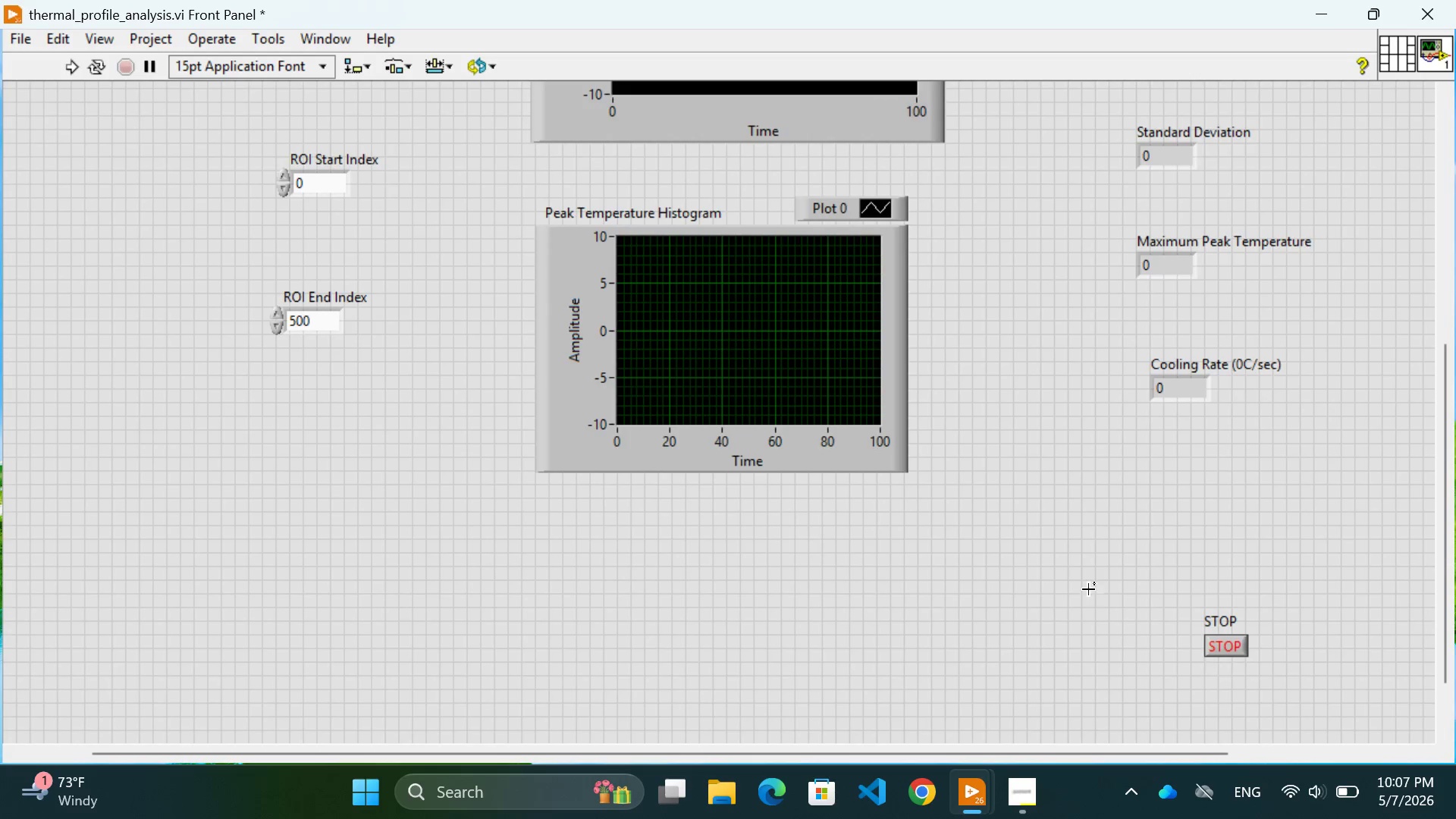 
left_click_drag(start_coordinate=[1104, 573], to_coordinate=[1344, 717])
 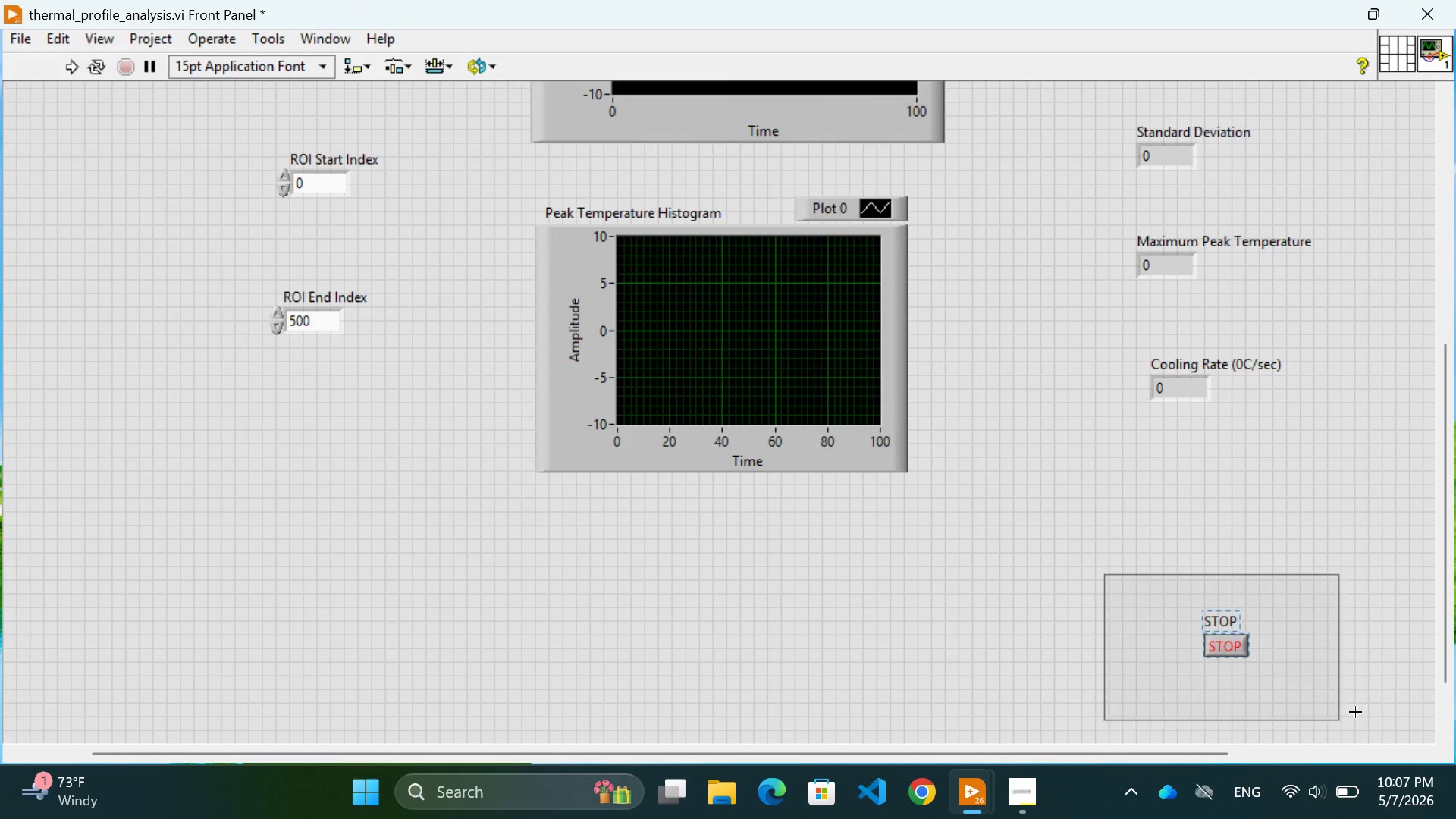 
left_click_drag(start_coordinate=[1349, 716], to_coordinate=[1357, 711])
 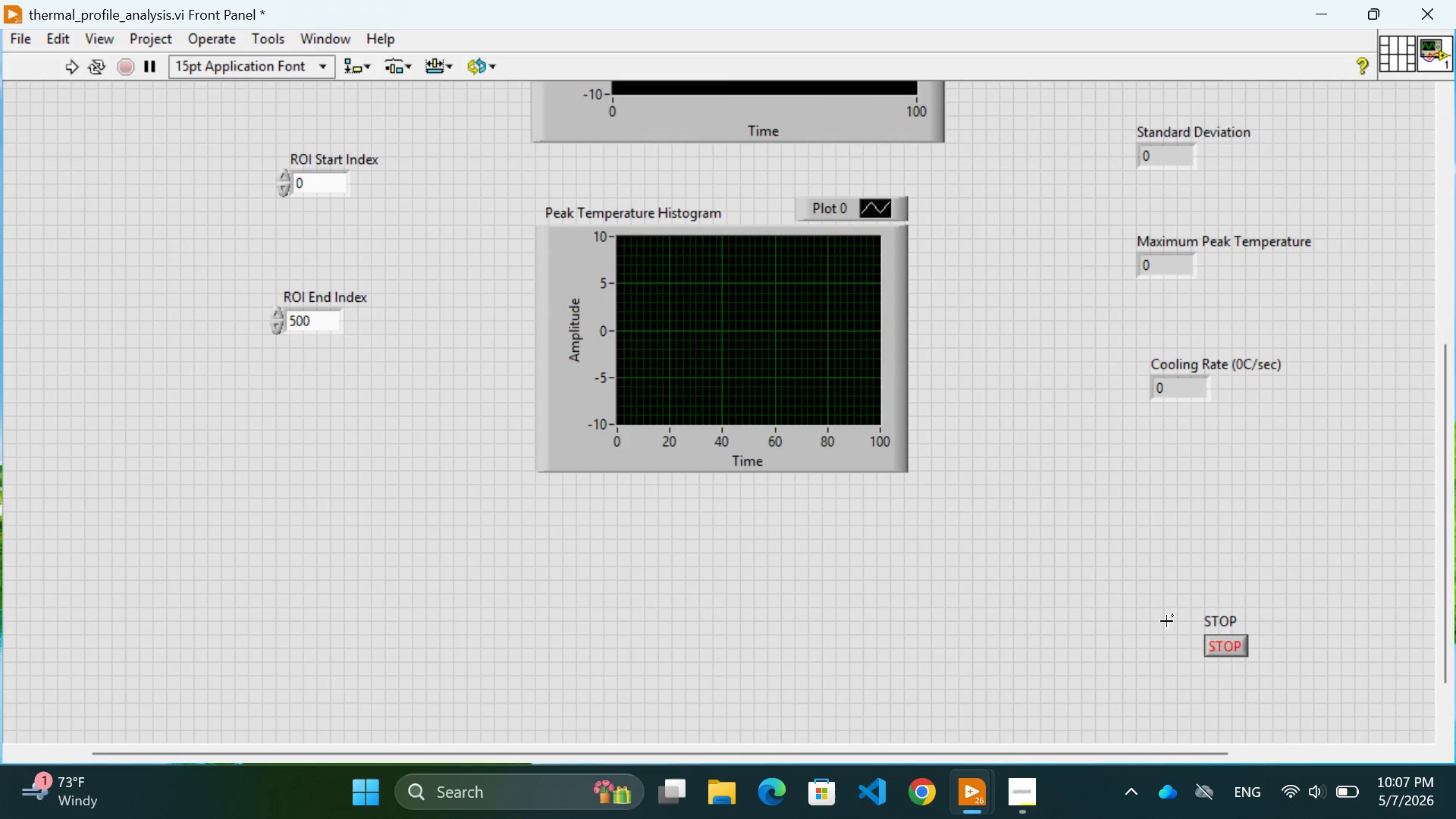 
left_click_drag(start_coordinate=[1150, 604], to_coordinate=[1287, 684])
 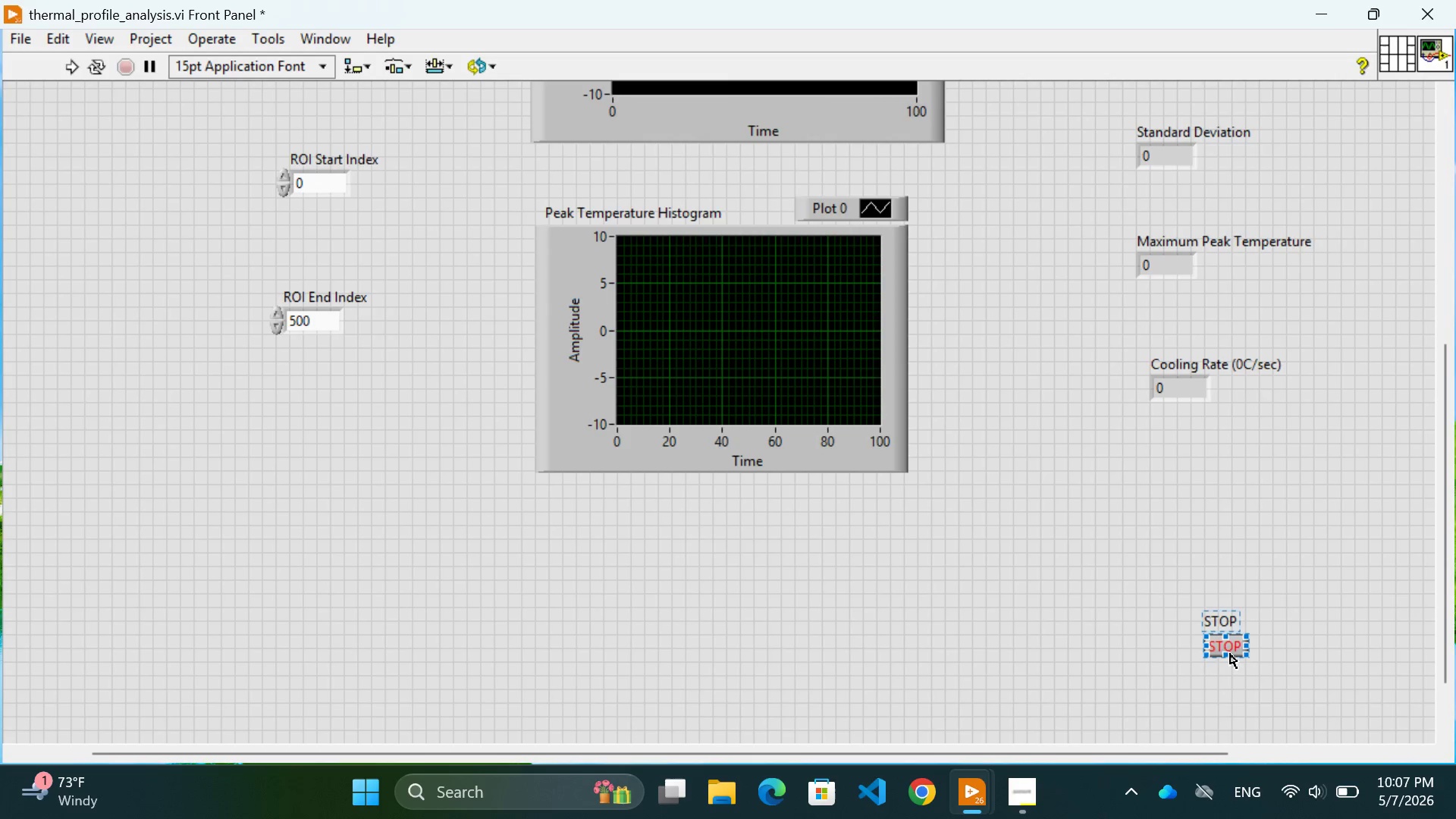 
left_click_drag(start_coordinate=[1230, 654], to_coordinate=[1190, 564])
 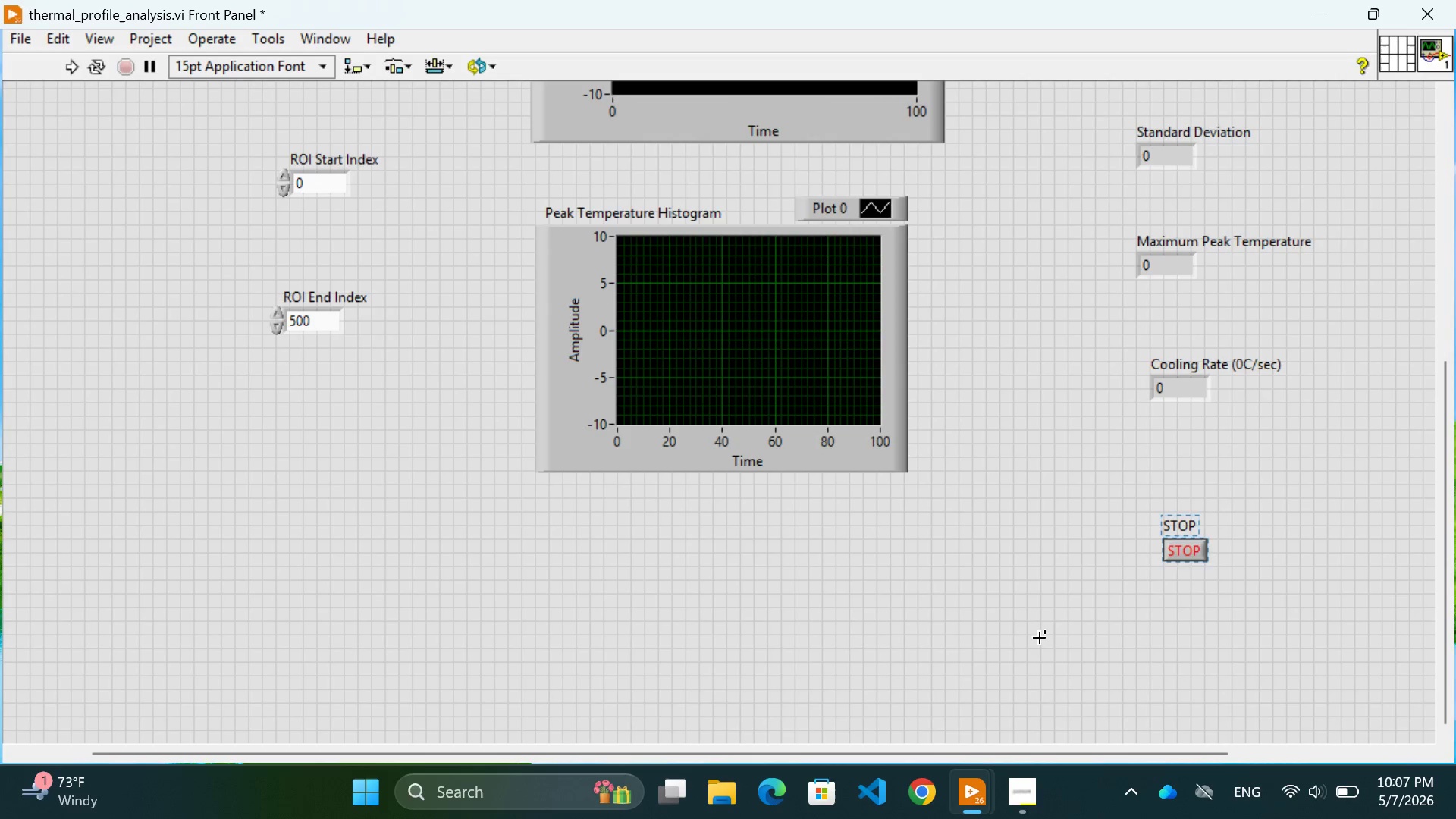 
left_click([1039, 638])
 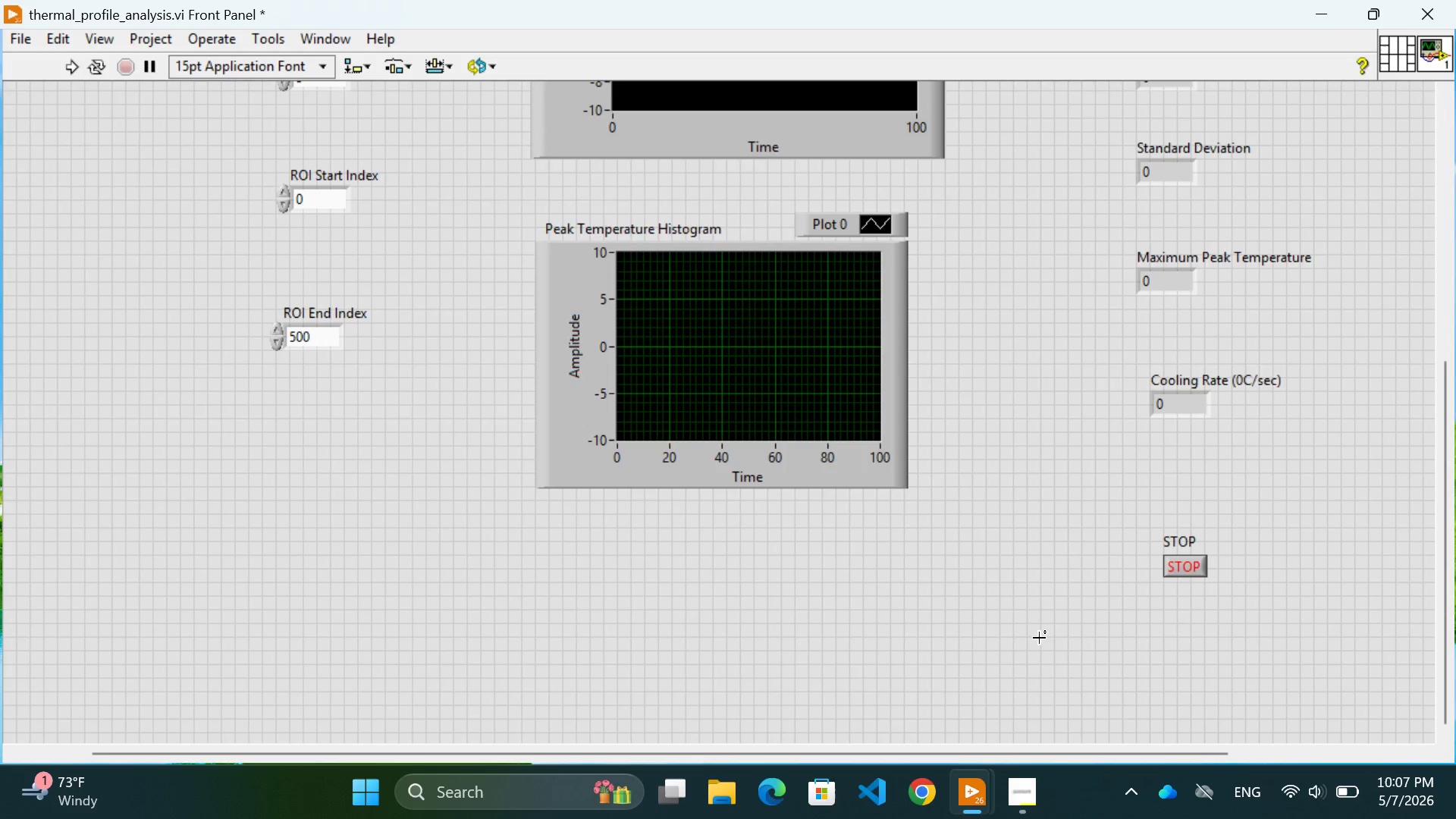 
scroll: coordinate [1039, 638], scroll_direction: up, amount: 11.0
 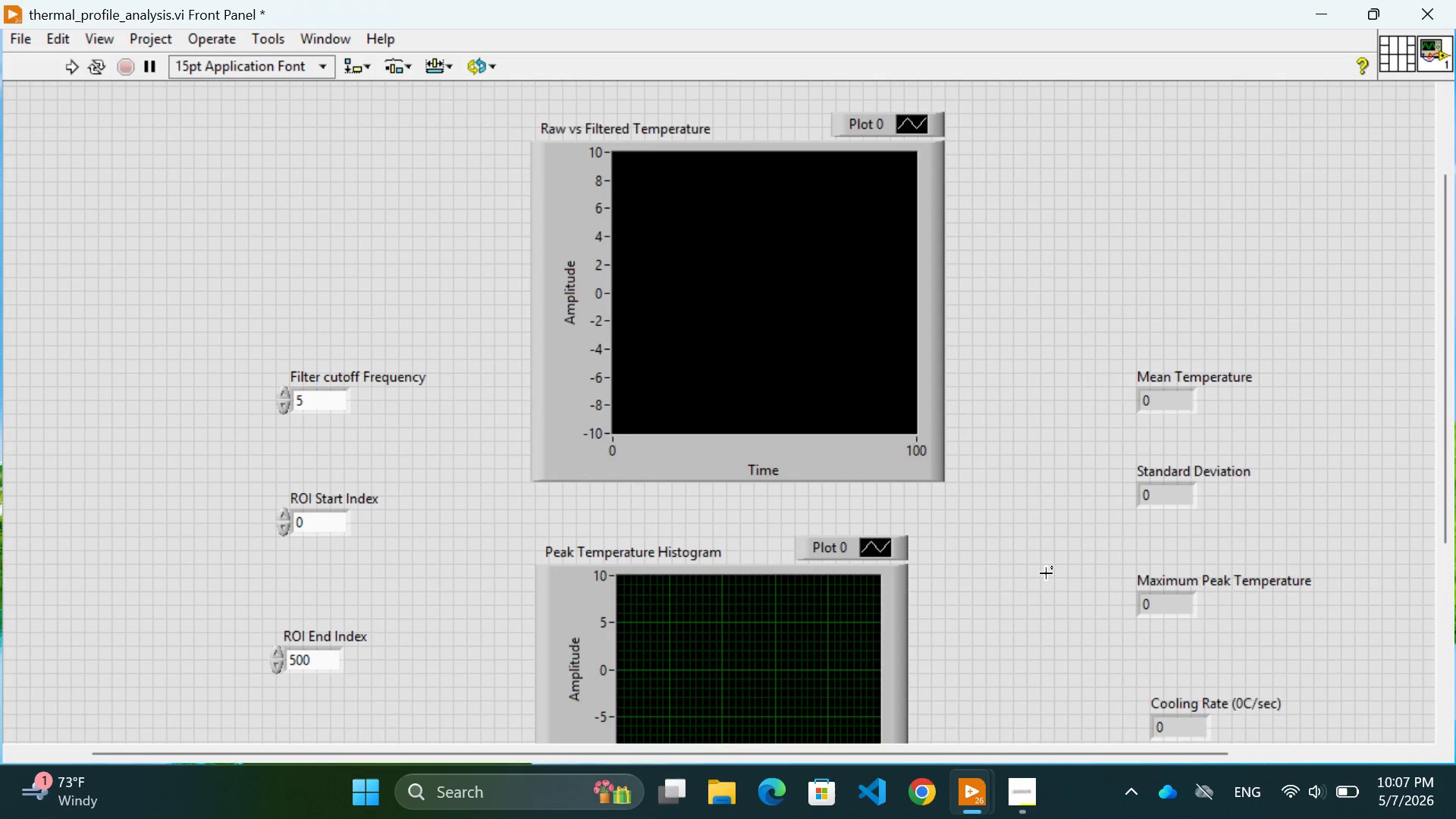 
left_click_drag(start_coordinate=[1097, 254], to_coordinate=[1324, 667])
 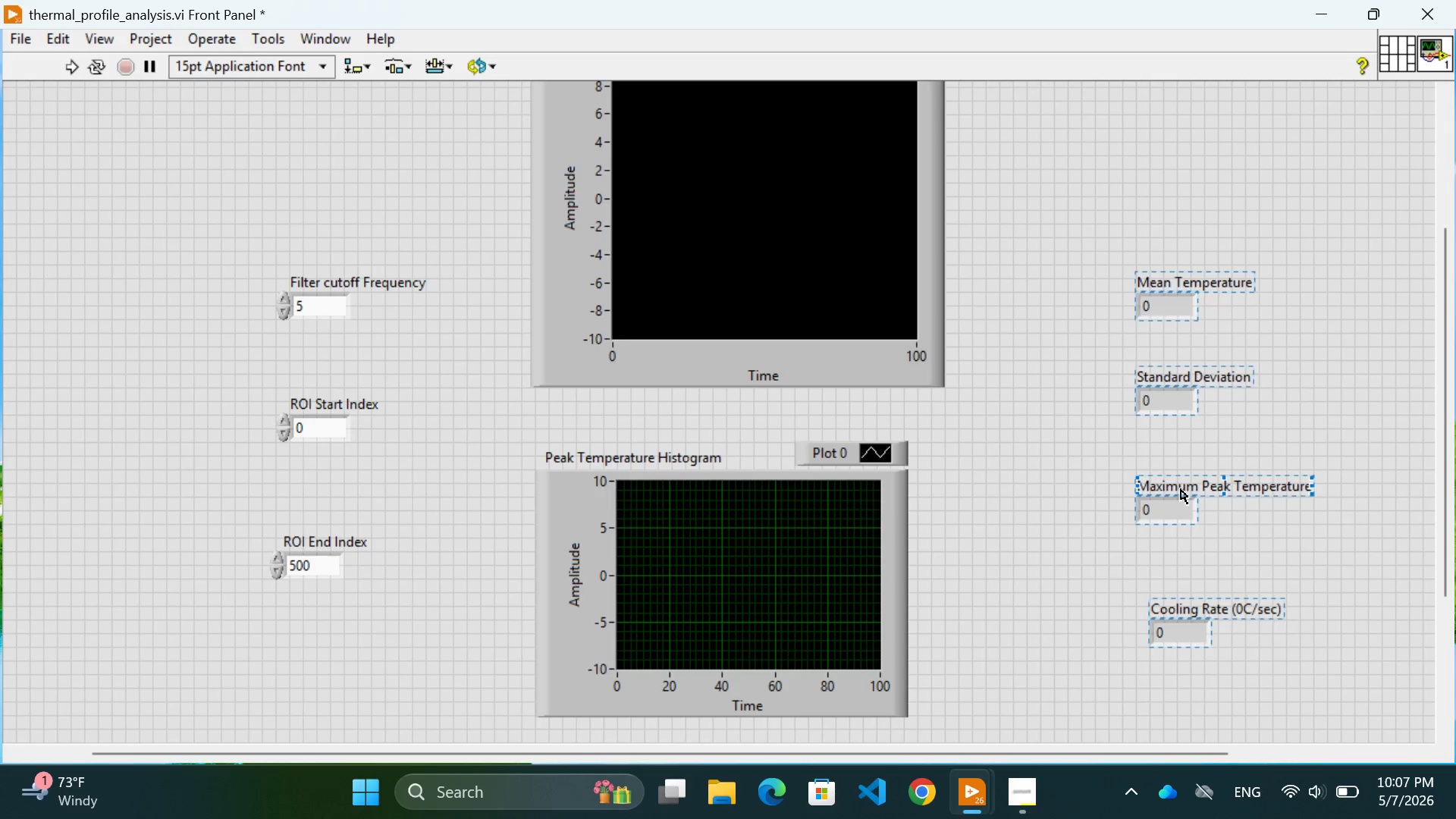 
scroll: coordinate [1131, 265], scroll_direction: down, amount: 3.0
 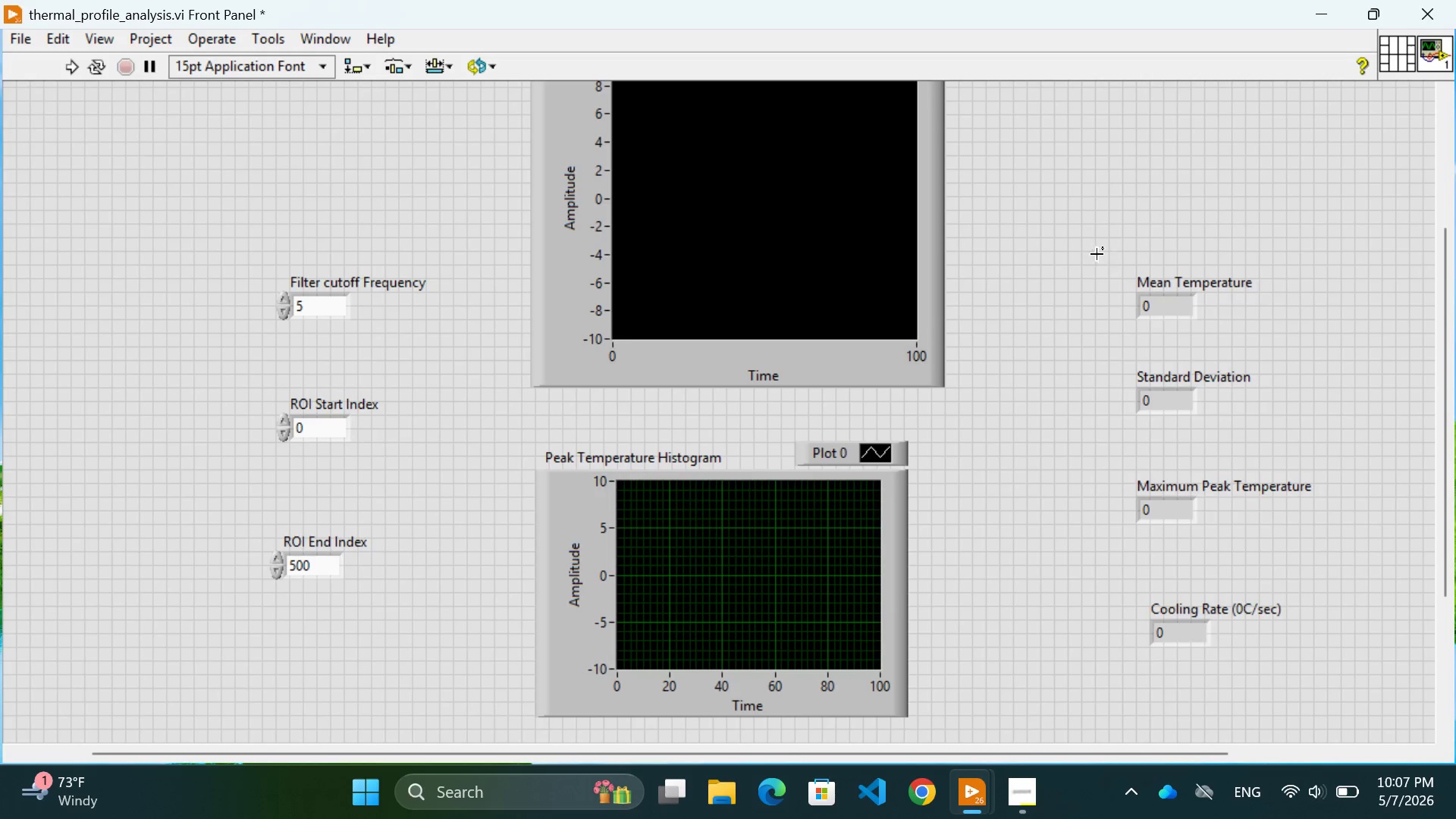 
left_click_drag(start_coordinate=[1181, 489], to_coordinate=[1162, 356])
 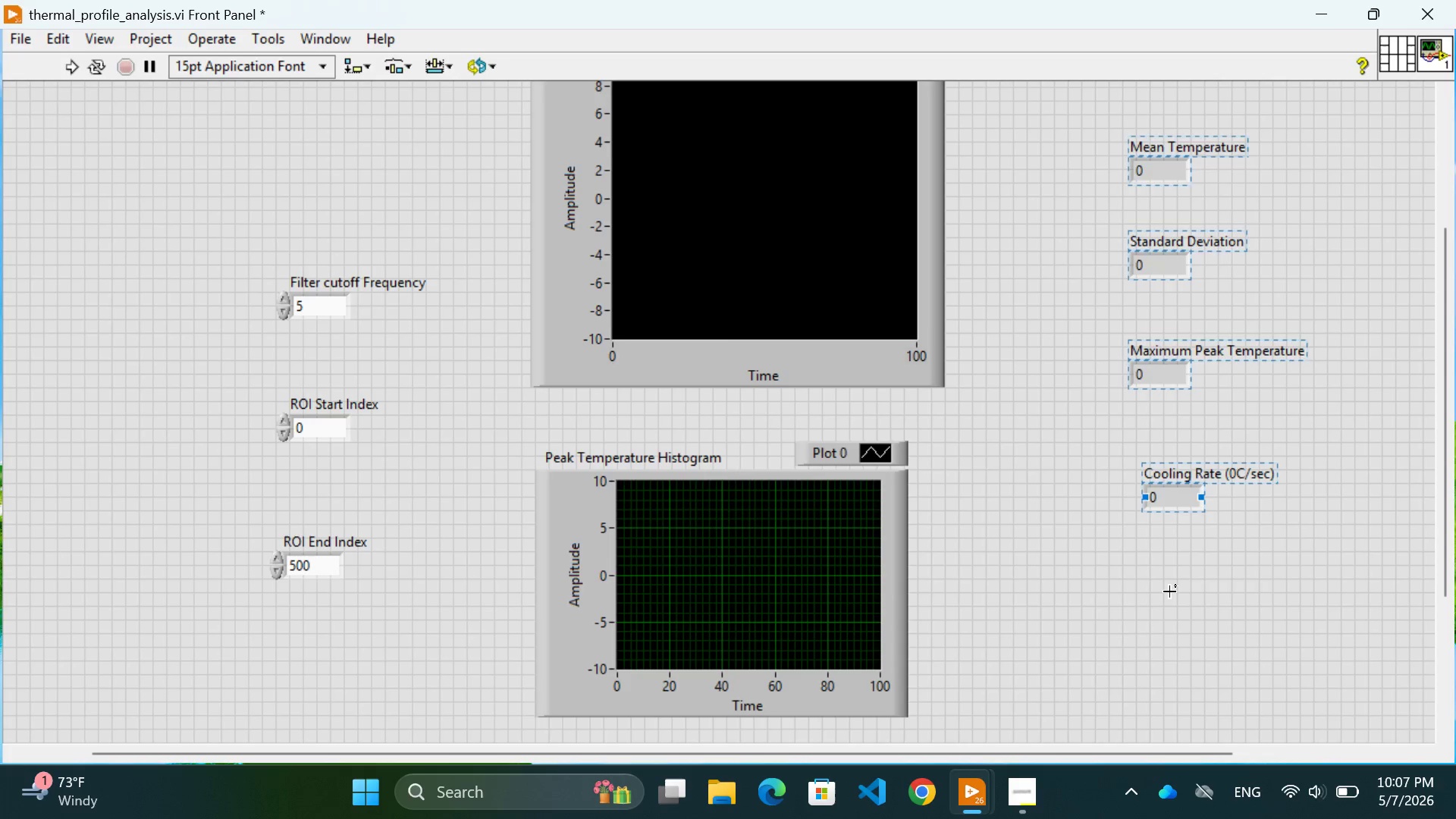 
left_click([1169, 592])
 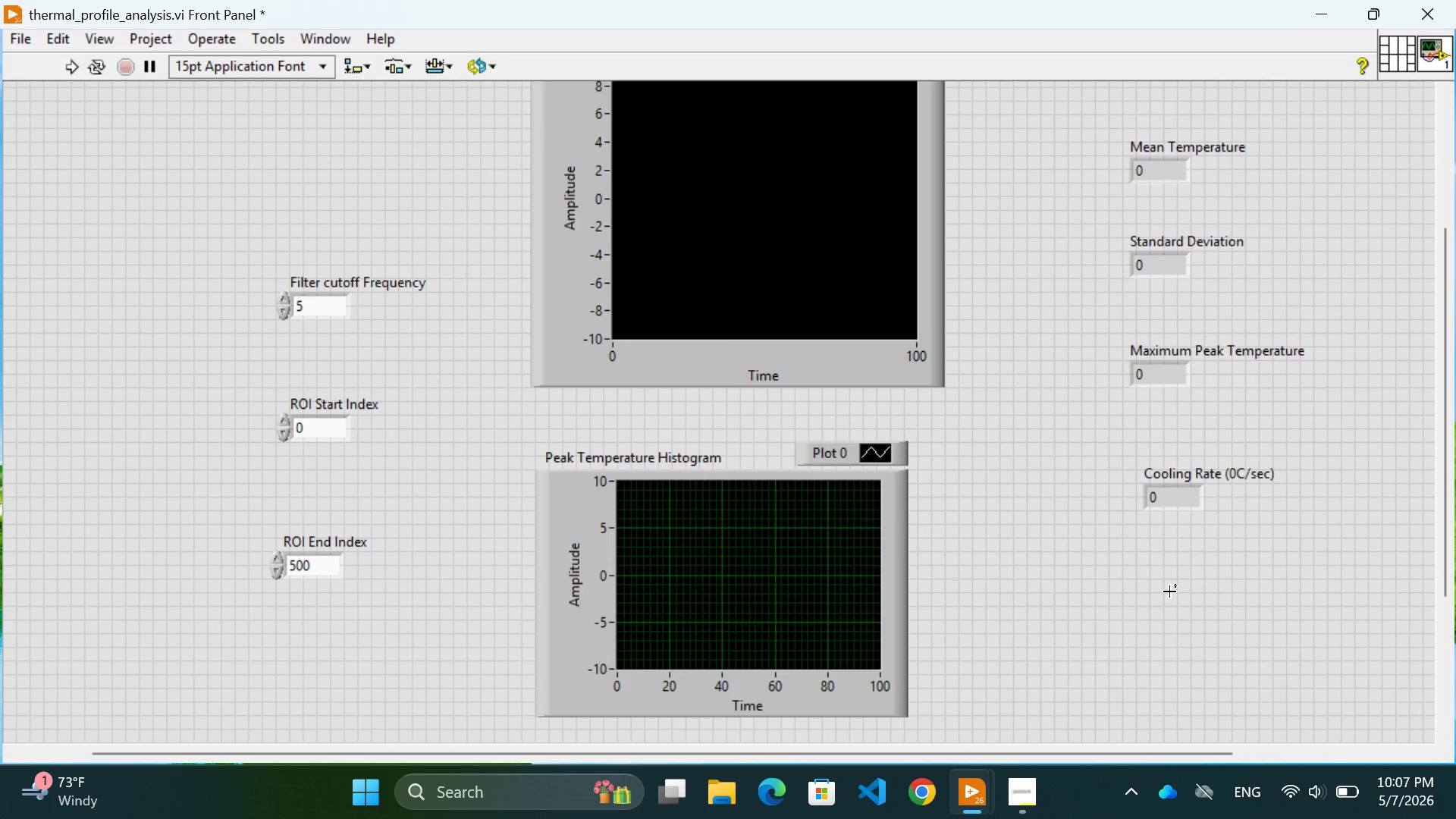 
scroll: coordinate [1169, 592], scroll_direction: down, amount: 4.0
 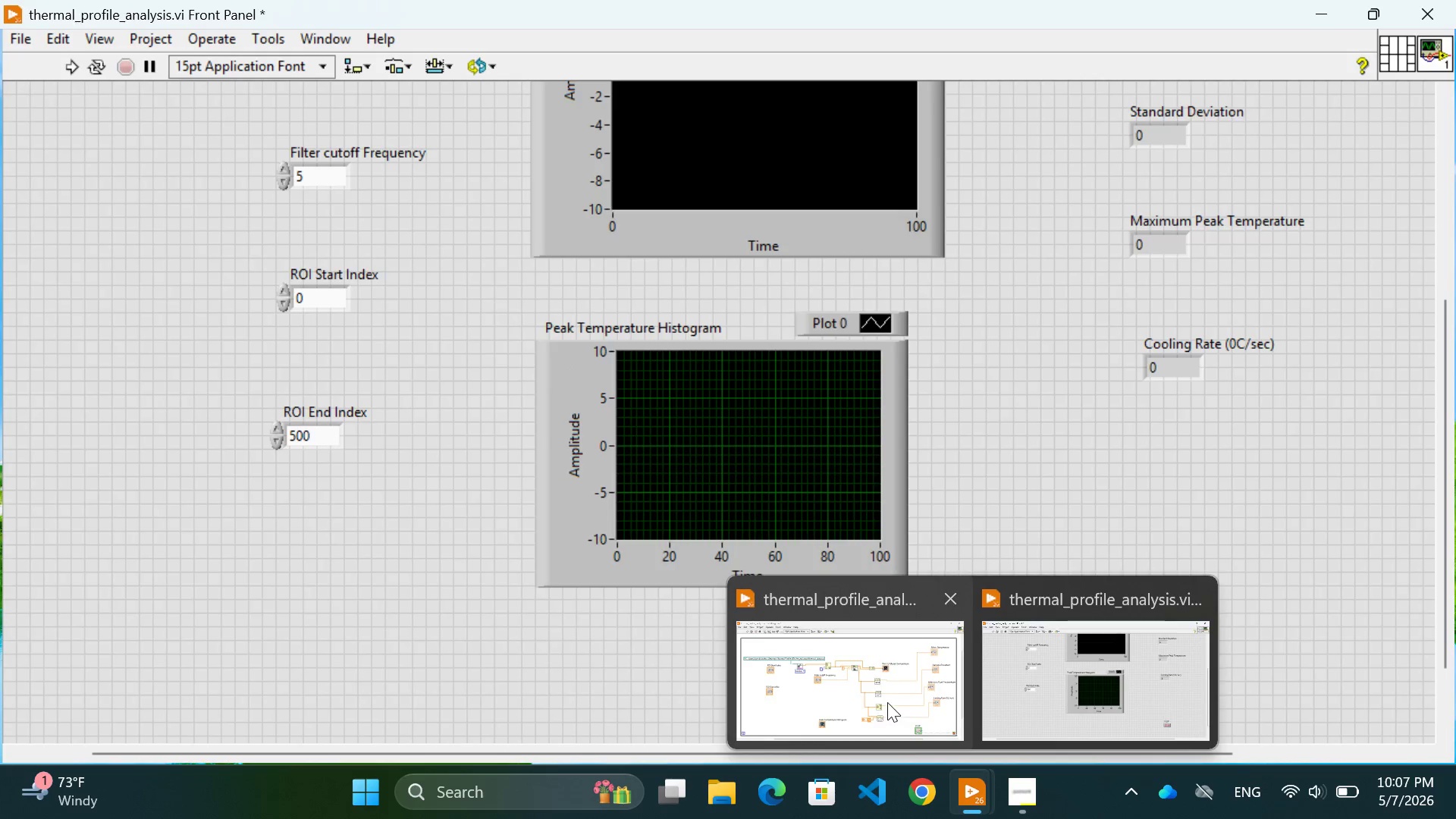 
left_click([883, 701])
 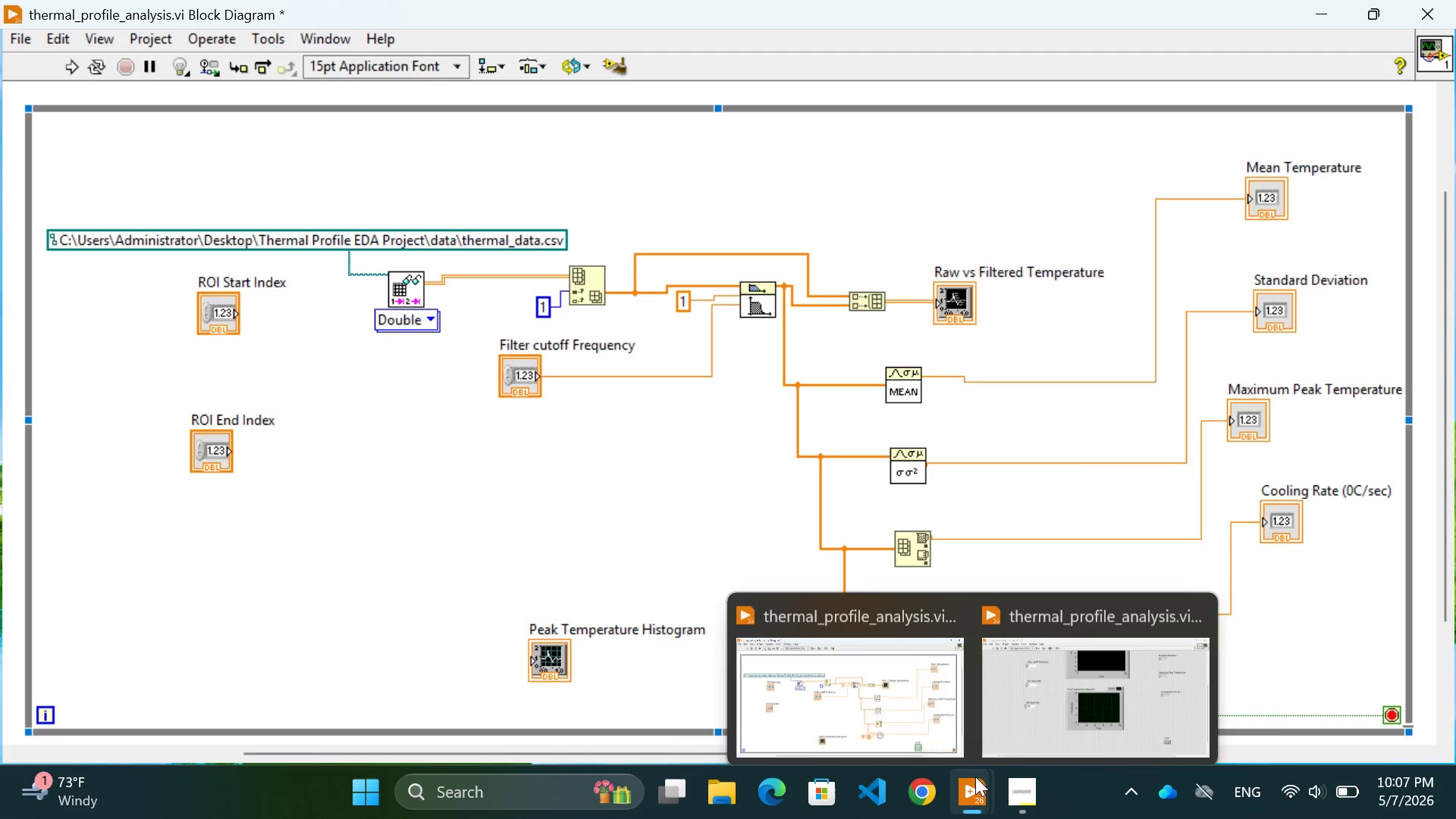 
left_click([1128, 687])
 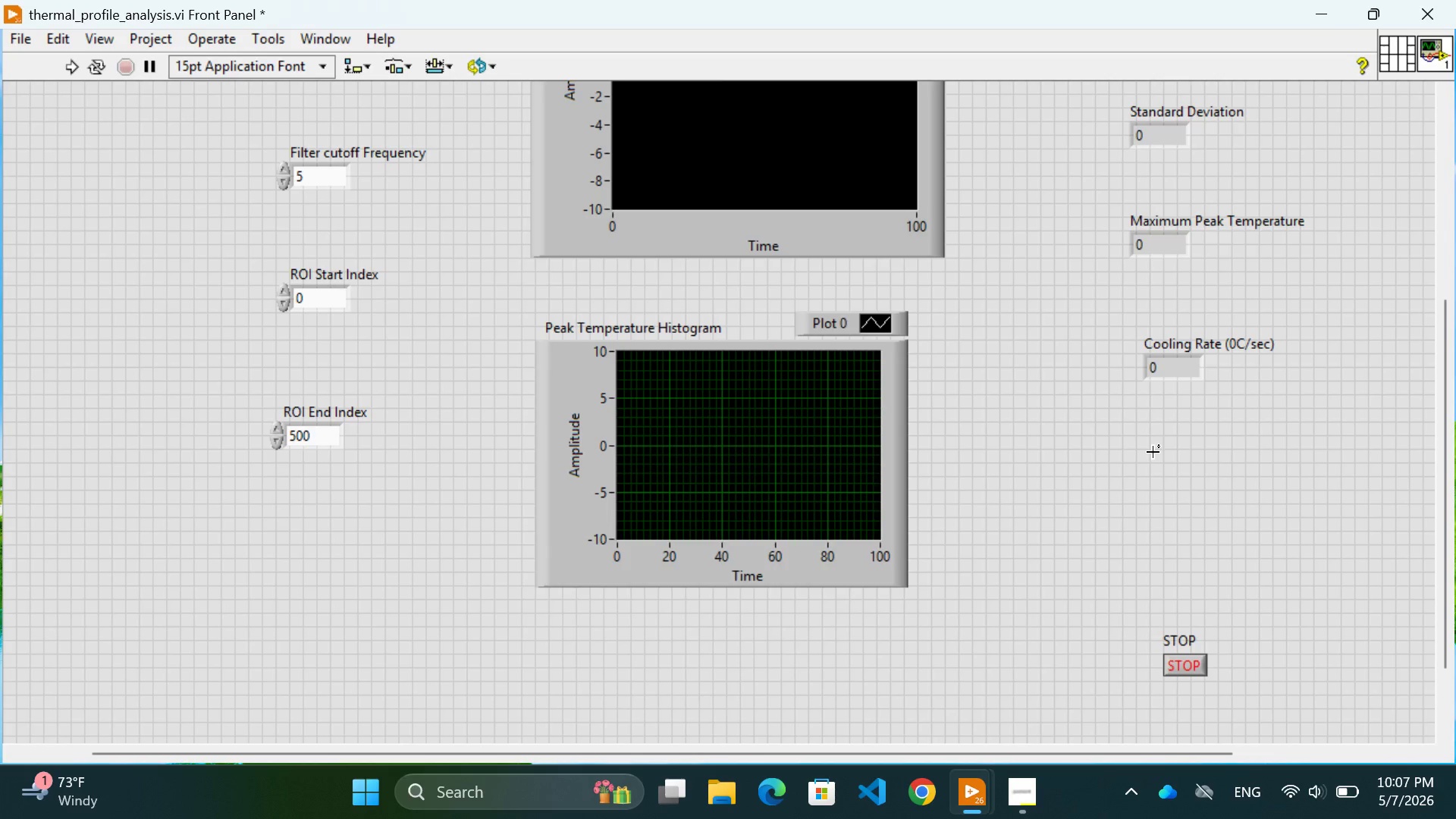 
scroll: coordinate [1153, 452], scroll_direction: up, amount: 5.0
 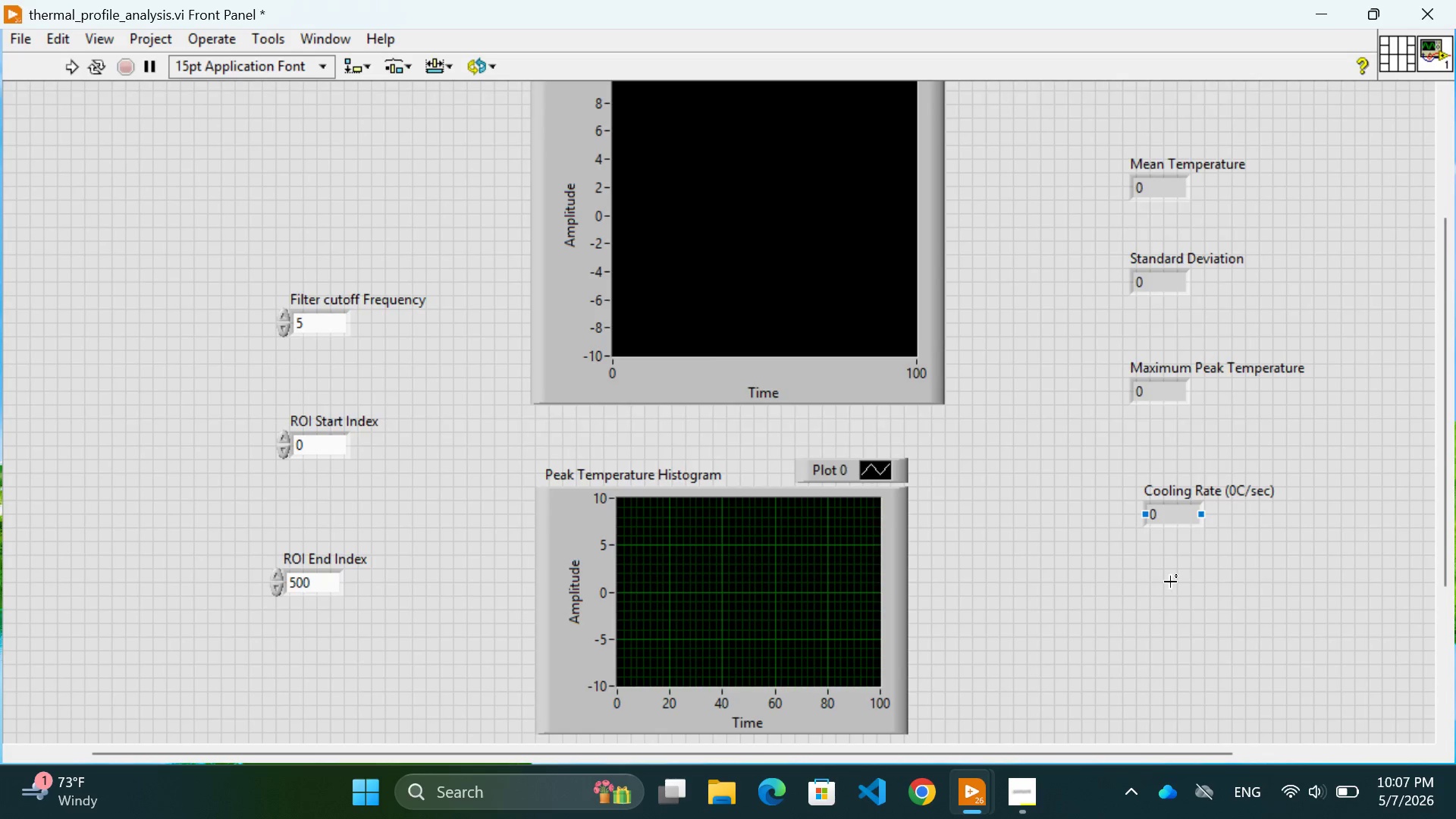 
scroll: coordinate [1171, 582], scroll_direction: down, amount: 5.0
 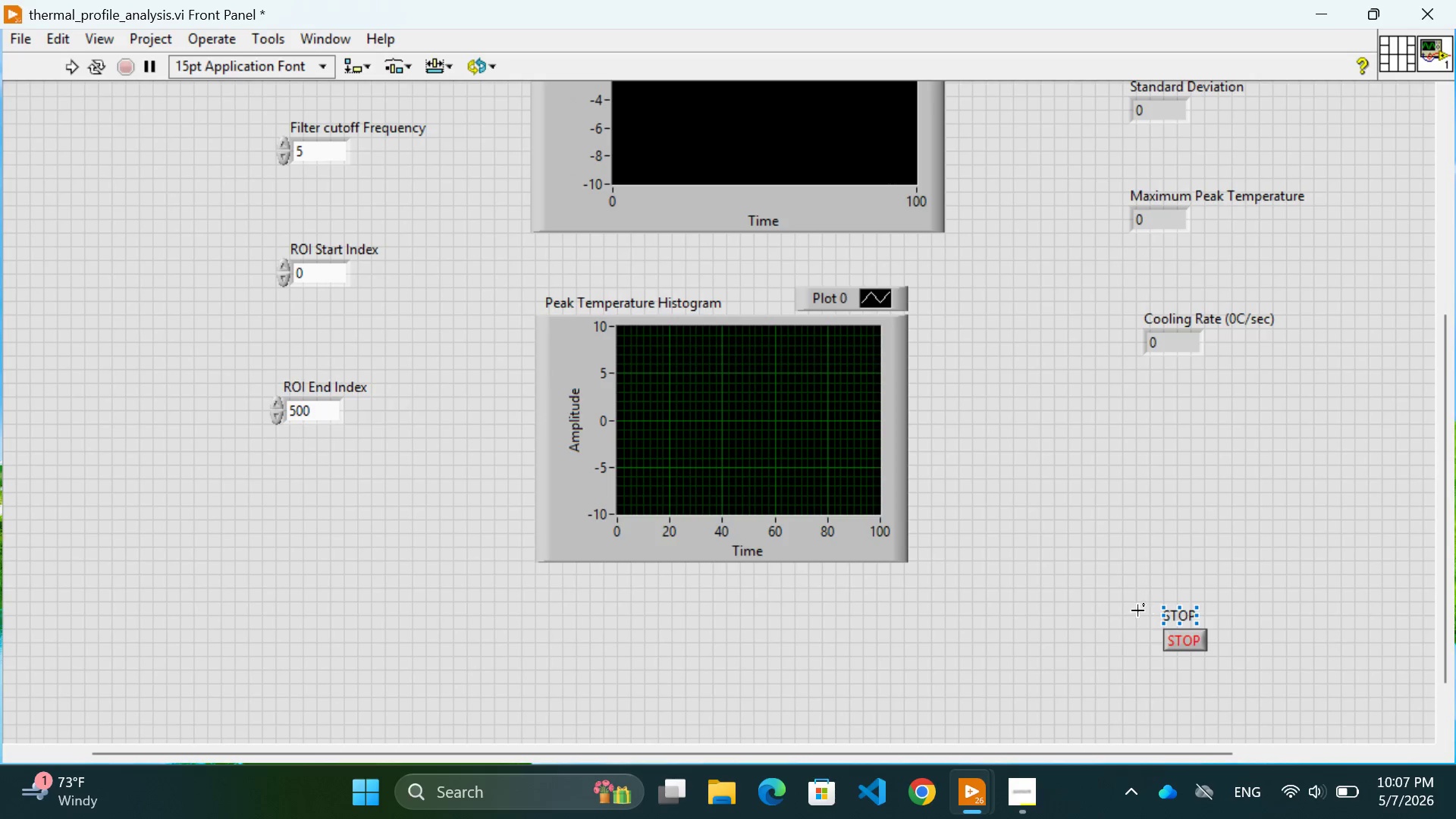 
left_click_drag(start_coordinate=[1125, 602], to_coordinate=[1239, 674])
 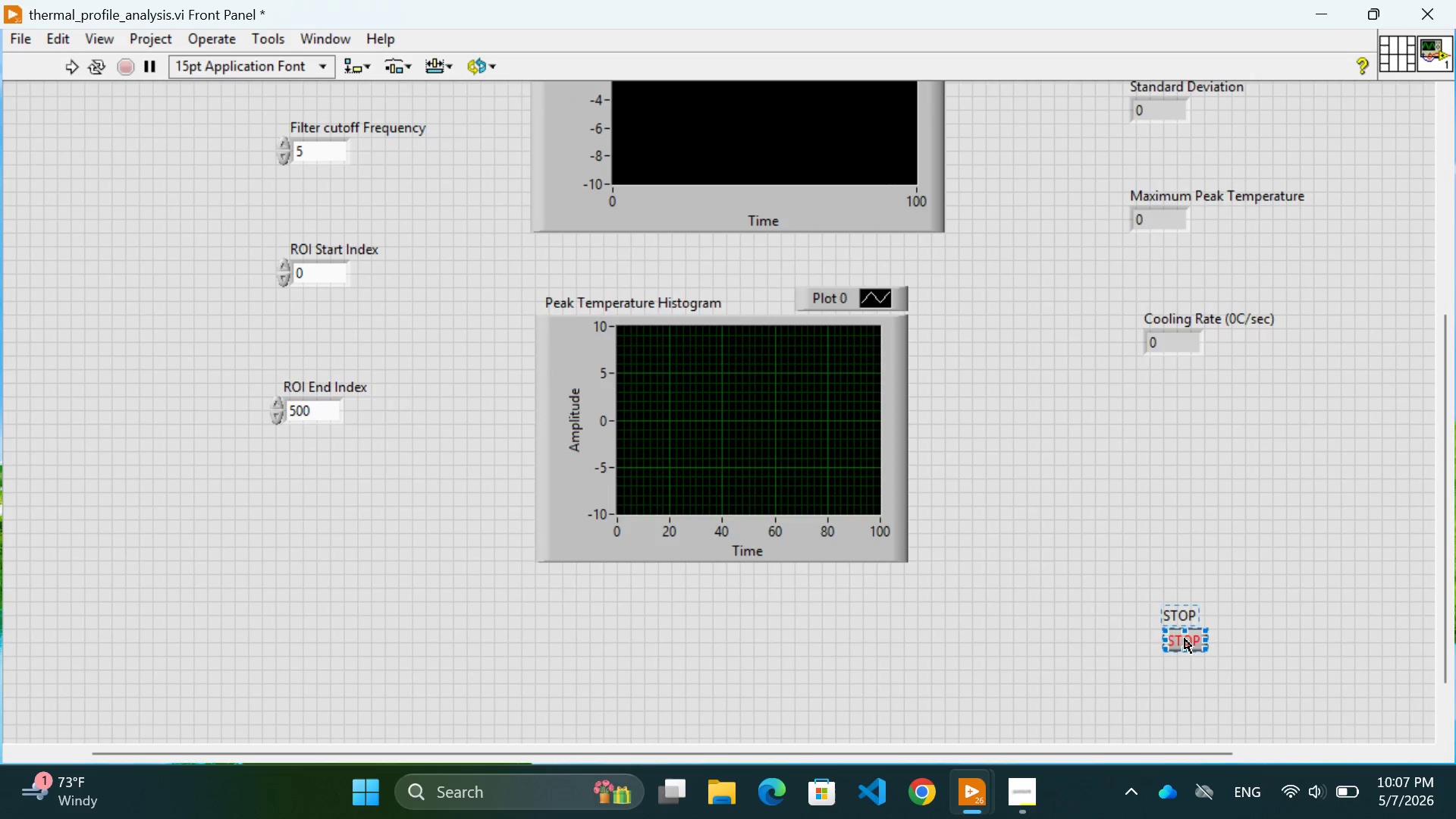 
left_click_drag(start_coordinate=[1185, 639], to_coordinate=[1185, 565])
 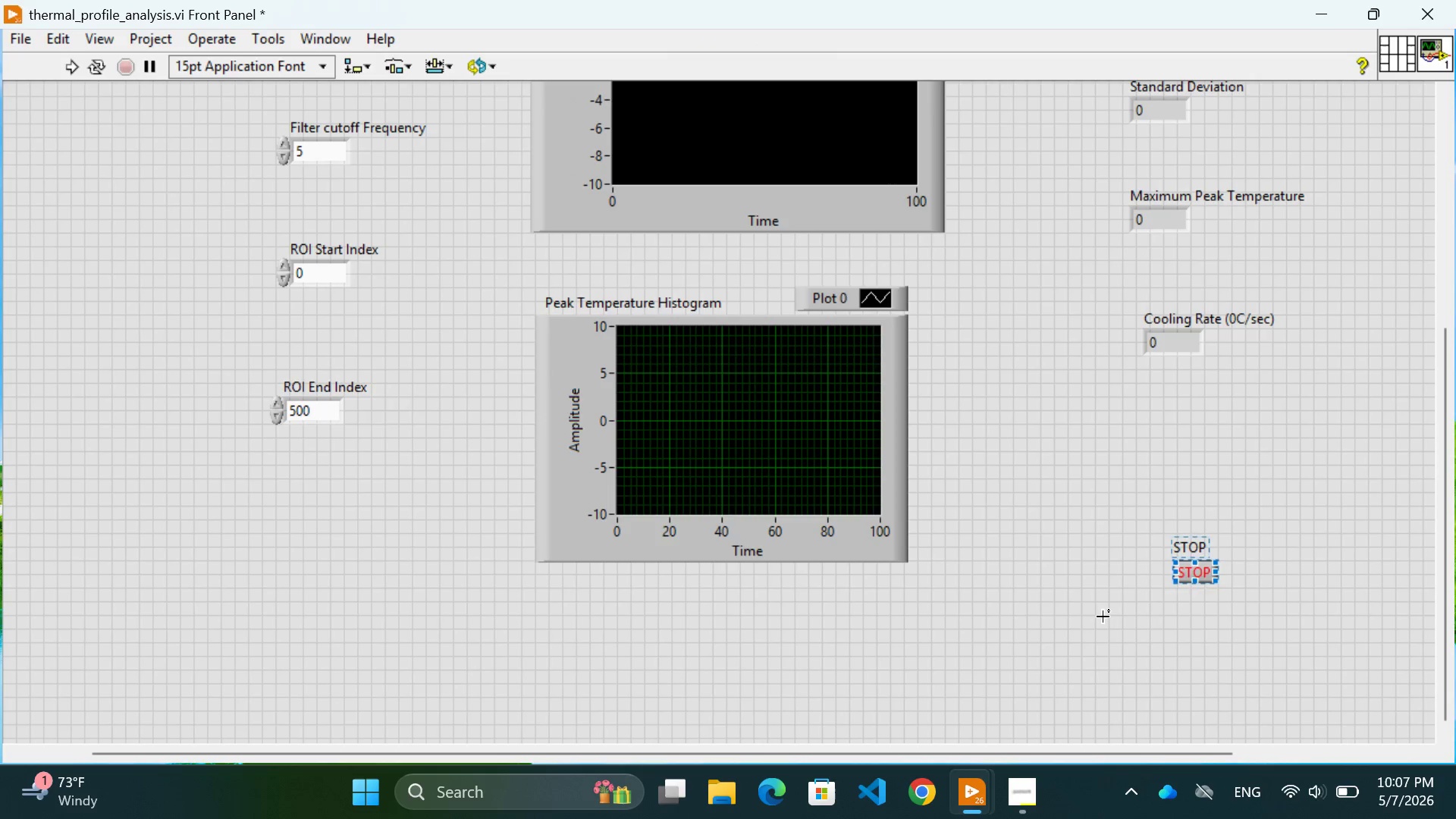 
left_click([1102, 617])
 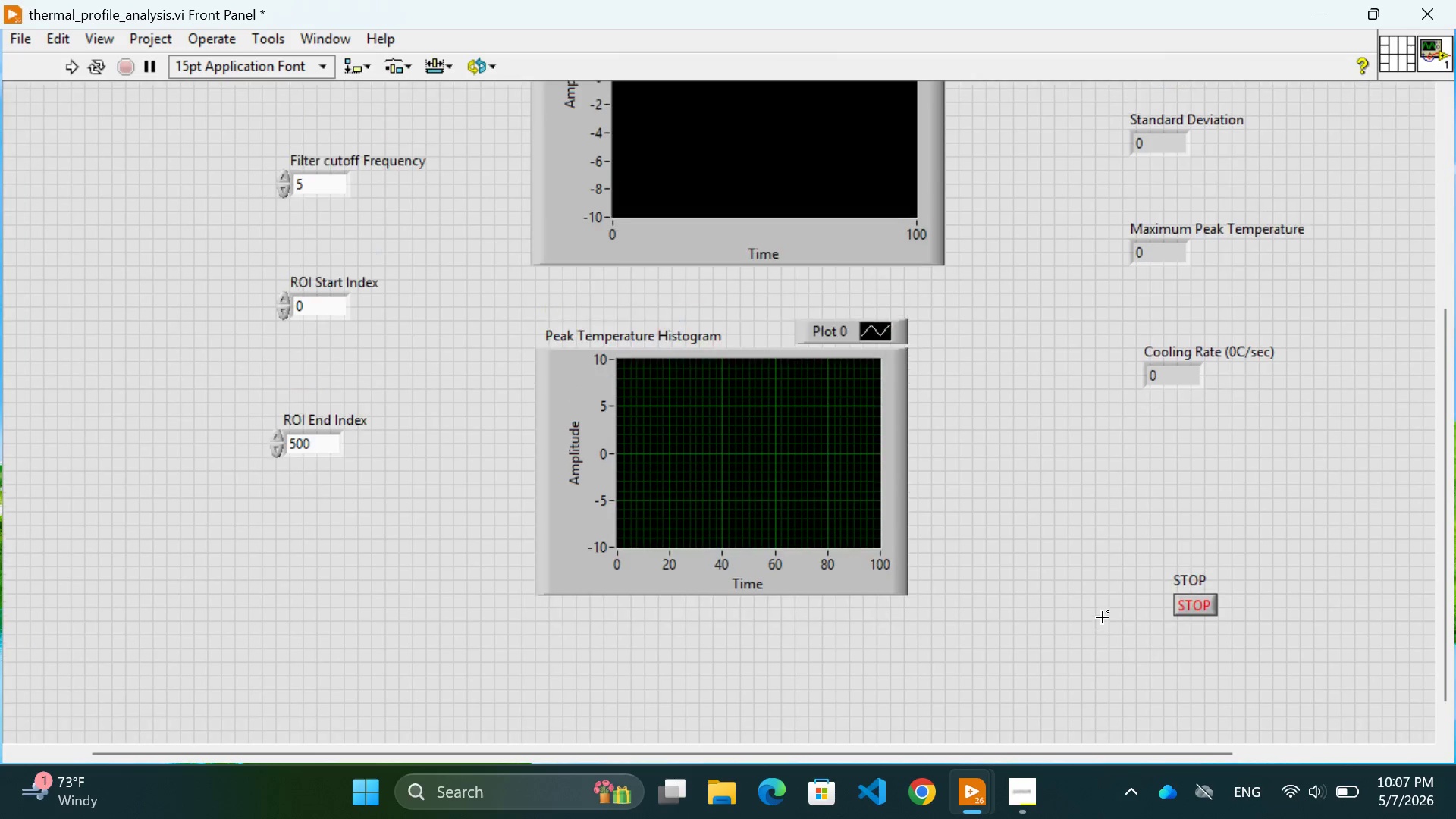 
scroll: coordinate [1101, 617], scroll_direction: up, amount: 4.0
 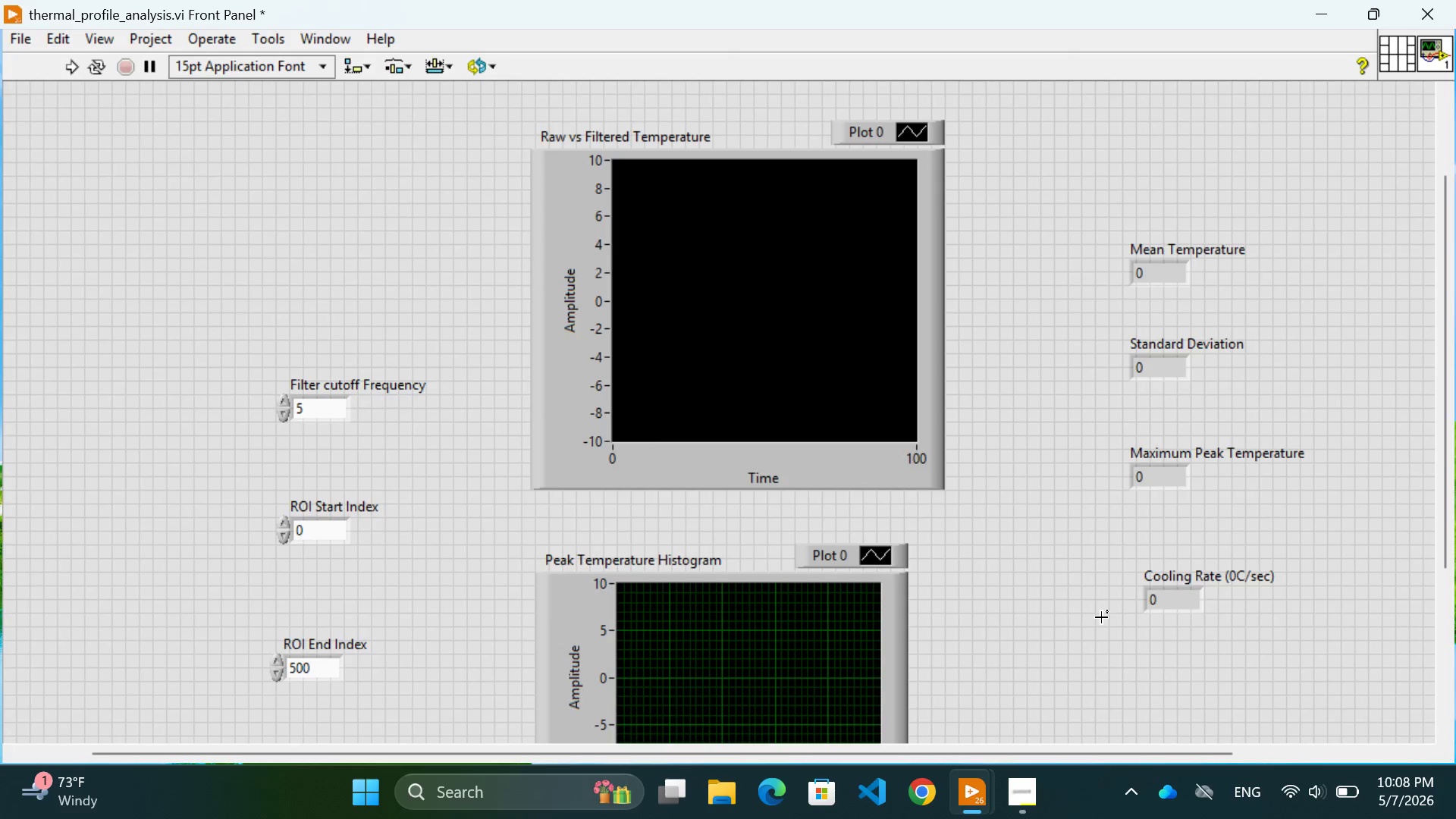 
left_click_drag(start_coordinate=[769, 330], to_coordinate=[767, 351])
 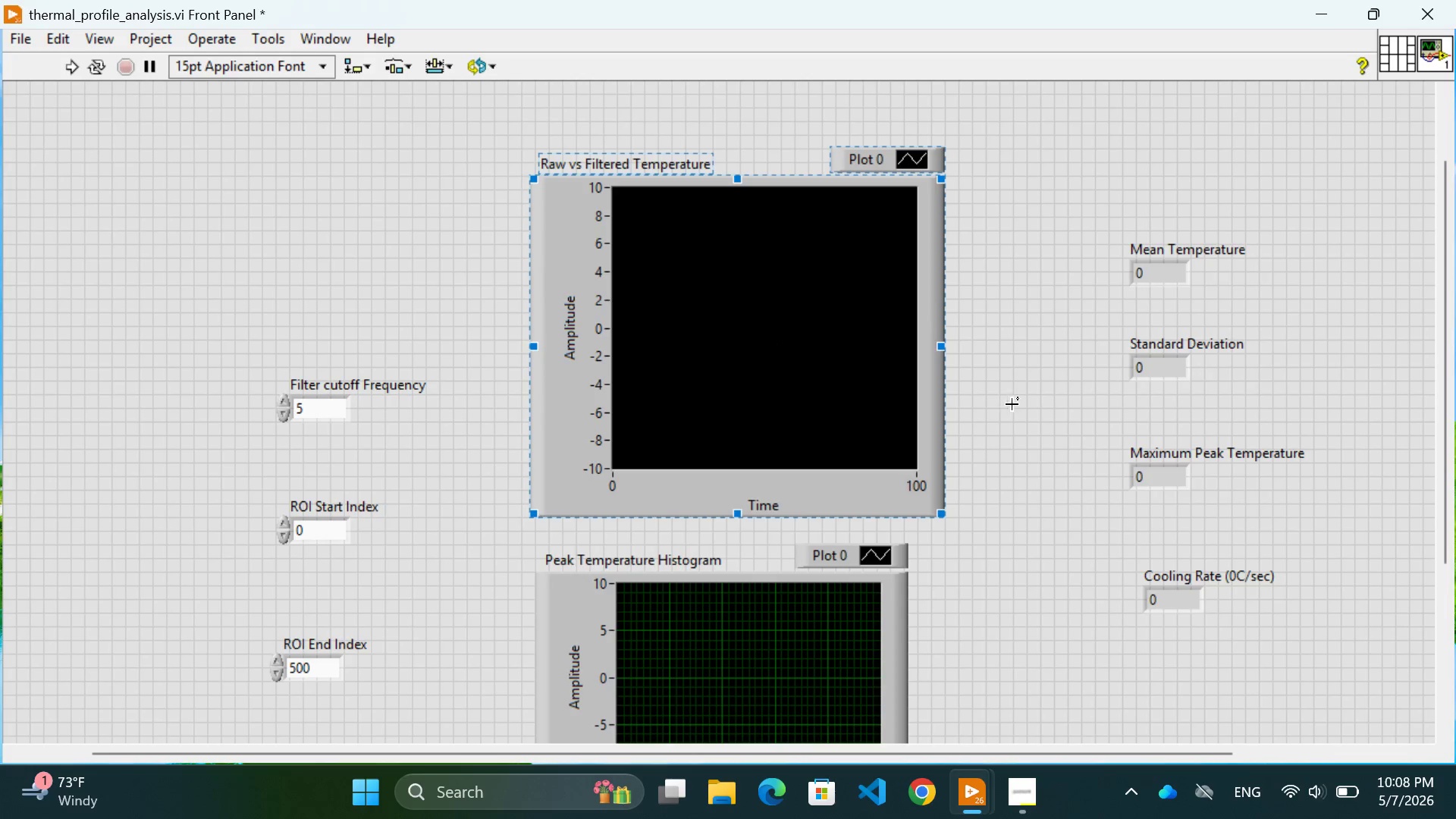 
left_click([1012, 404])
 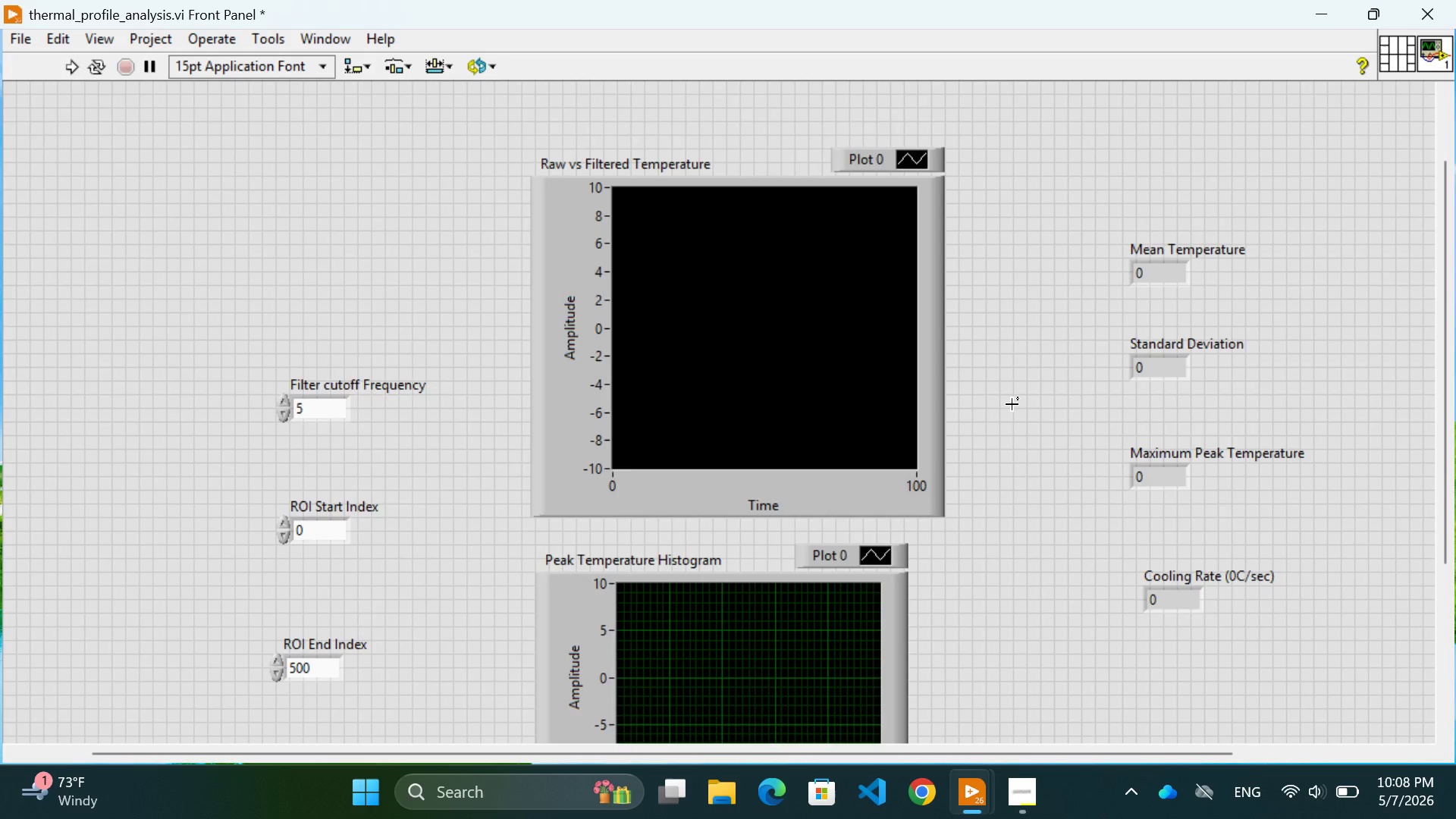 
scroll: coordinate [1292, 638], scroll_direction: down, amount: 6.0
 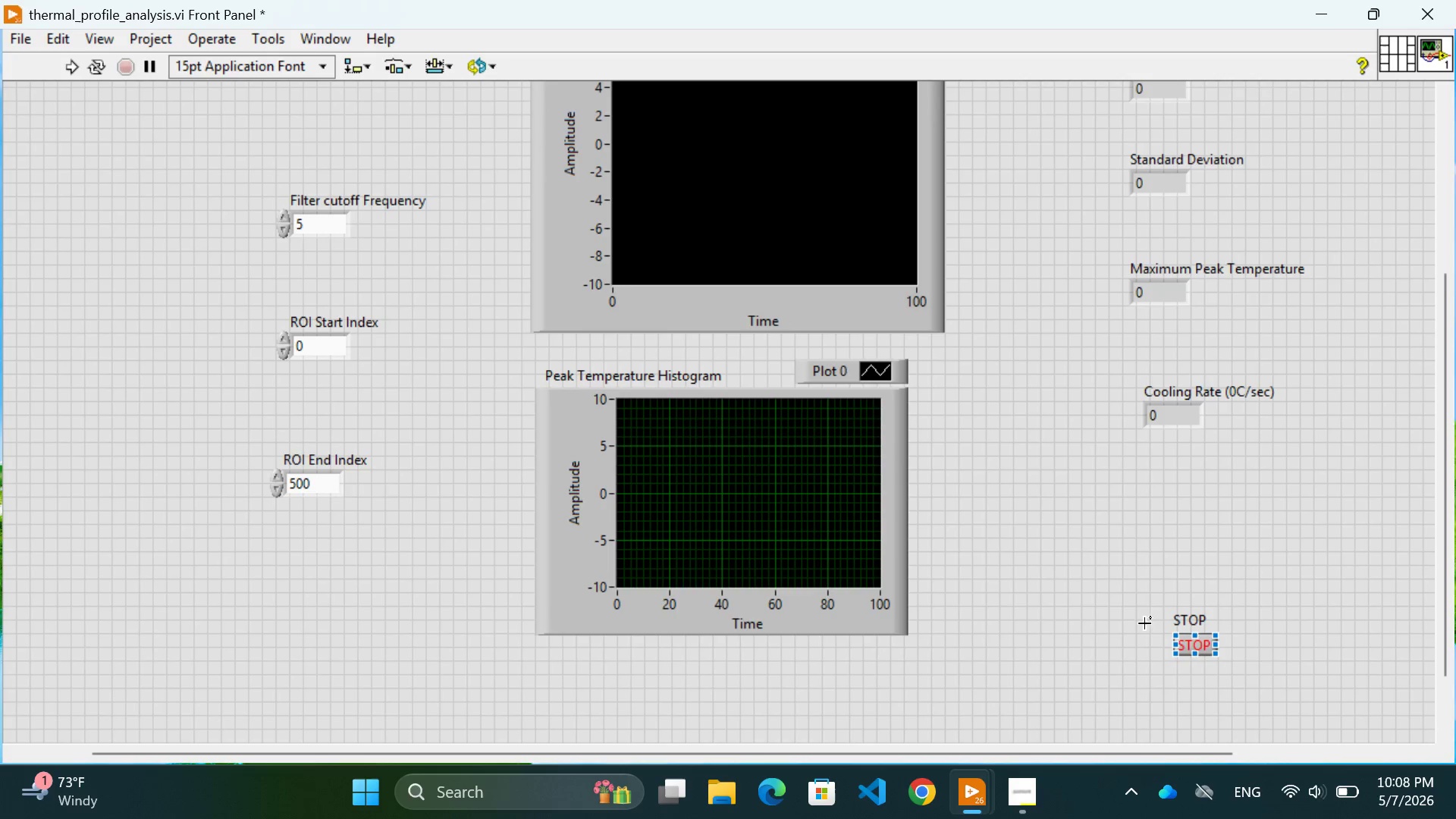 
left_click_drag(start_coordinate=[1132, 604], to_coordinate=[1277, 680])
 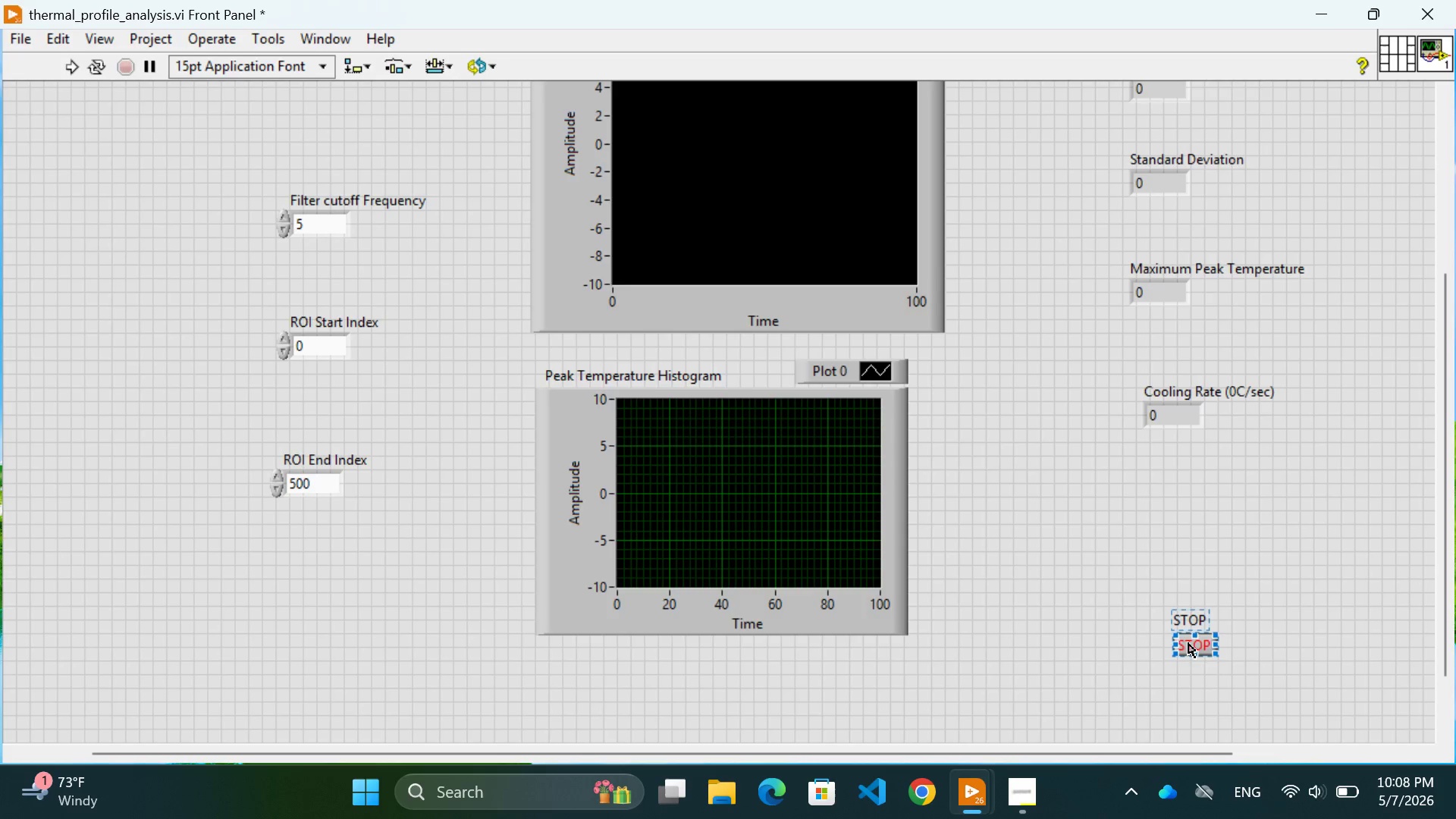 
left_click_drag(start_coordinate=[1188, 643], to_coordinate=[1196, 580])
 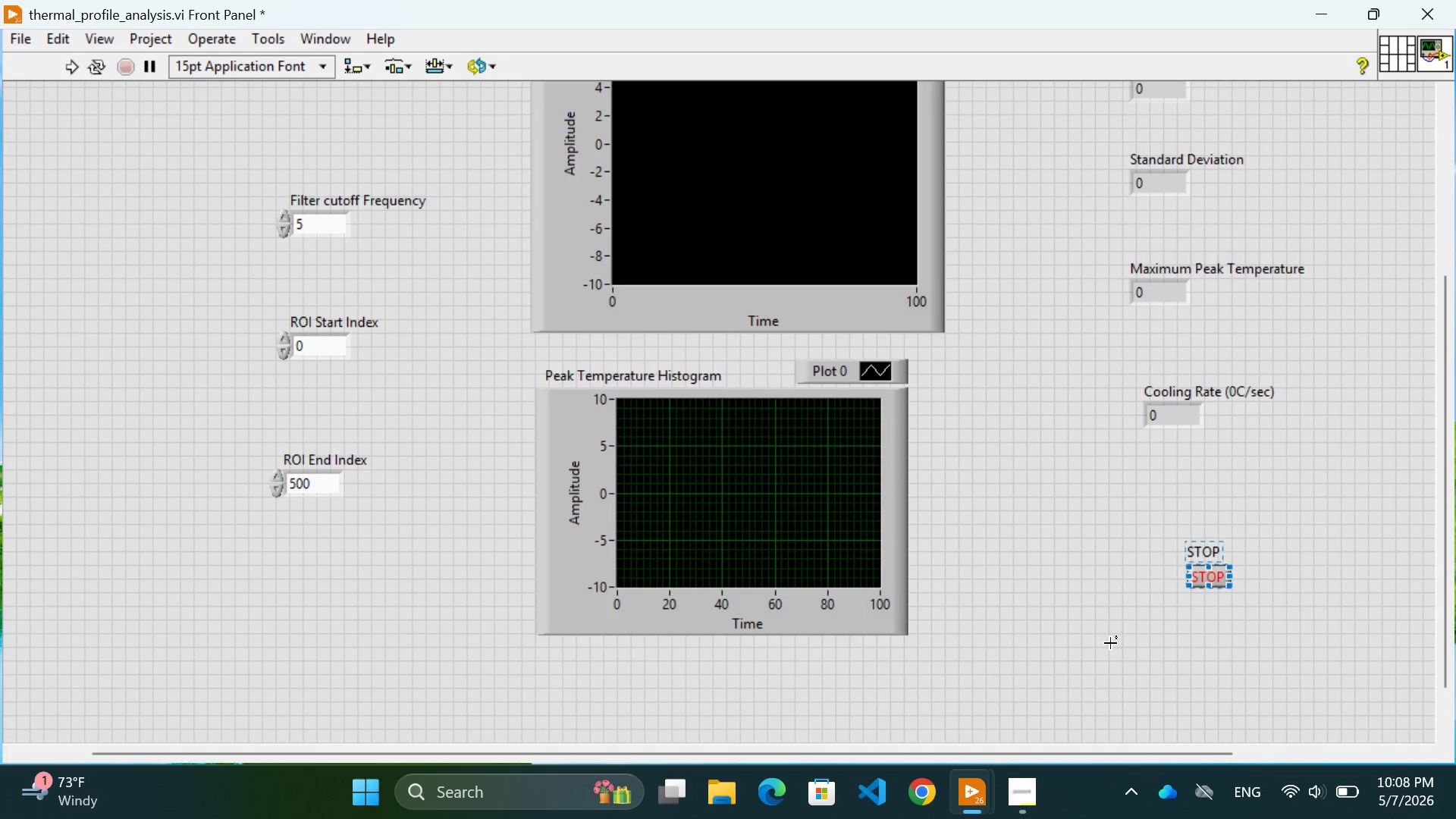 
left_click([1110, 643])
 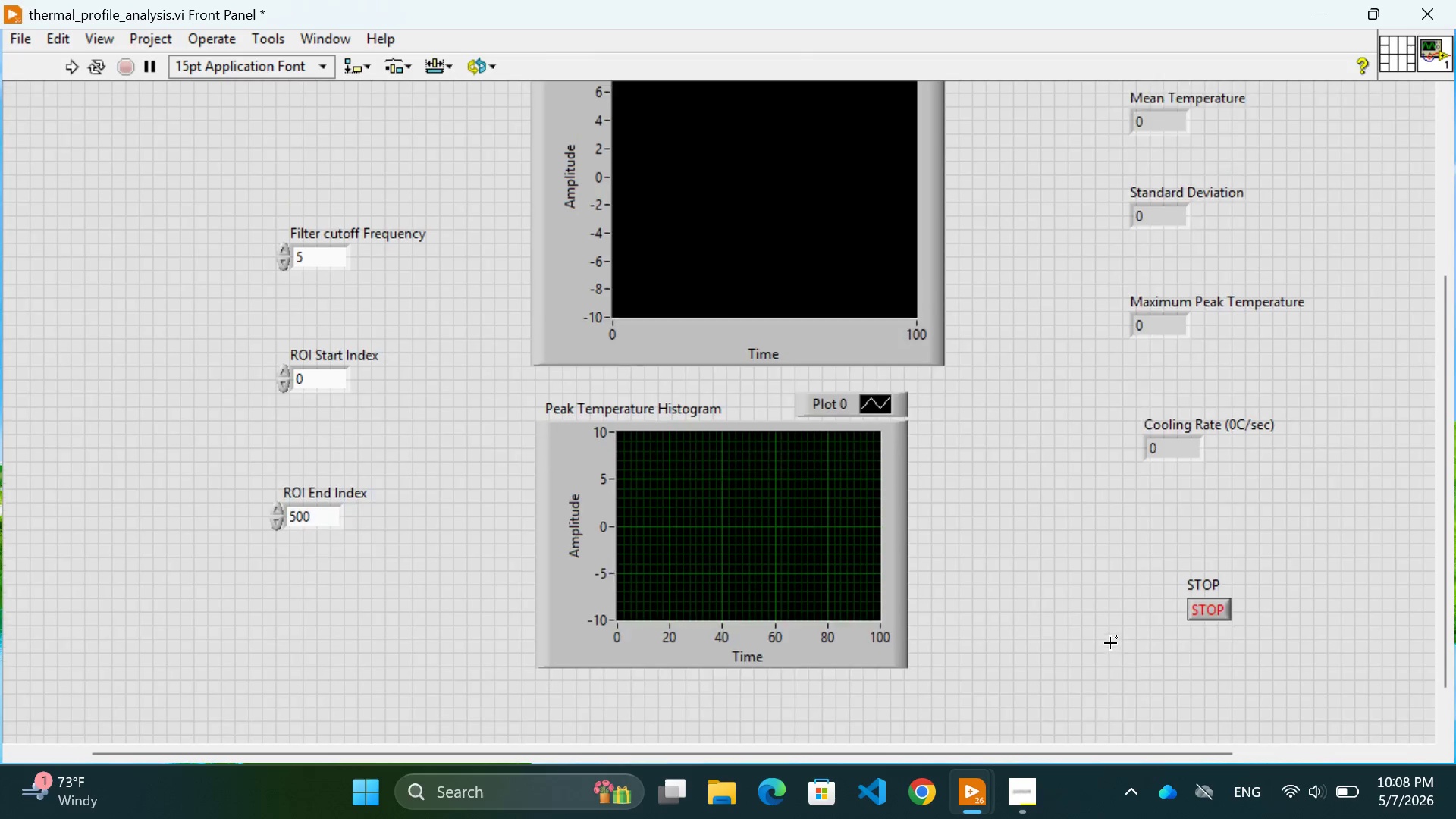 
scroll: coordinate [1110, 643], scroll_direction: up, amount: 3.0
 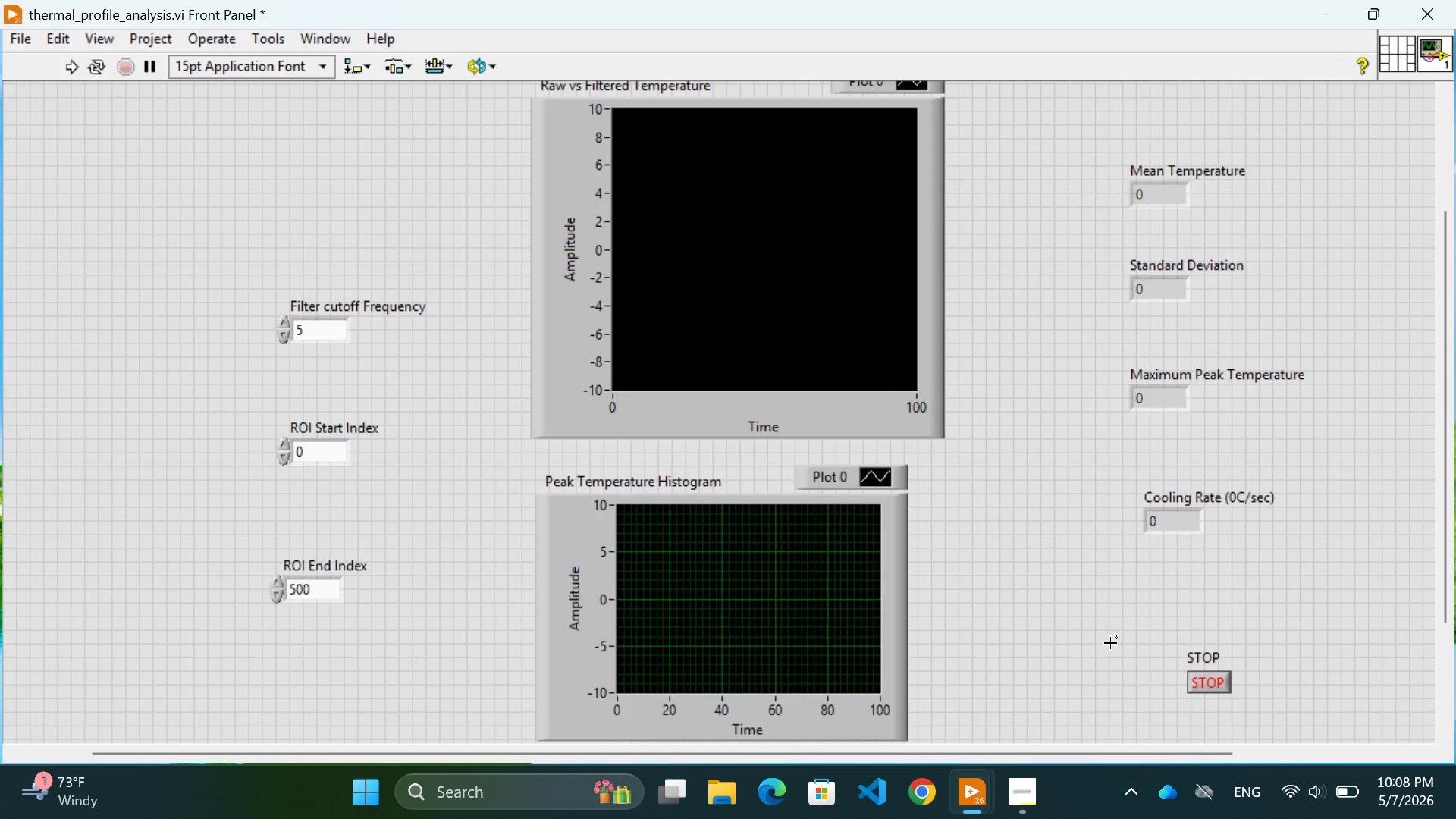 
scroll: coordinate [1110, 643], scroll_direction: none, amount: 0.0
 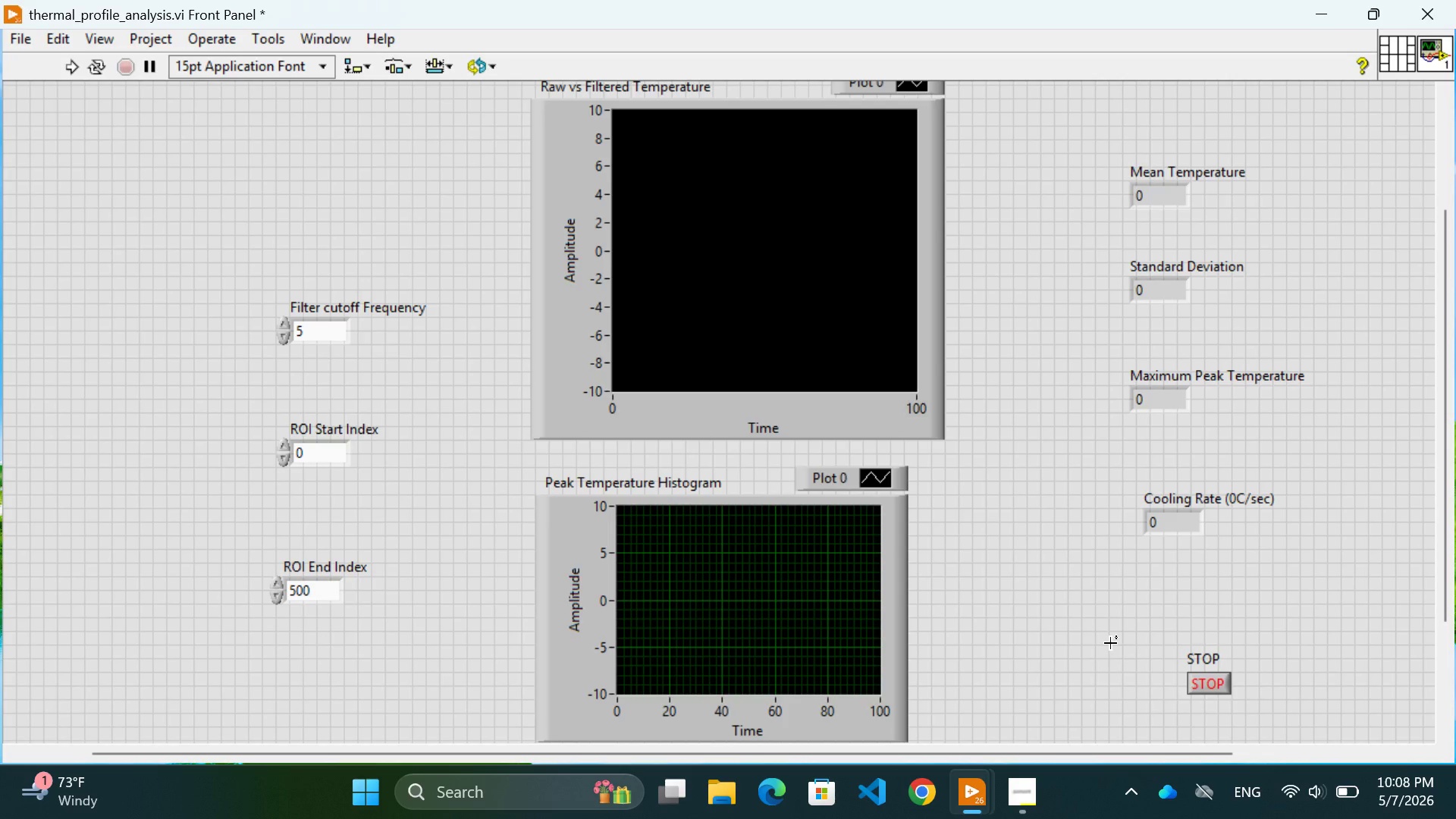 
scroll: coordinate [1110, 643], scroll_direction: up, amount: 1.0
 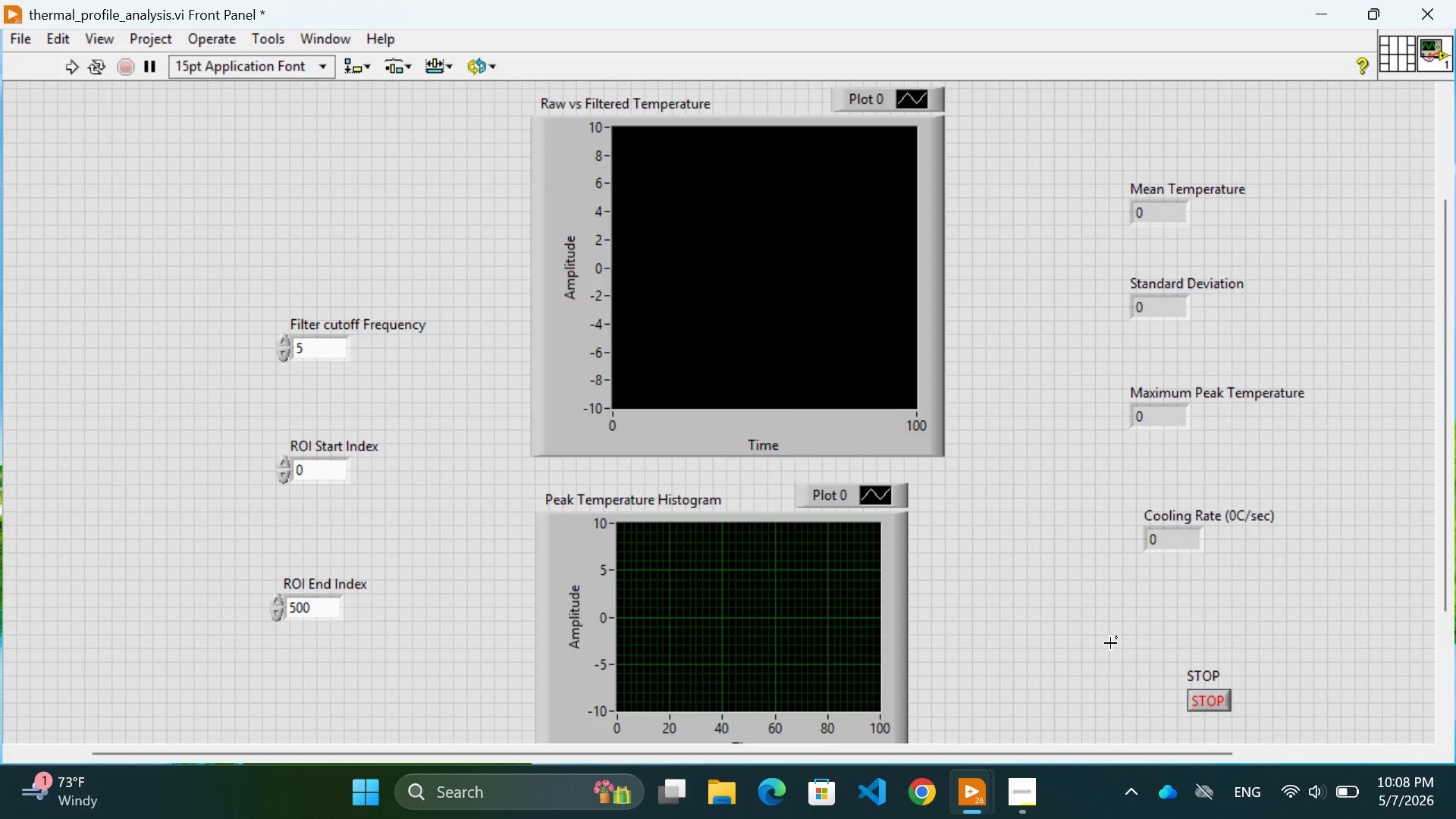 
left_click([1110, 643])
 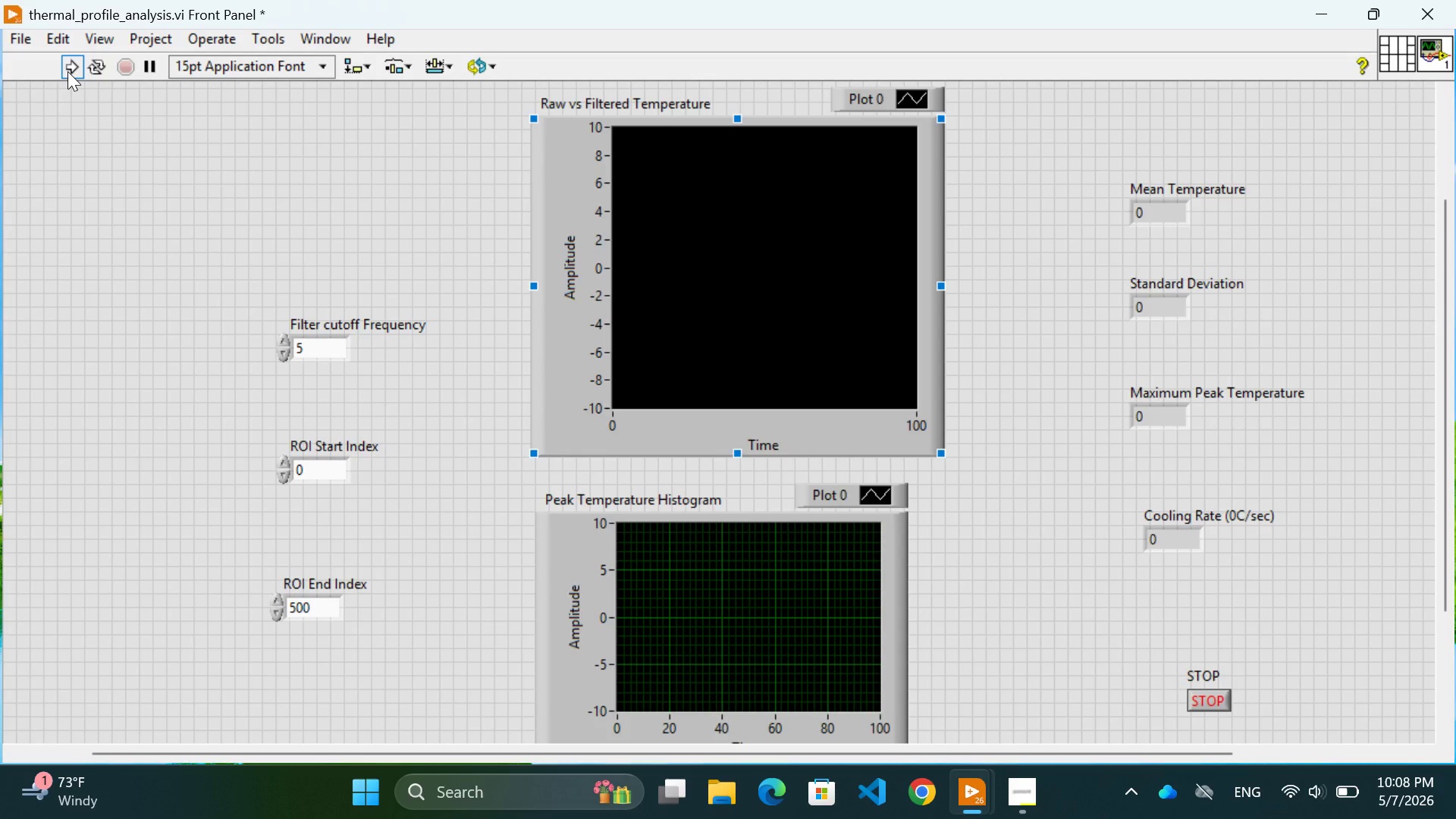 
wait(7.2)
 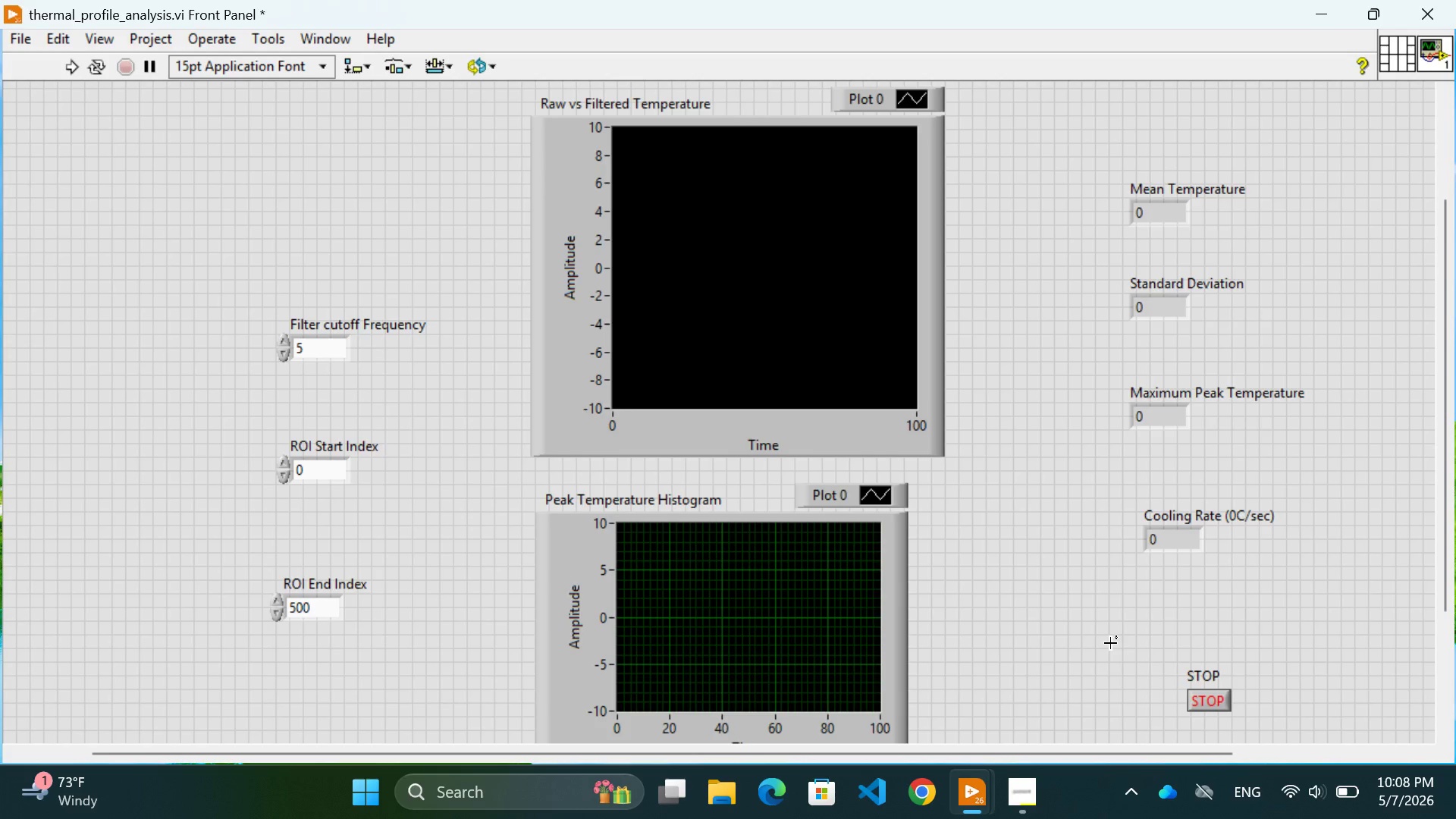 
left_click([71, 65])
 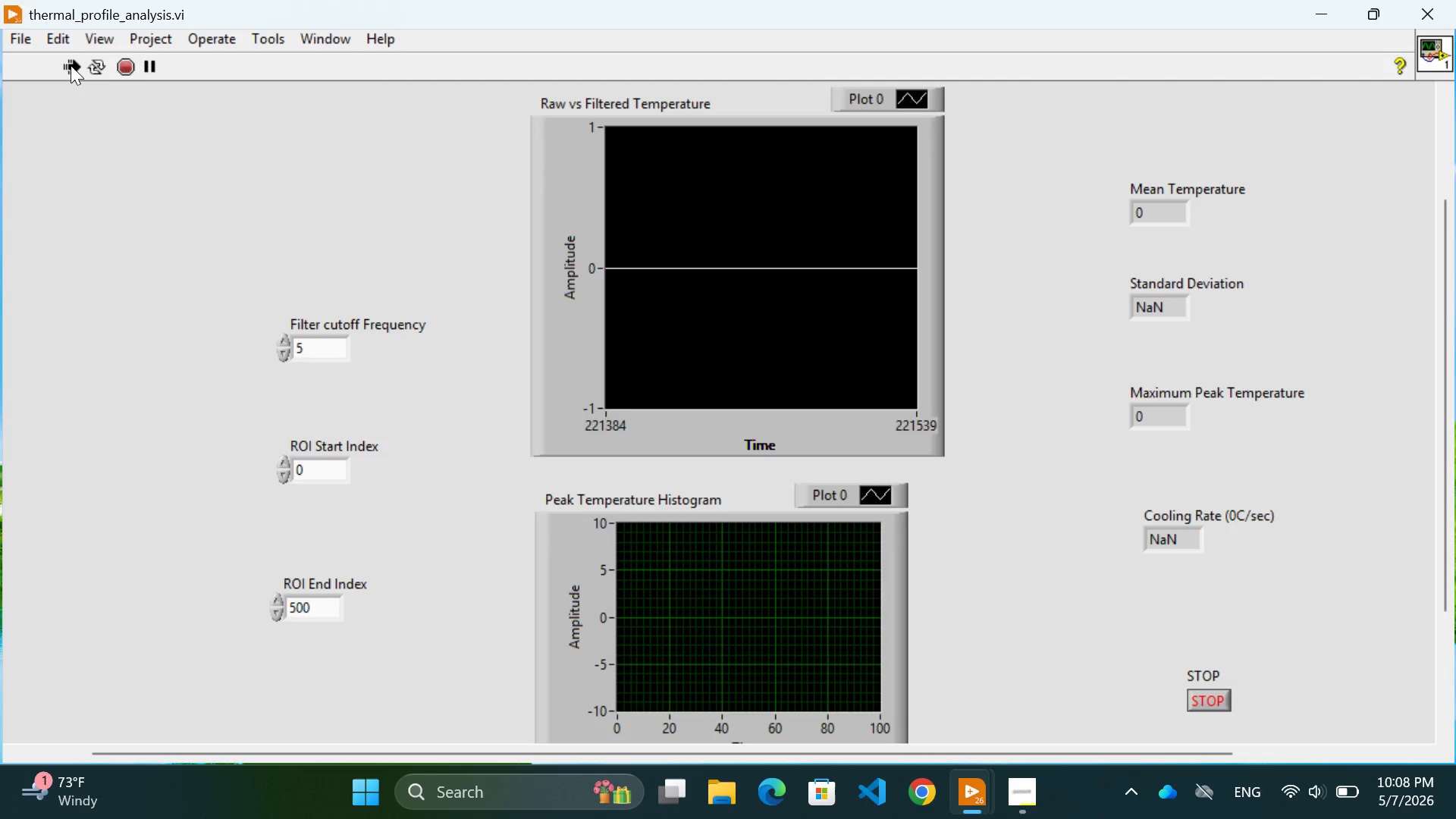 
wait(23.3)
 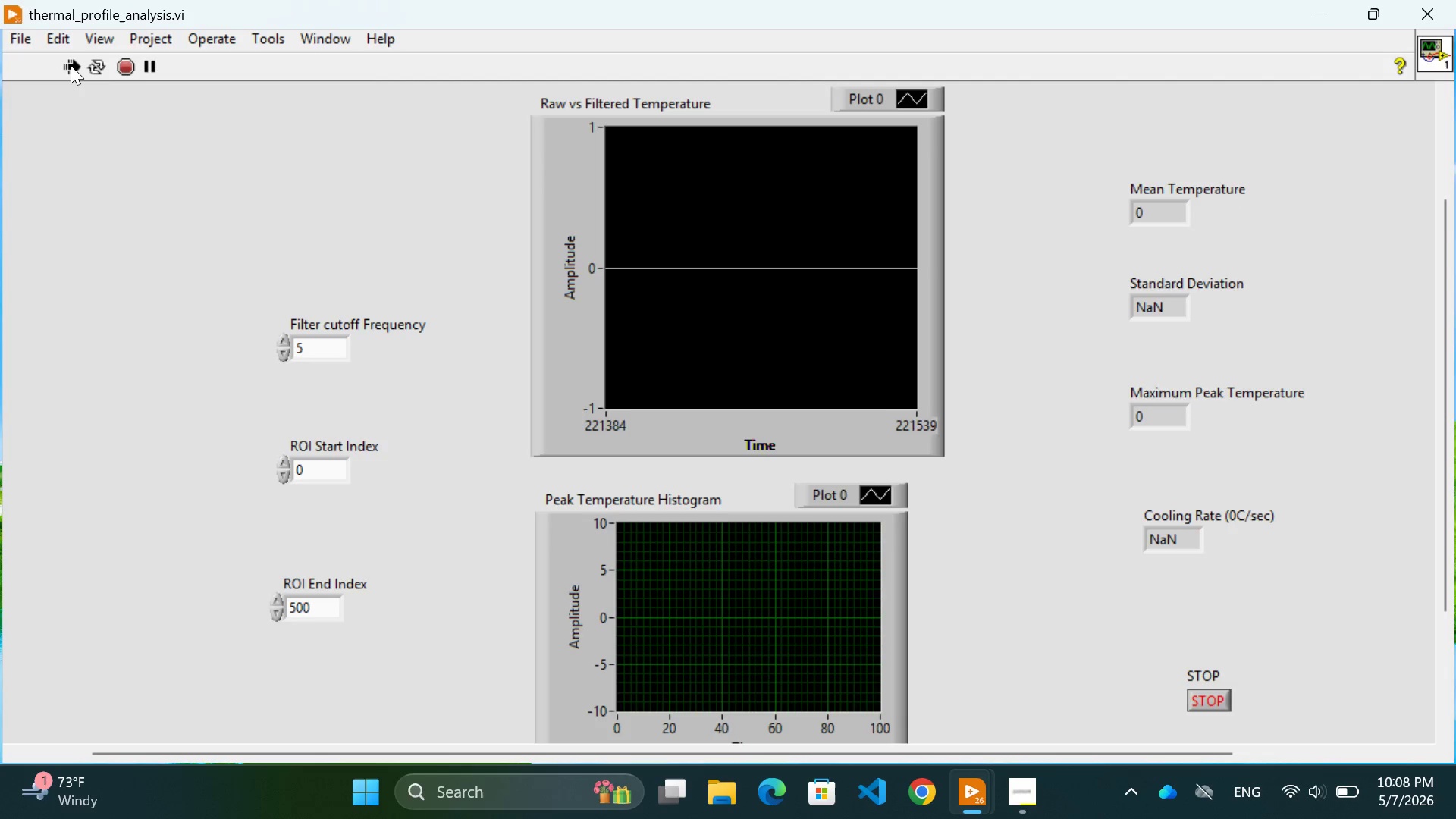 
double_click([761, 268])
 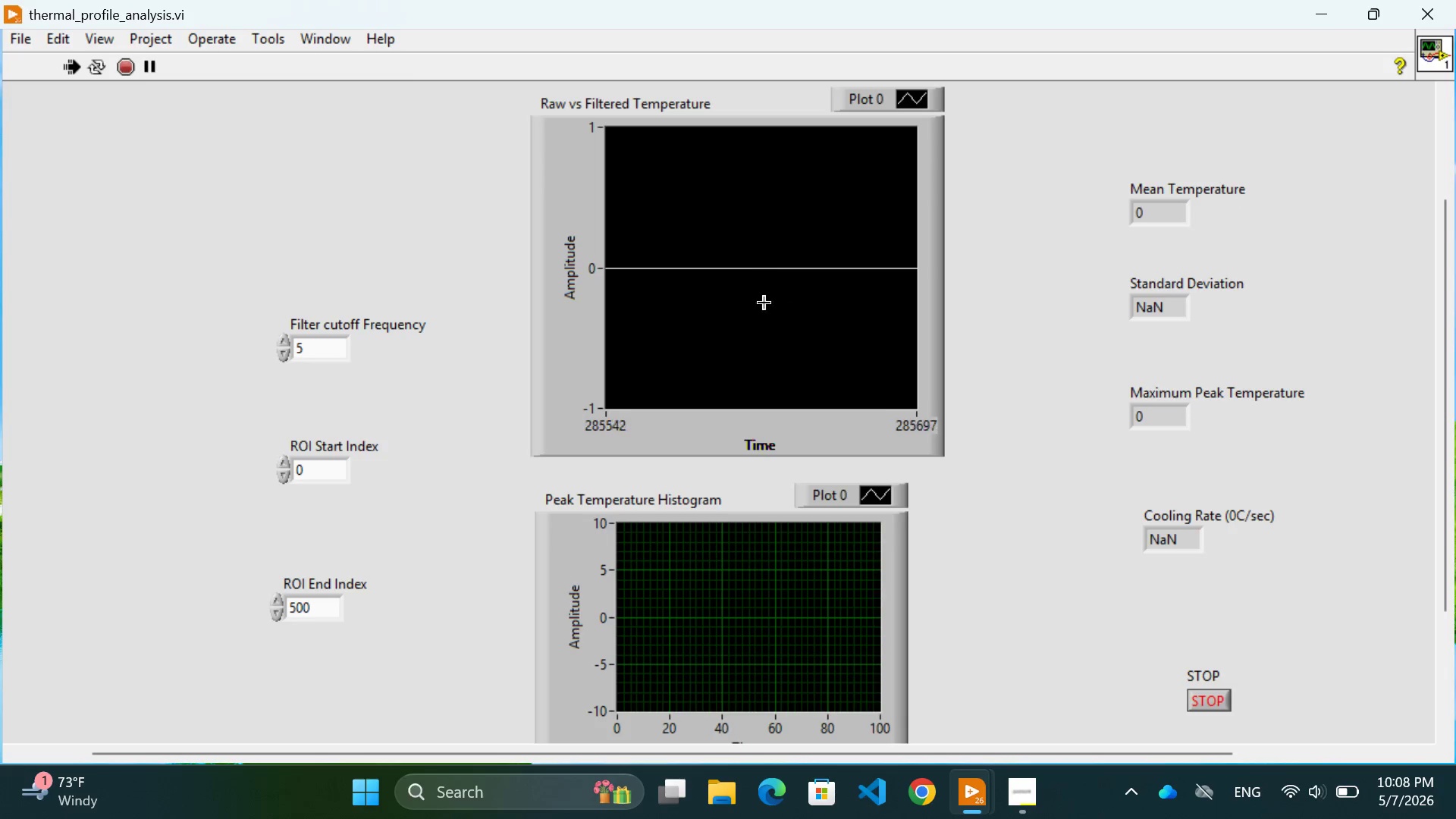 
scroll: coordinate [767, 328], scroll_direction: up, amount: 2.0
 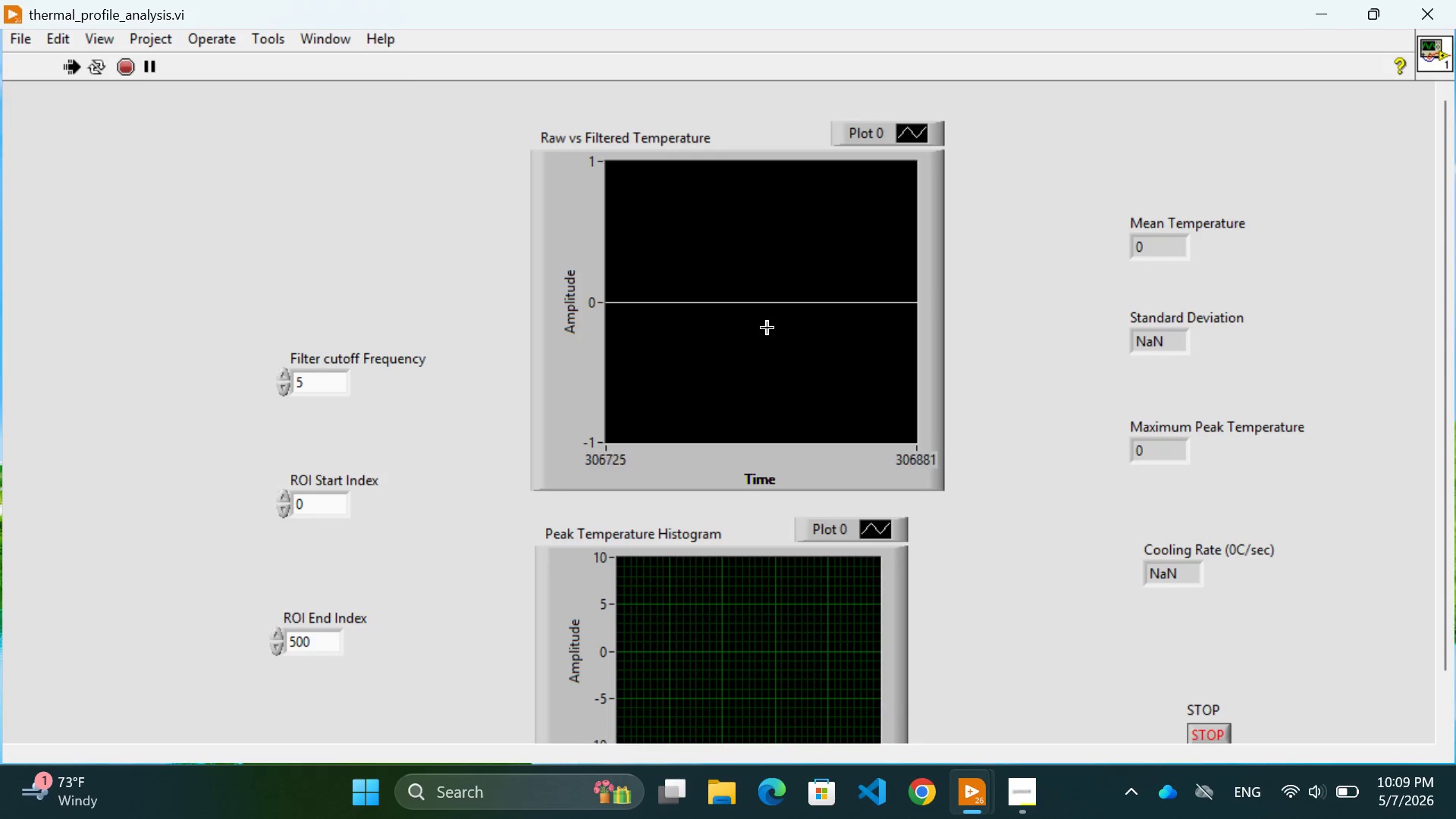 
scroll: coordinate [767, 328], scroll_direction: down, amount: 2.0
 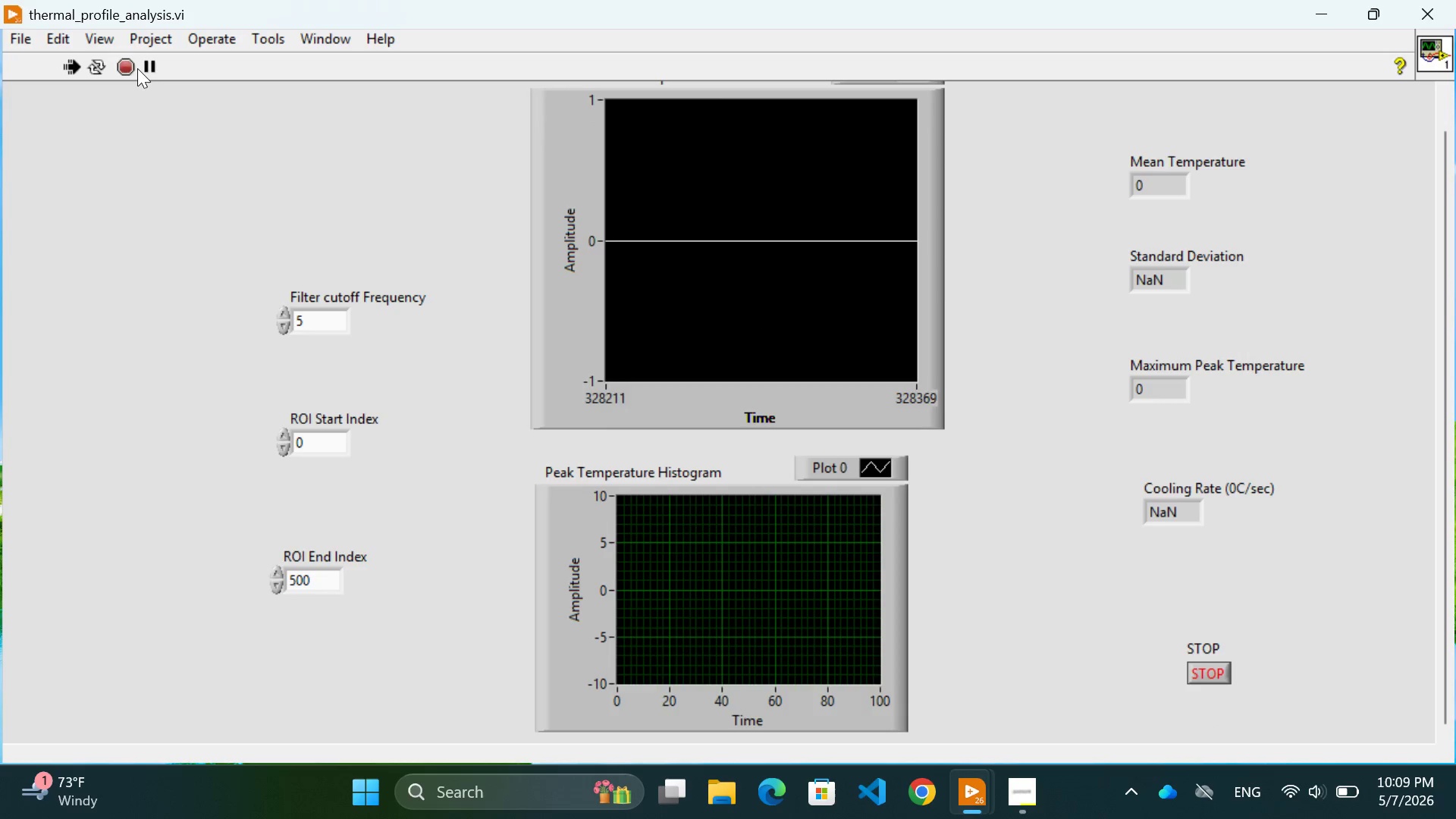 
left_click([127, 67])
 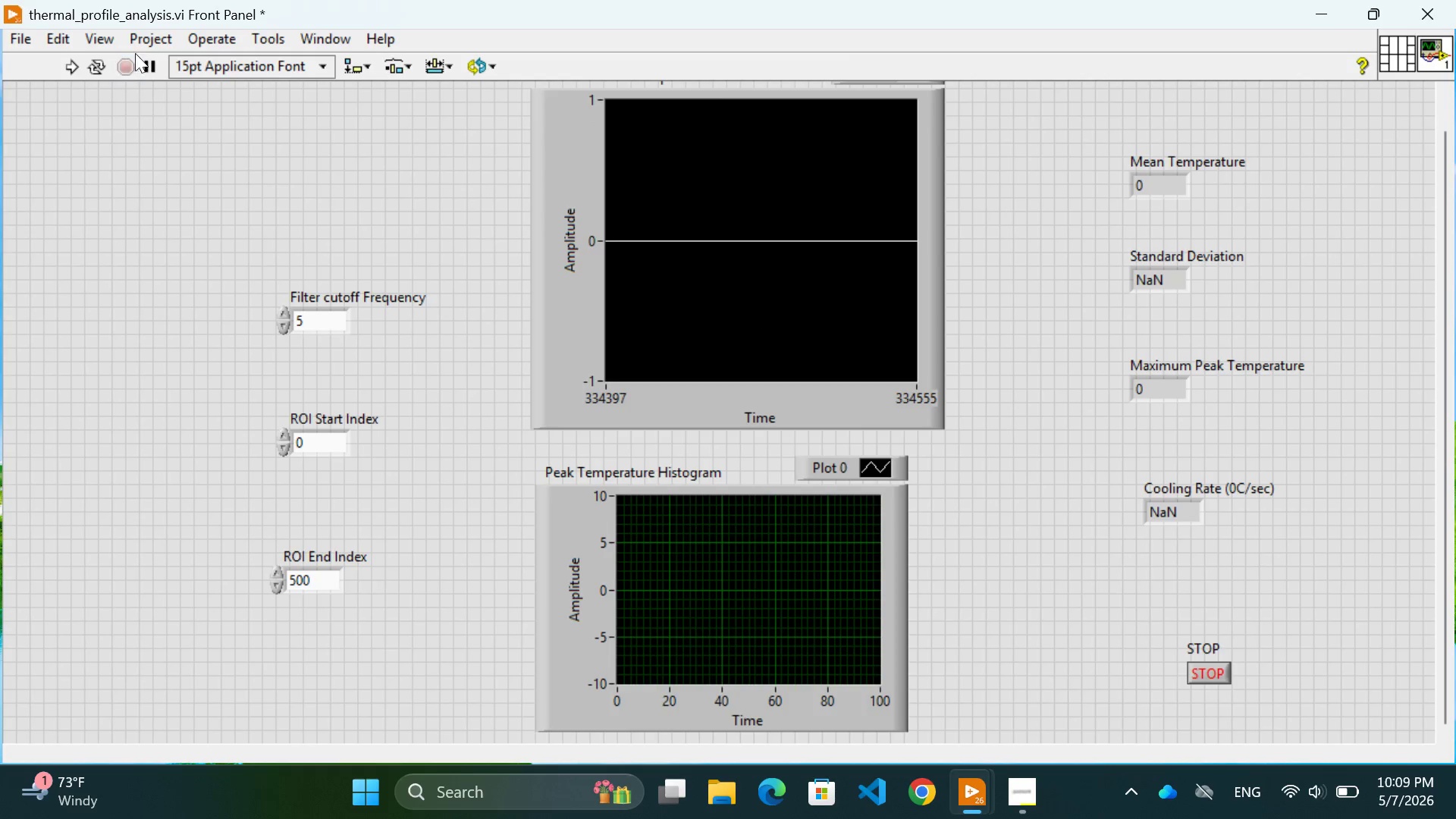 
left_click([152, 61])
 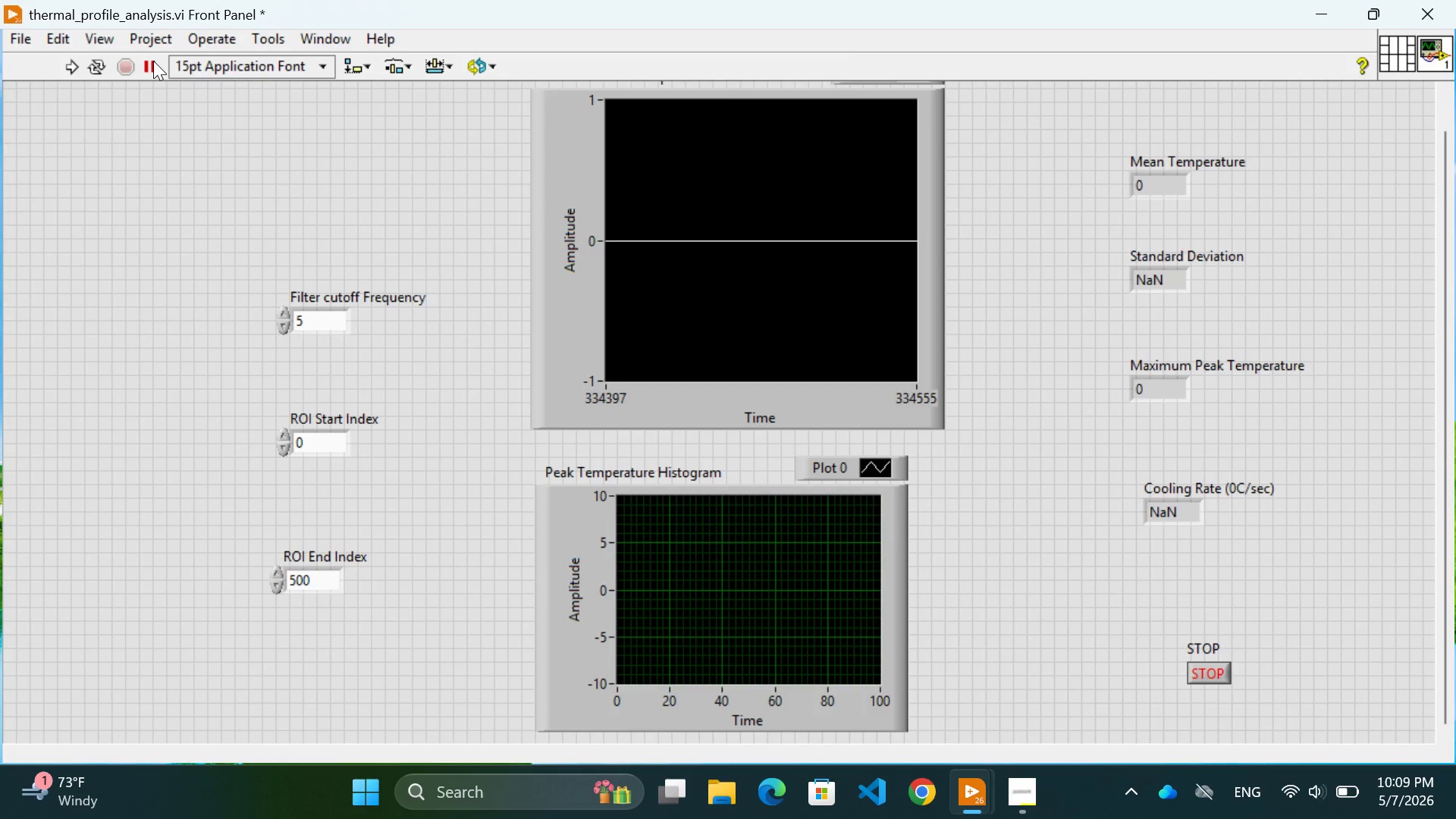 
left_click([153, 61])
 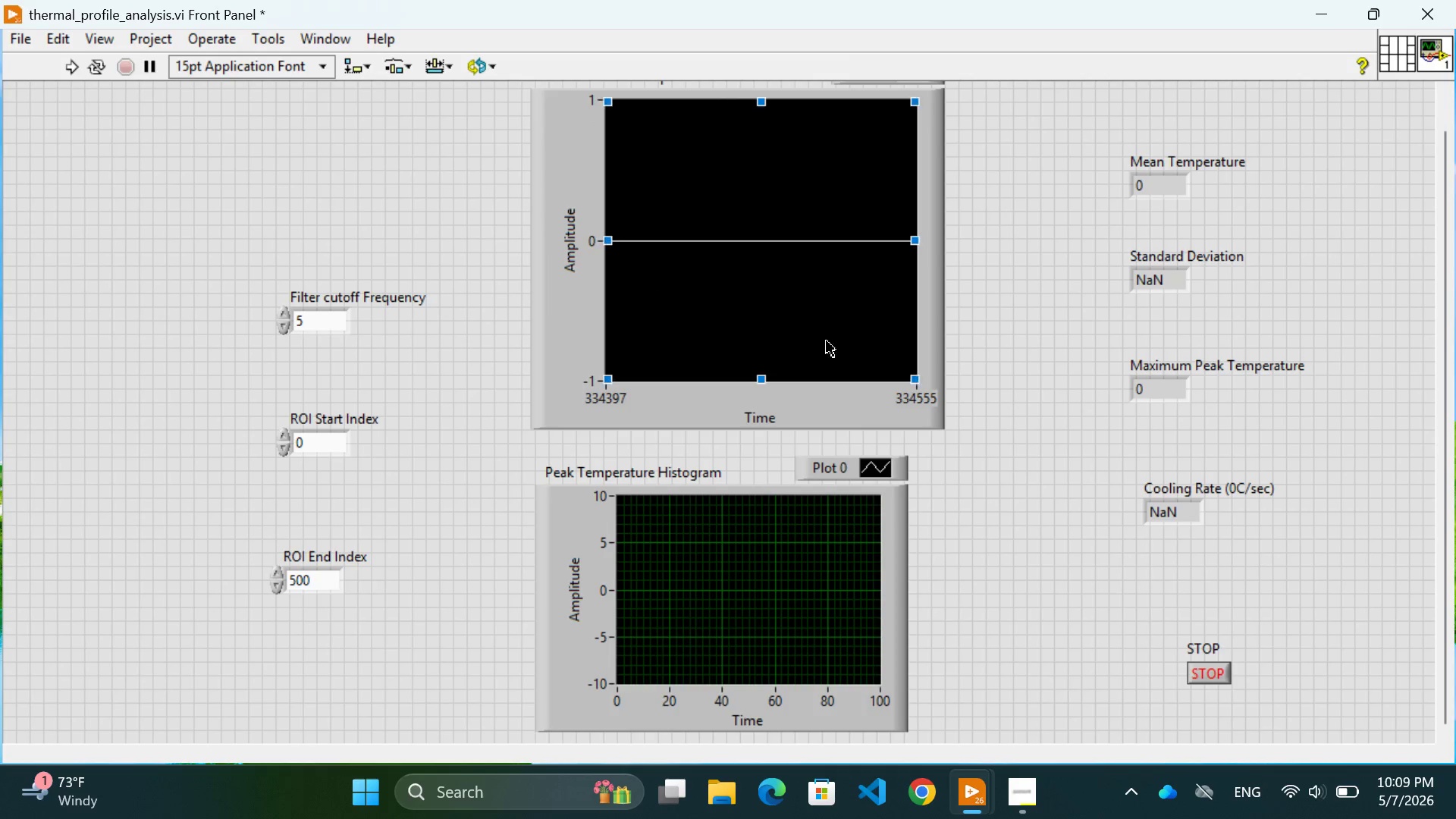 
scroll: coordinate [1008, 450], scroll_direction: down, amount: 2.0
 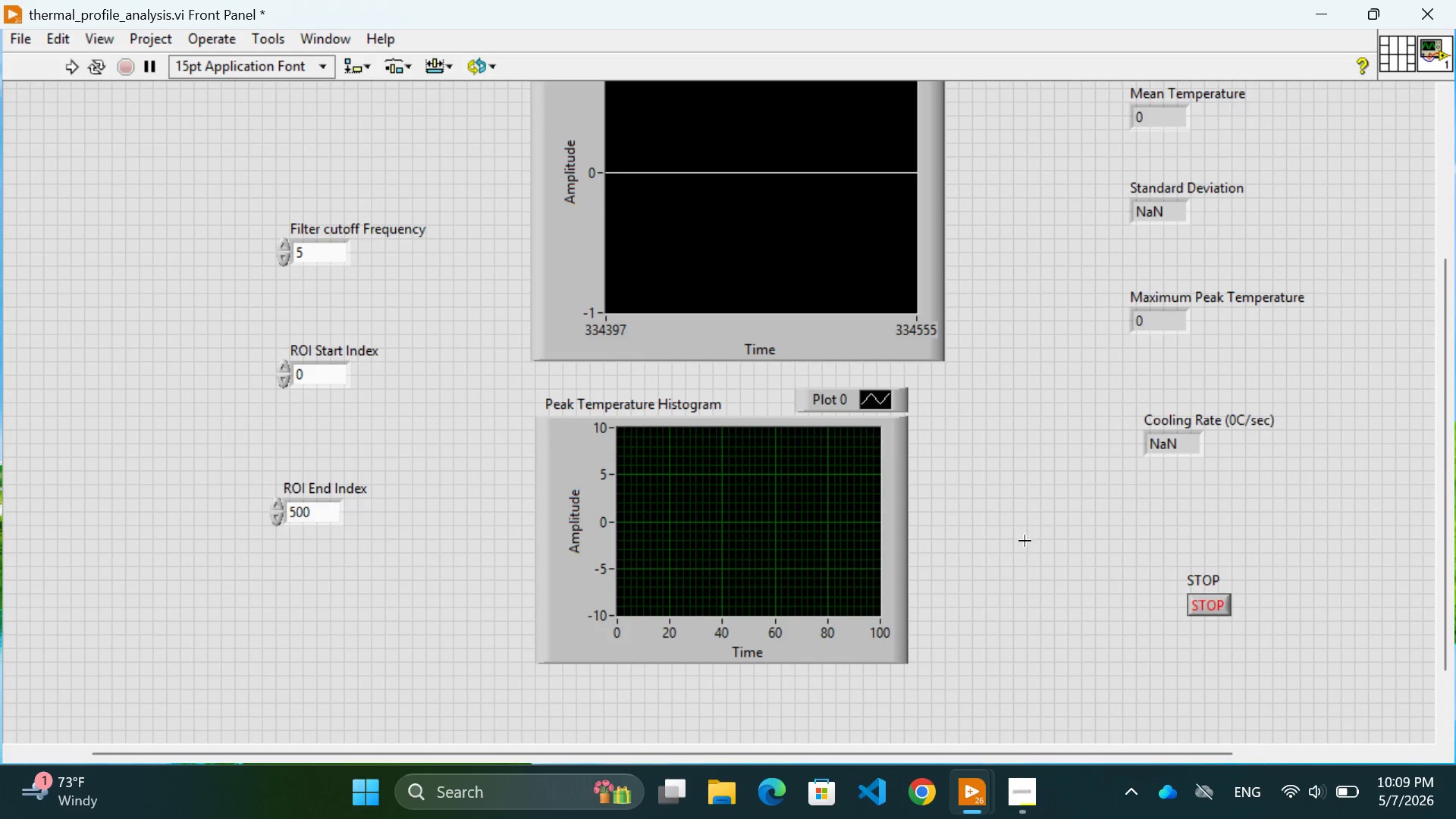 
left_click([1025, 541])
 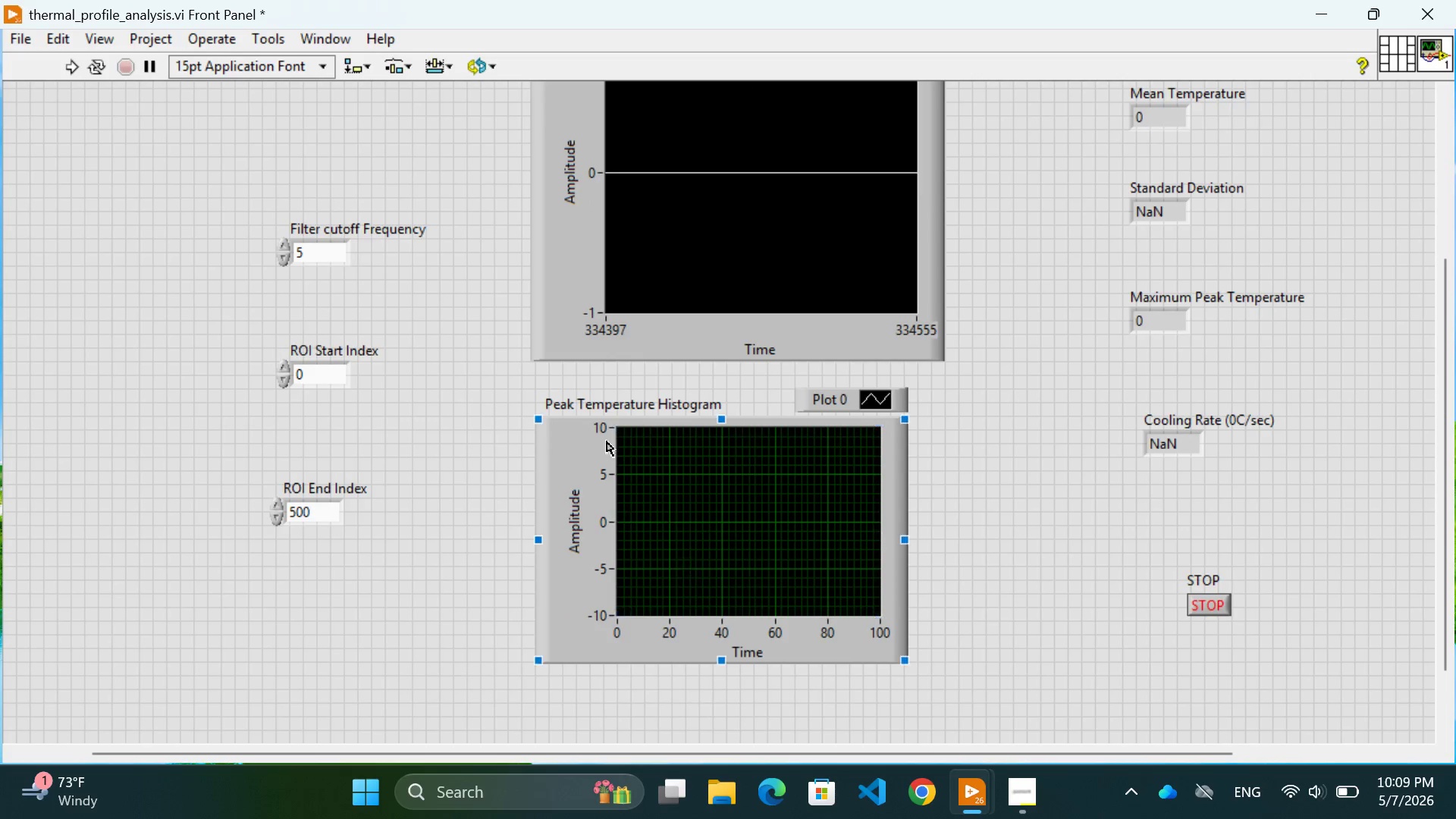 
left_click([1033, 590])
 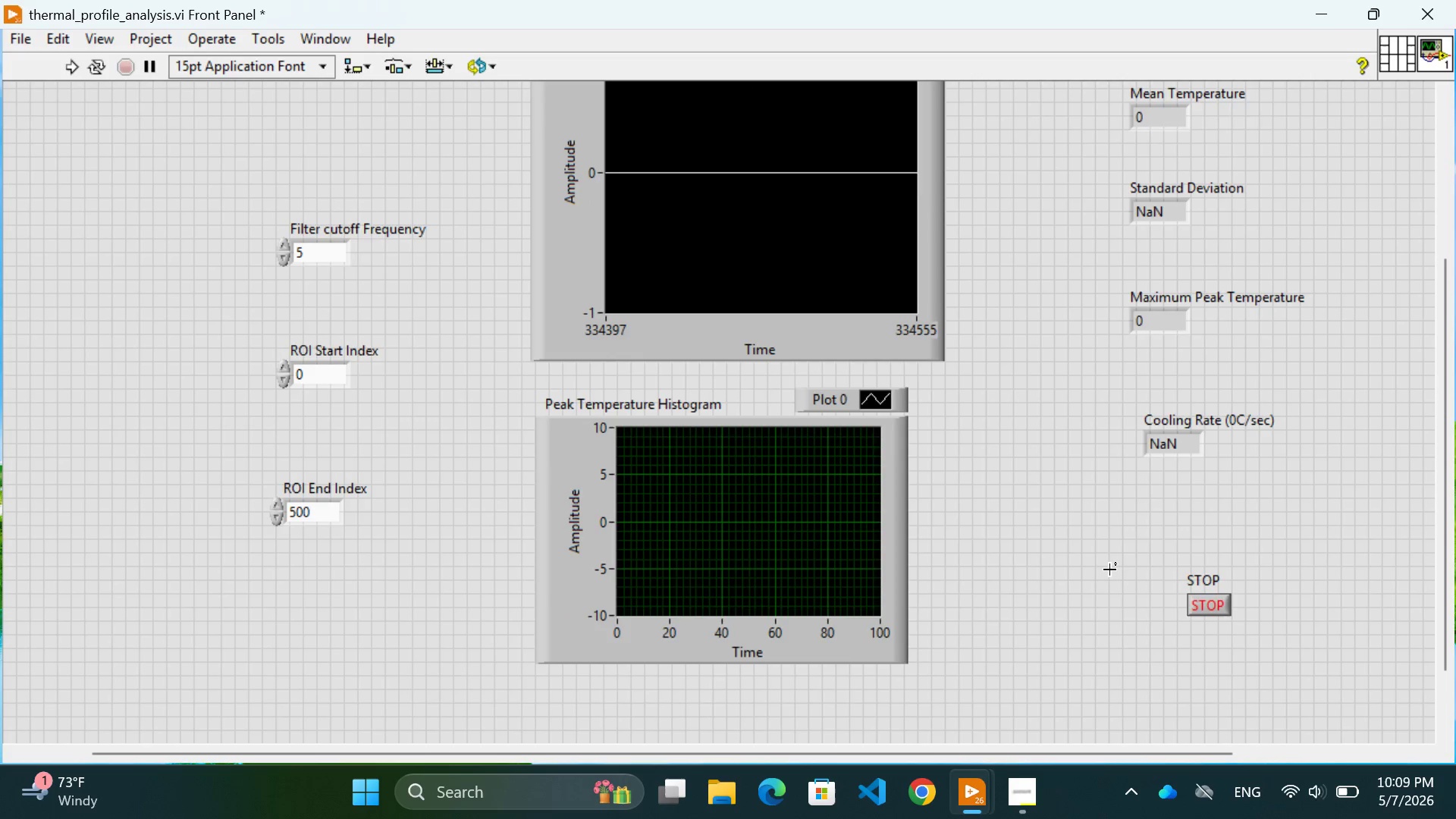 
wait(6.34)
 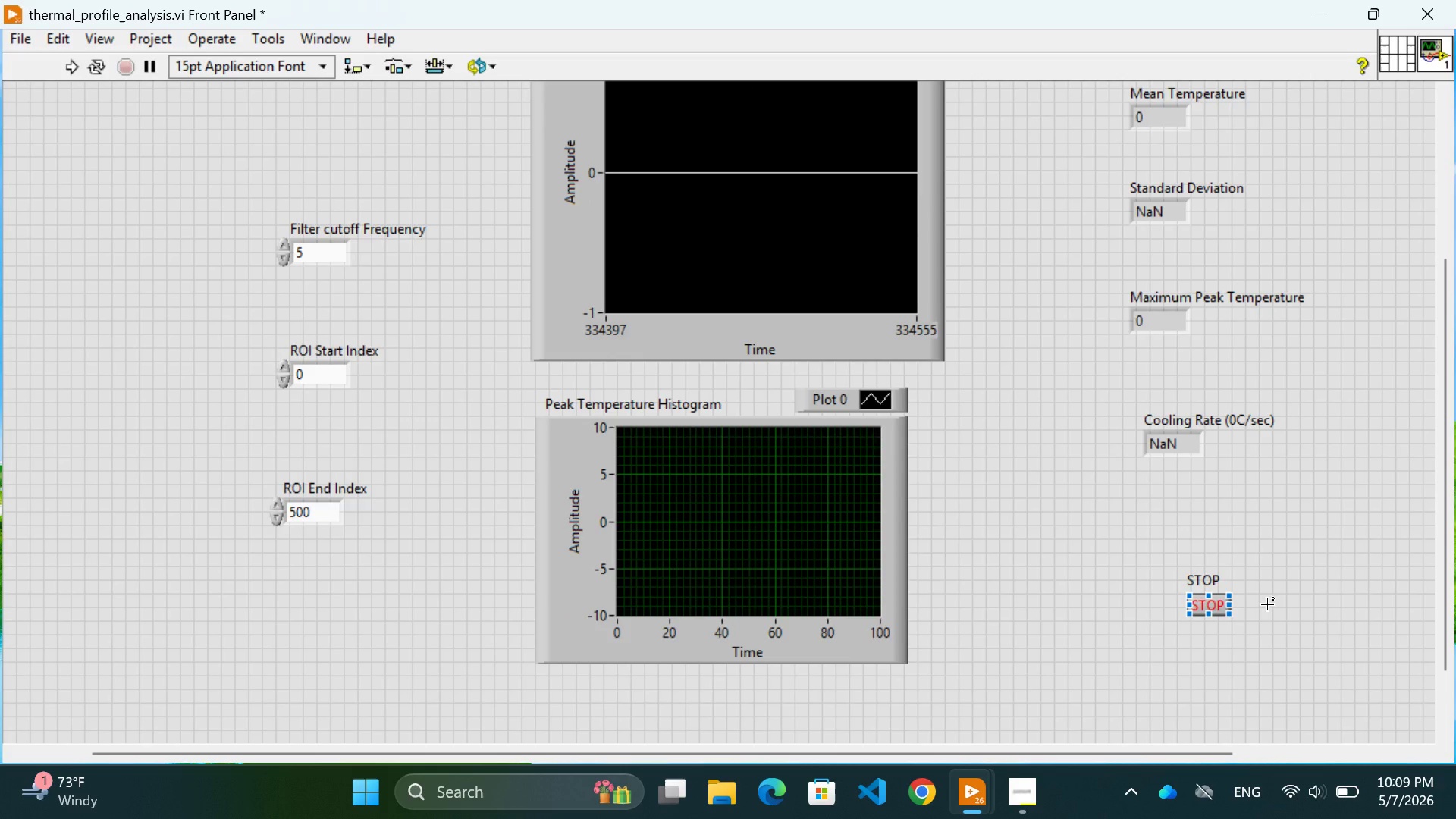 
scroll: coordinate [1109, 570], scroll_direction: up, amount: 1.0
 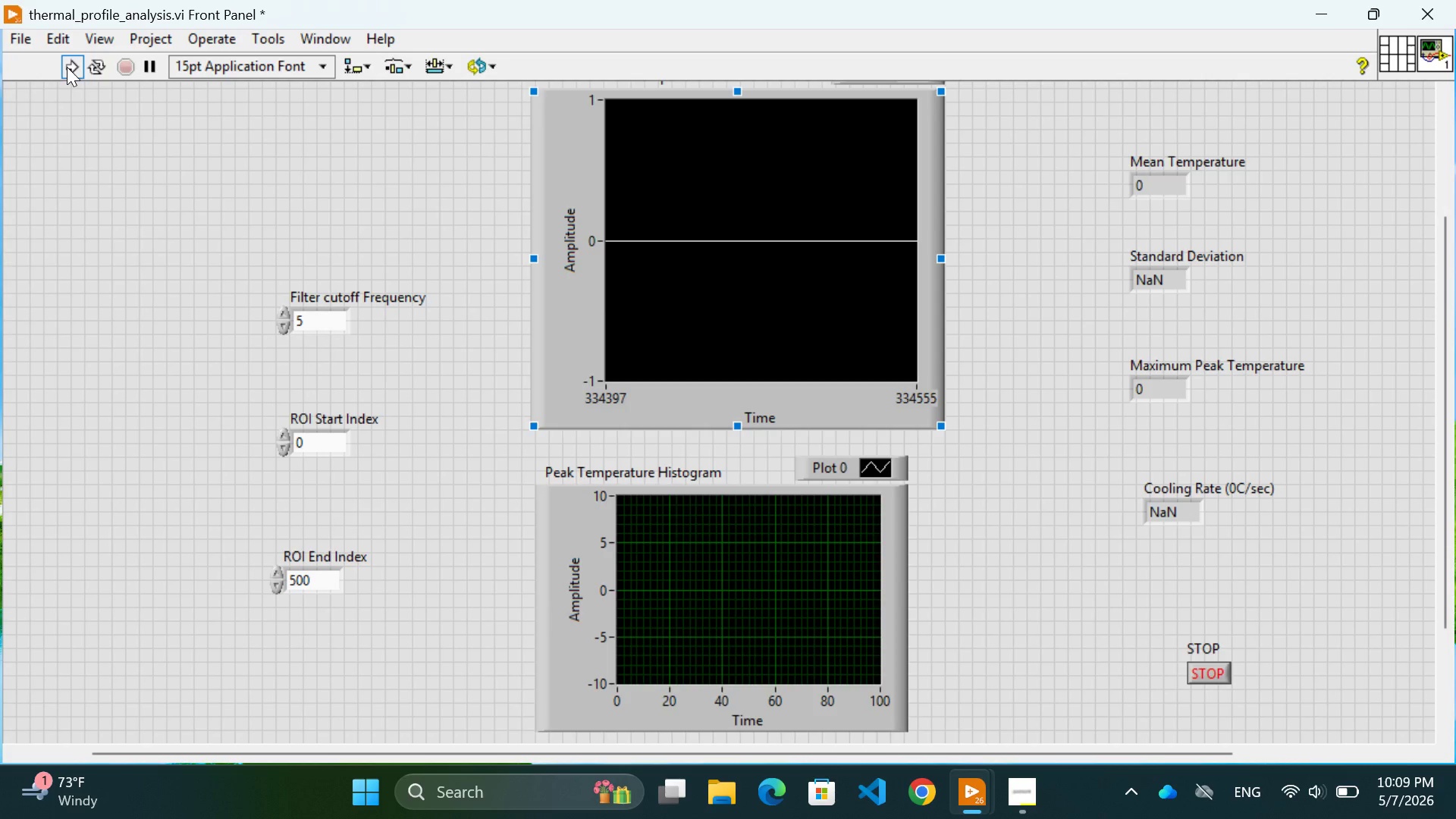 
left_click([67, 67])
 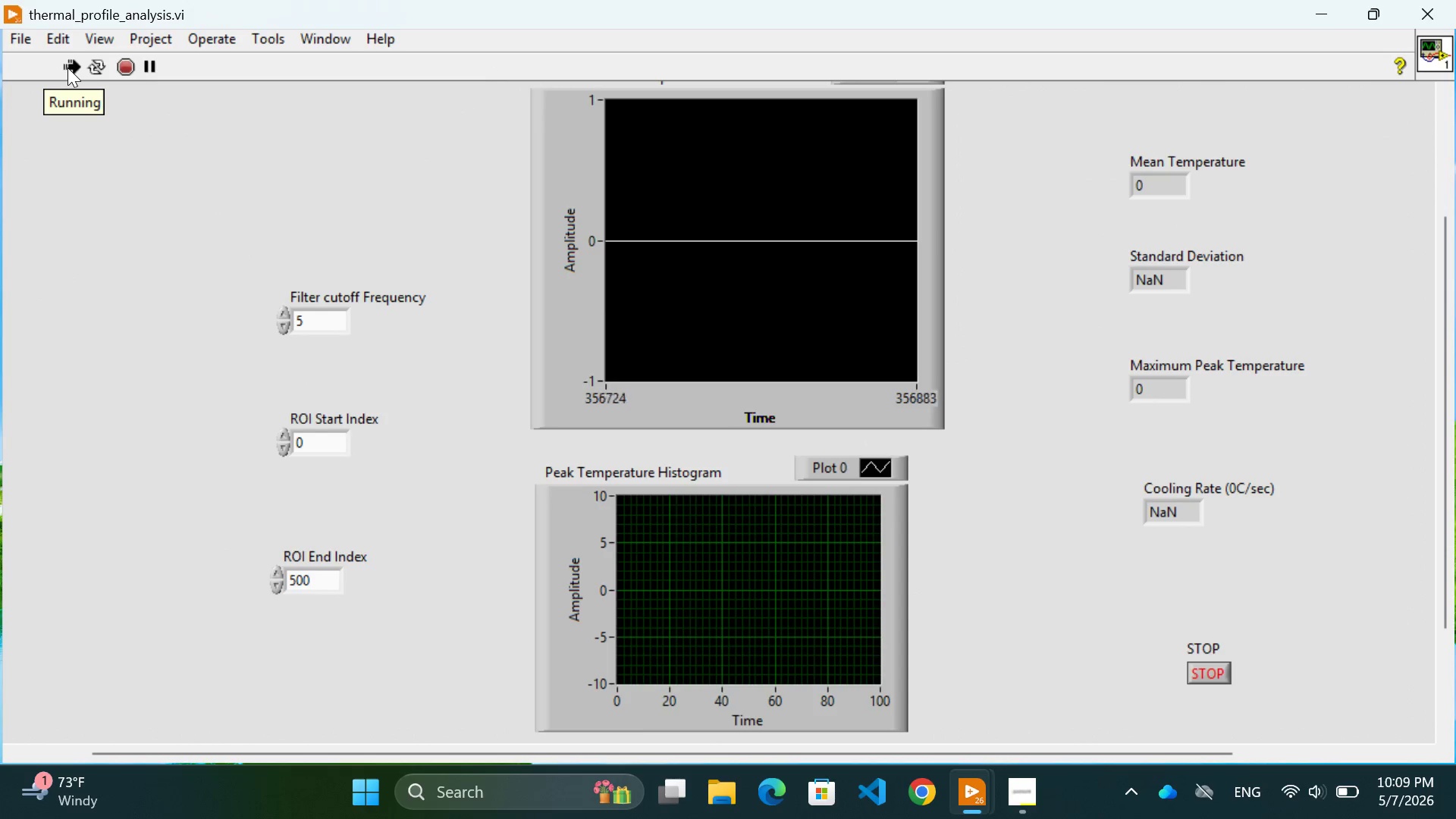 
mouse_move([112, 63])
 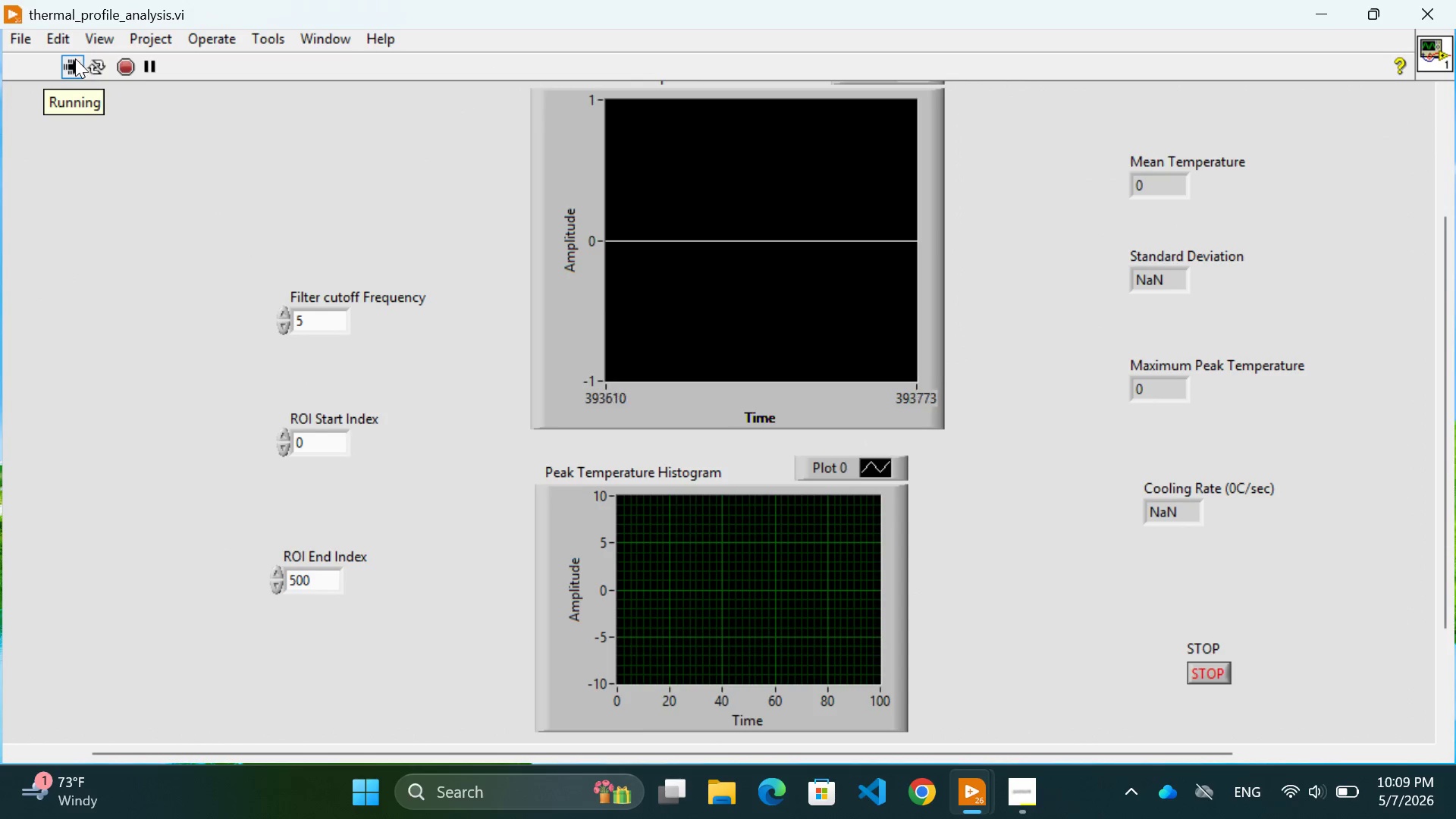 
left_click([74, 58])
 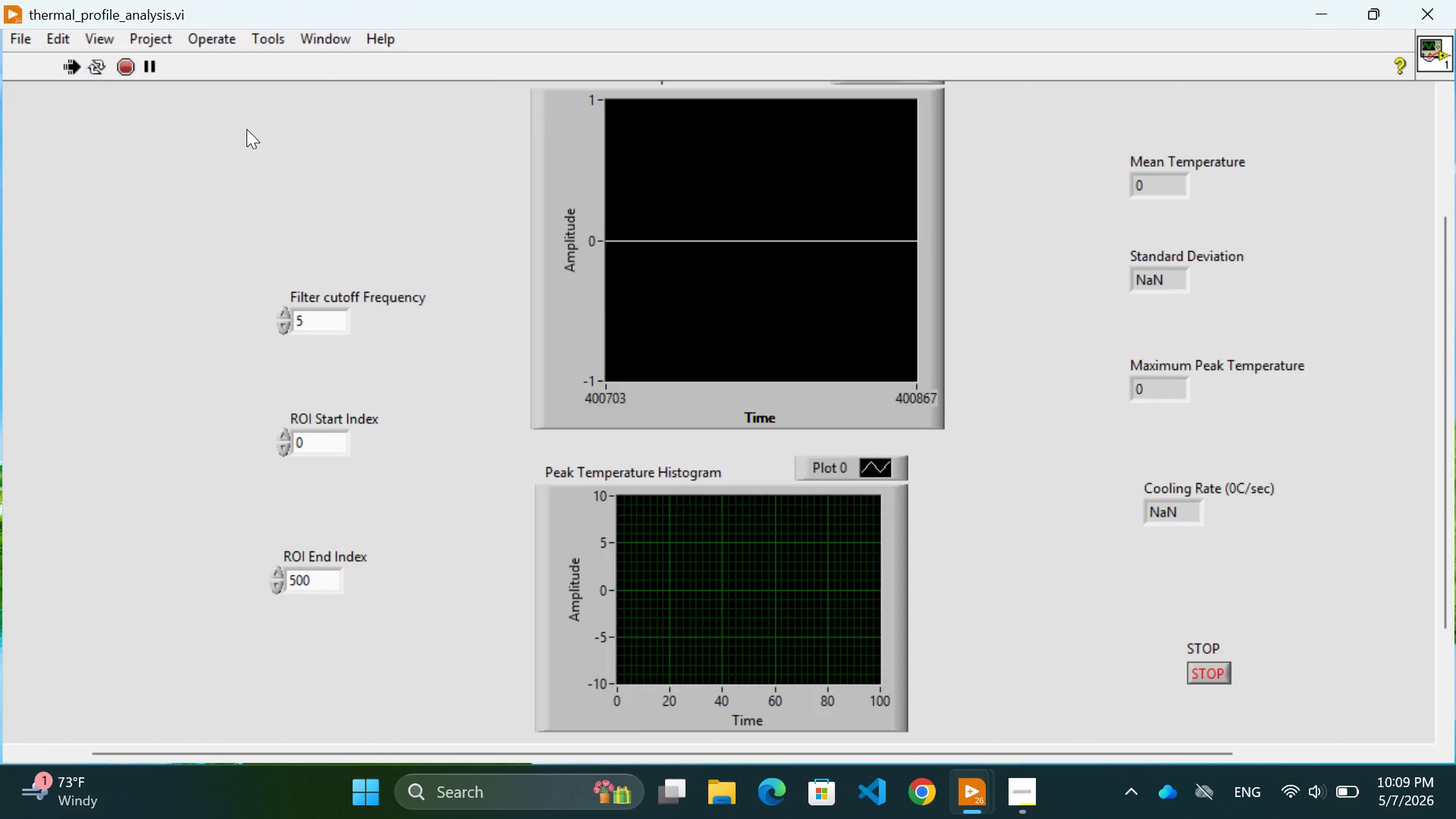 
left_click([246, 129])
 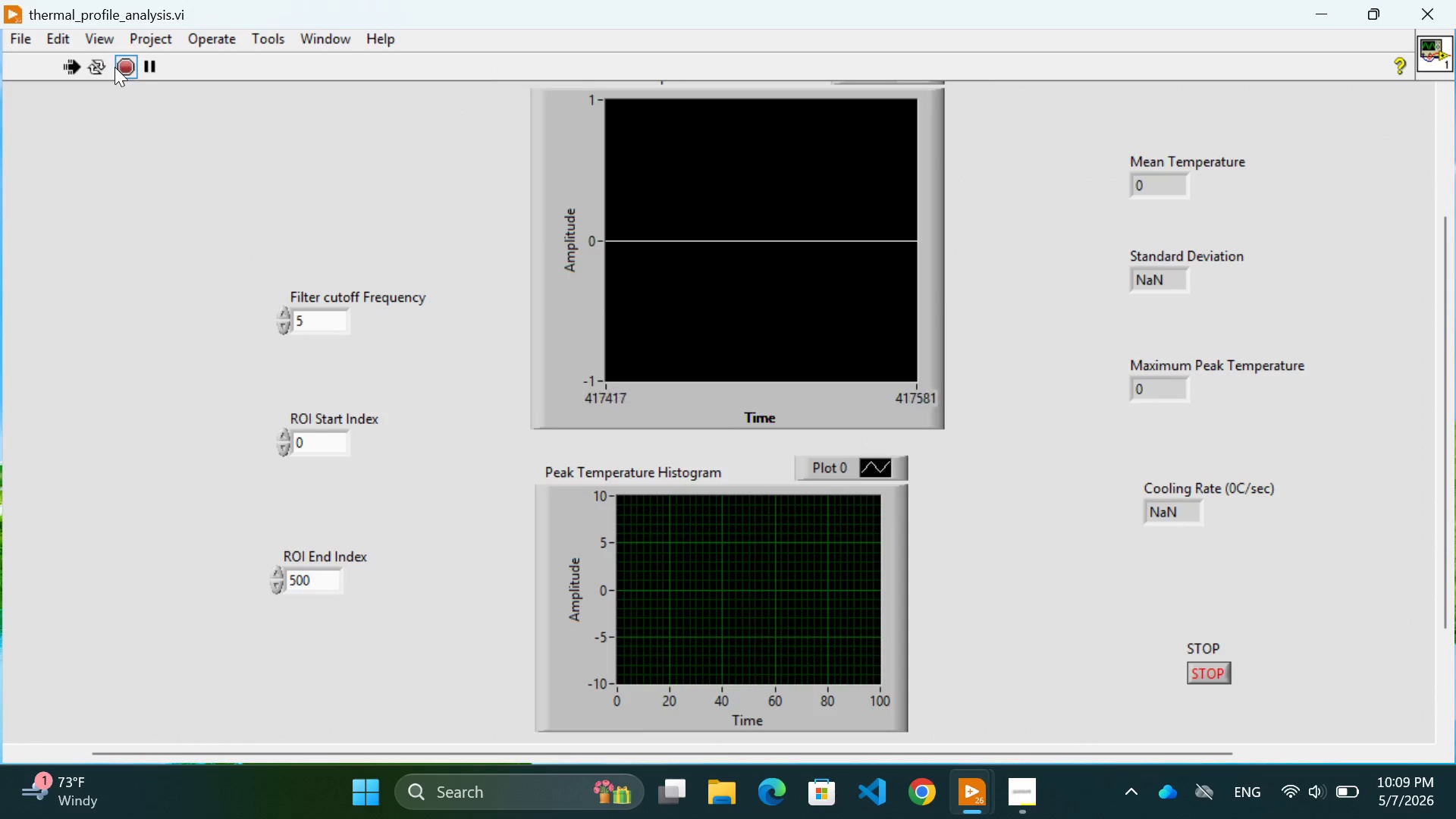 
left_click([120, 68])
 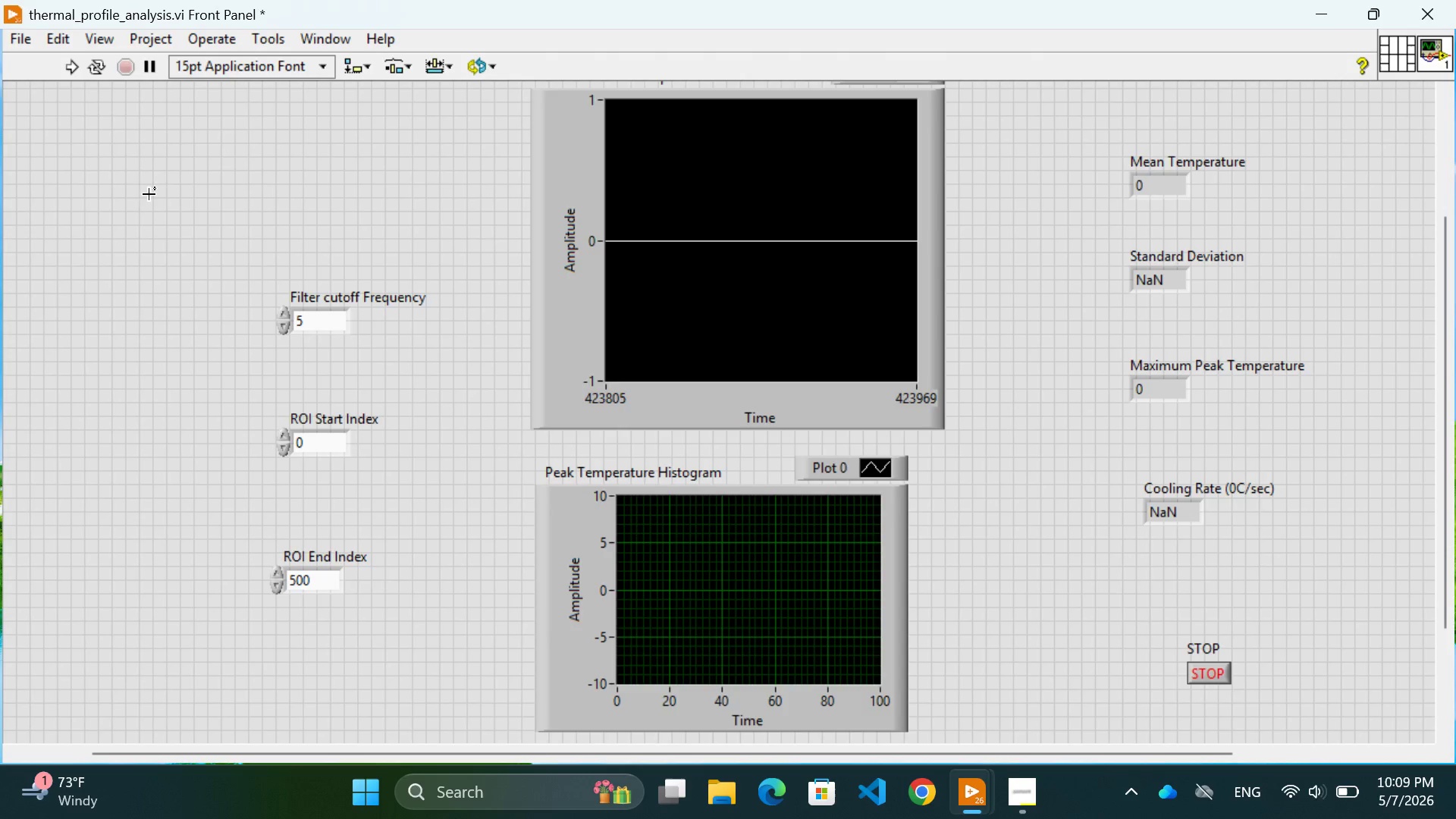 
left_click([149, 194])
 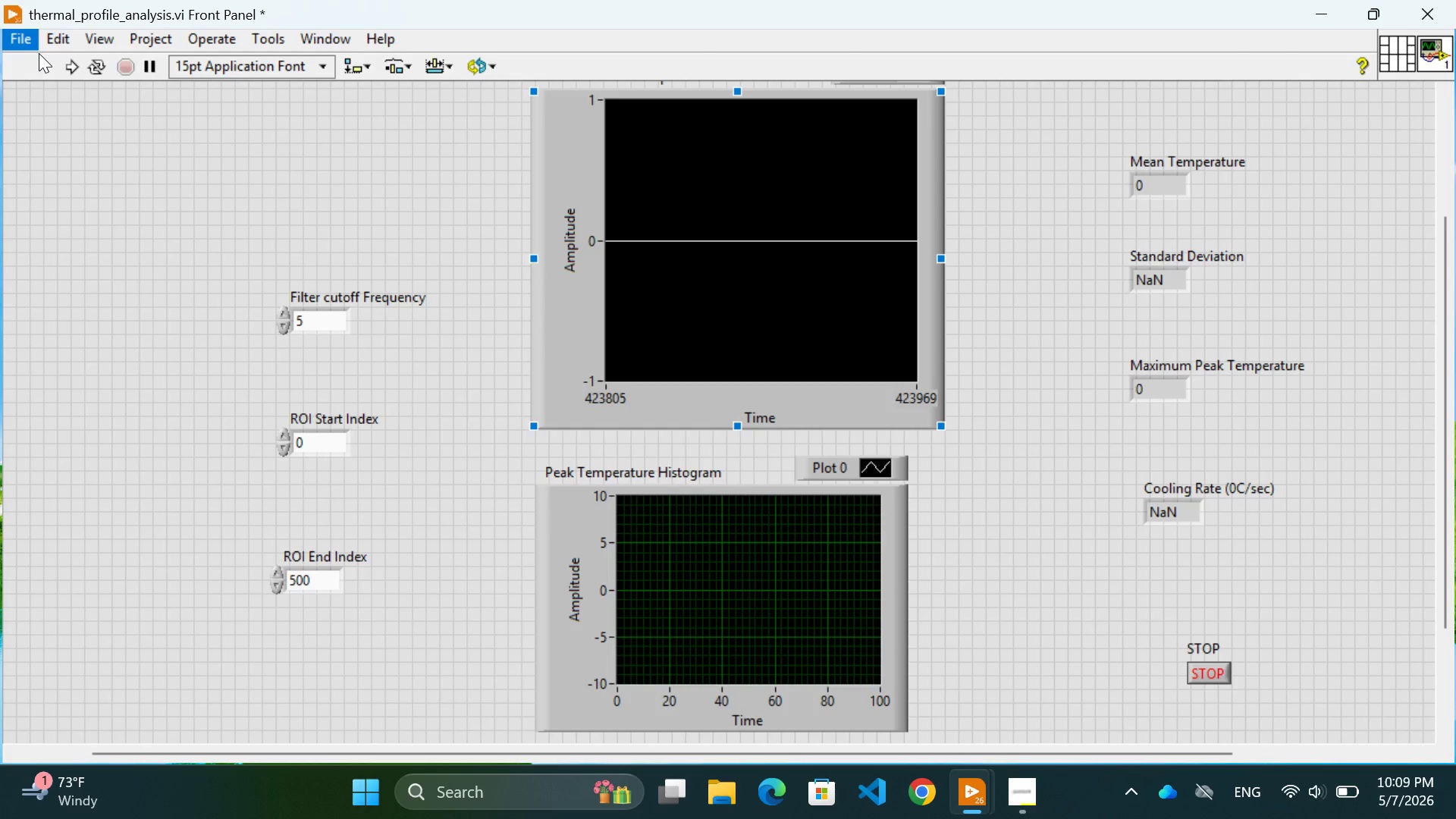 
left_click([22, 49])
 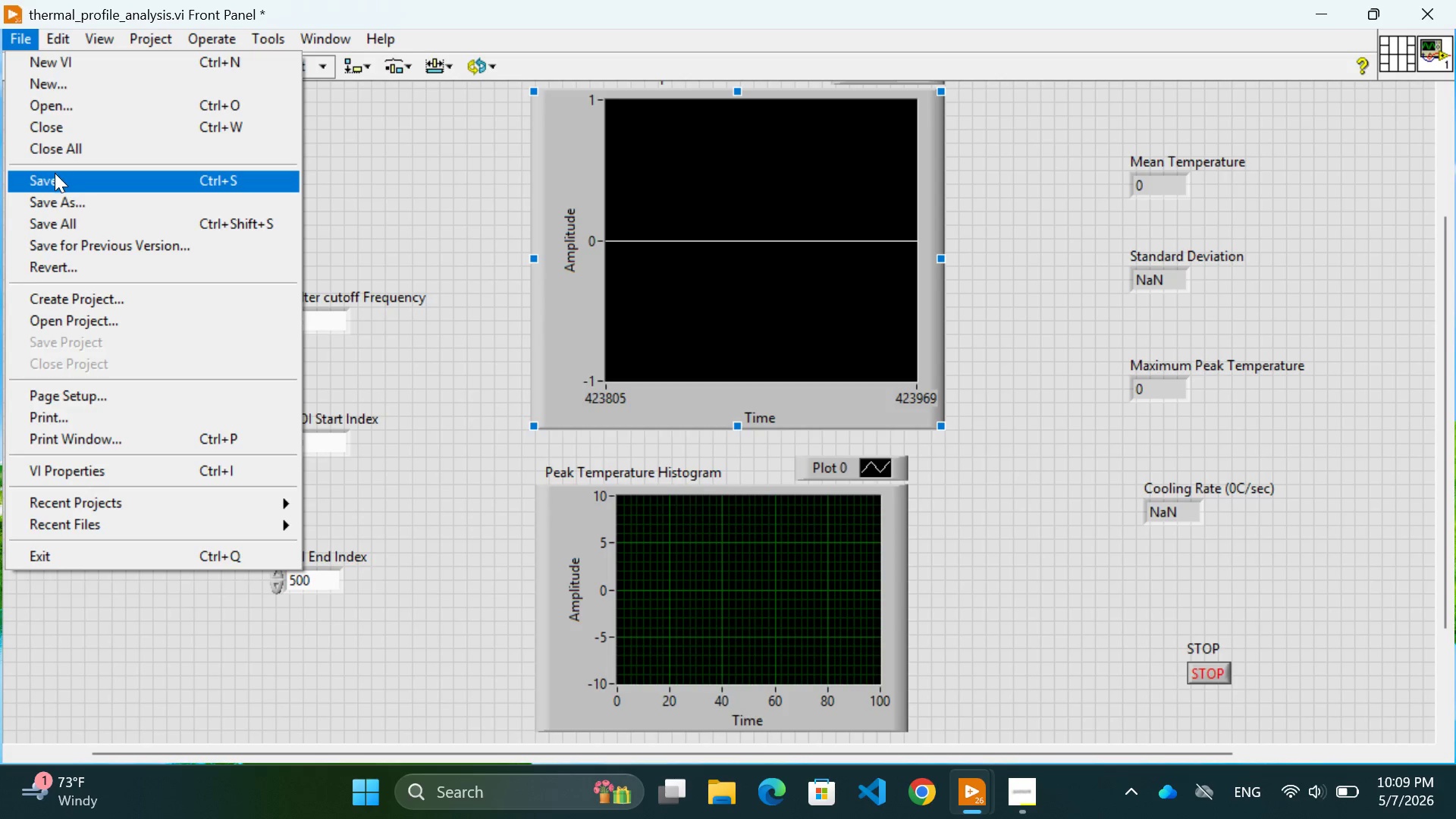 
left_click([50, 176])
 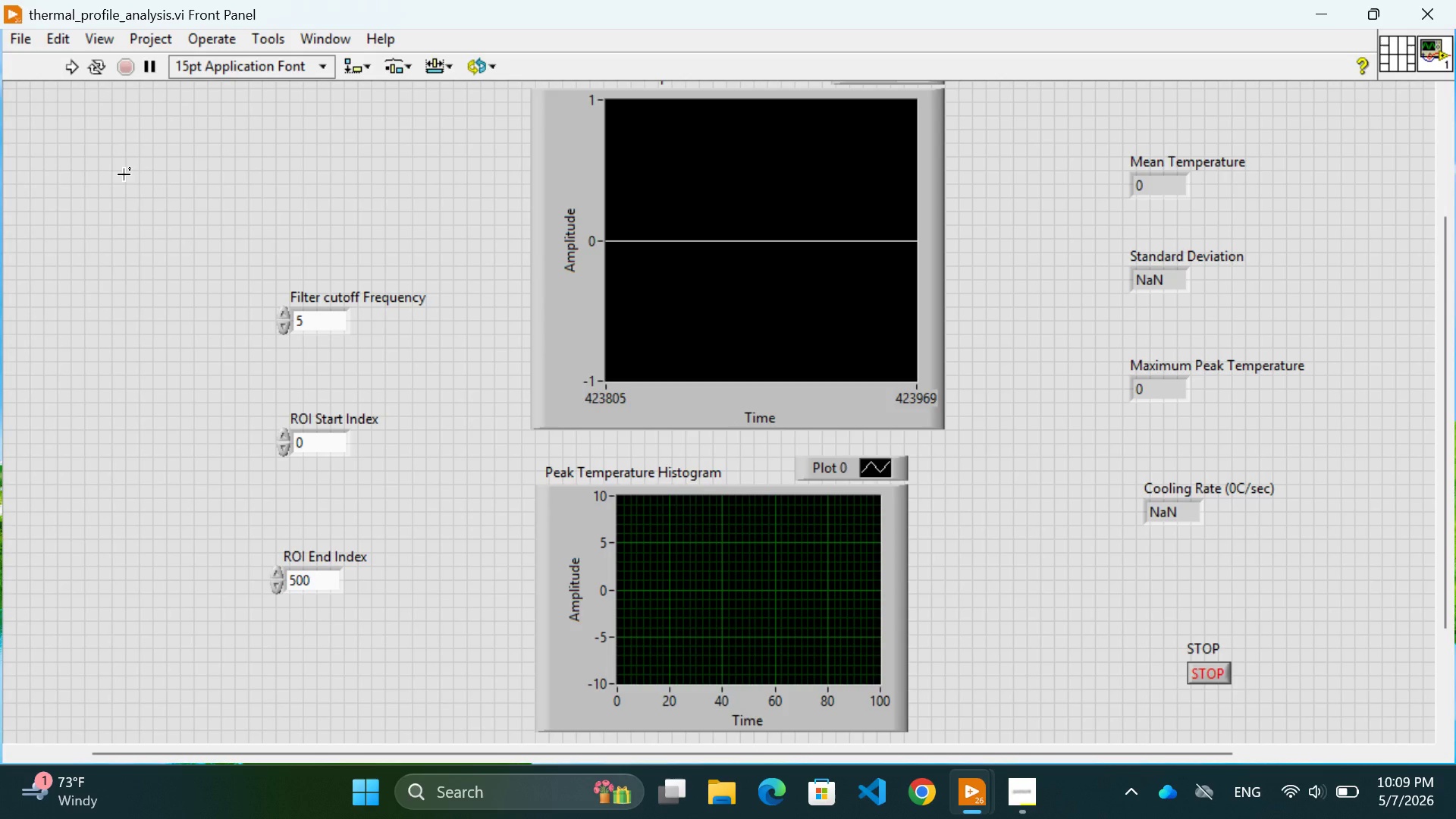 
wait(7.06)
 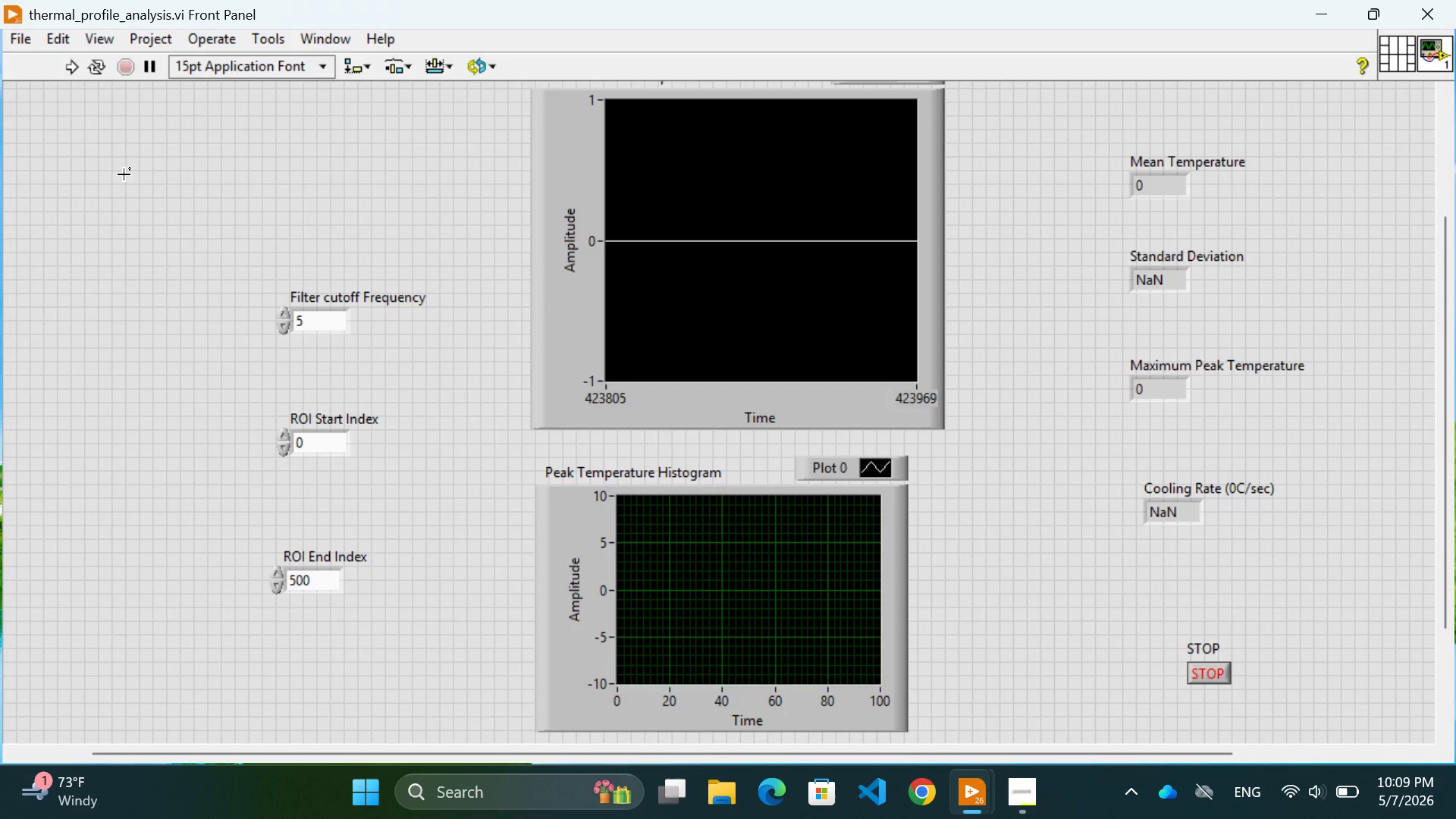 
left_click([121, 229])
 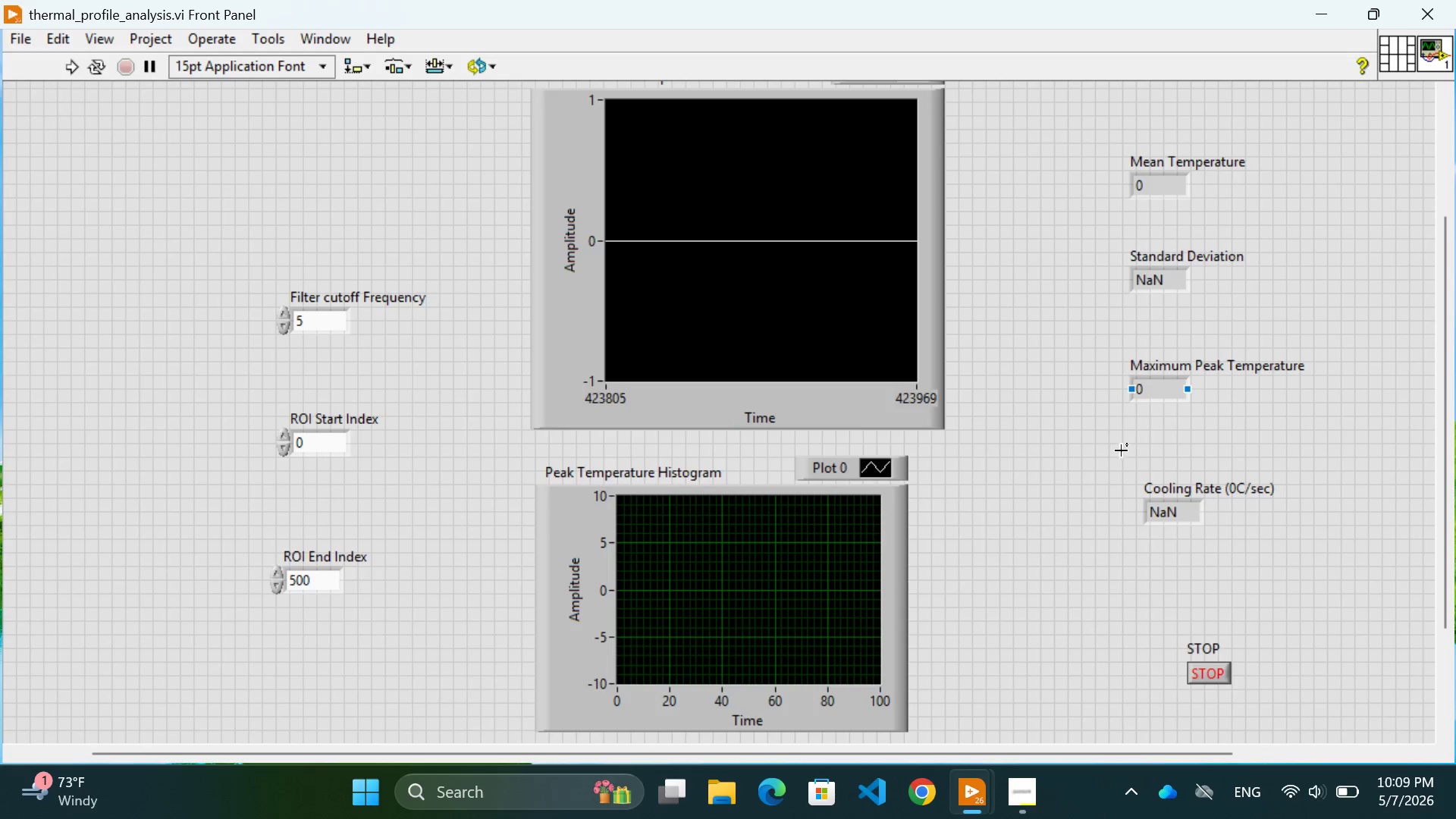 
left_click([1034, 442])
 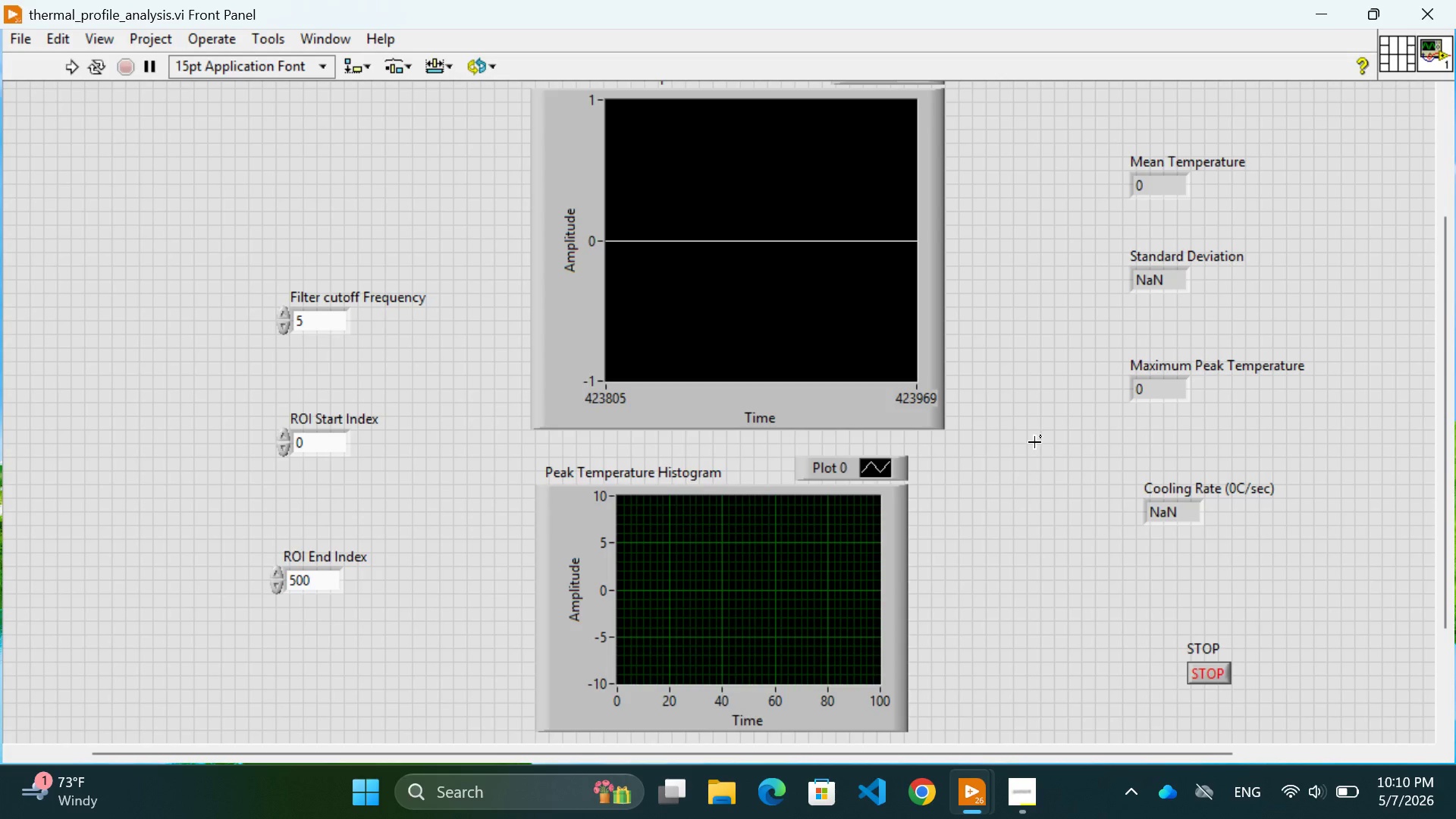 
wait(65.08)
 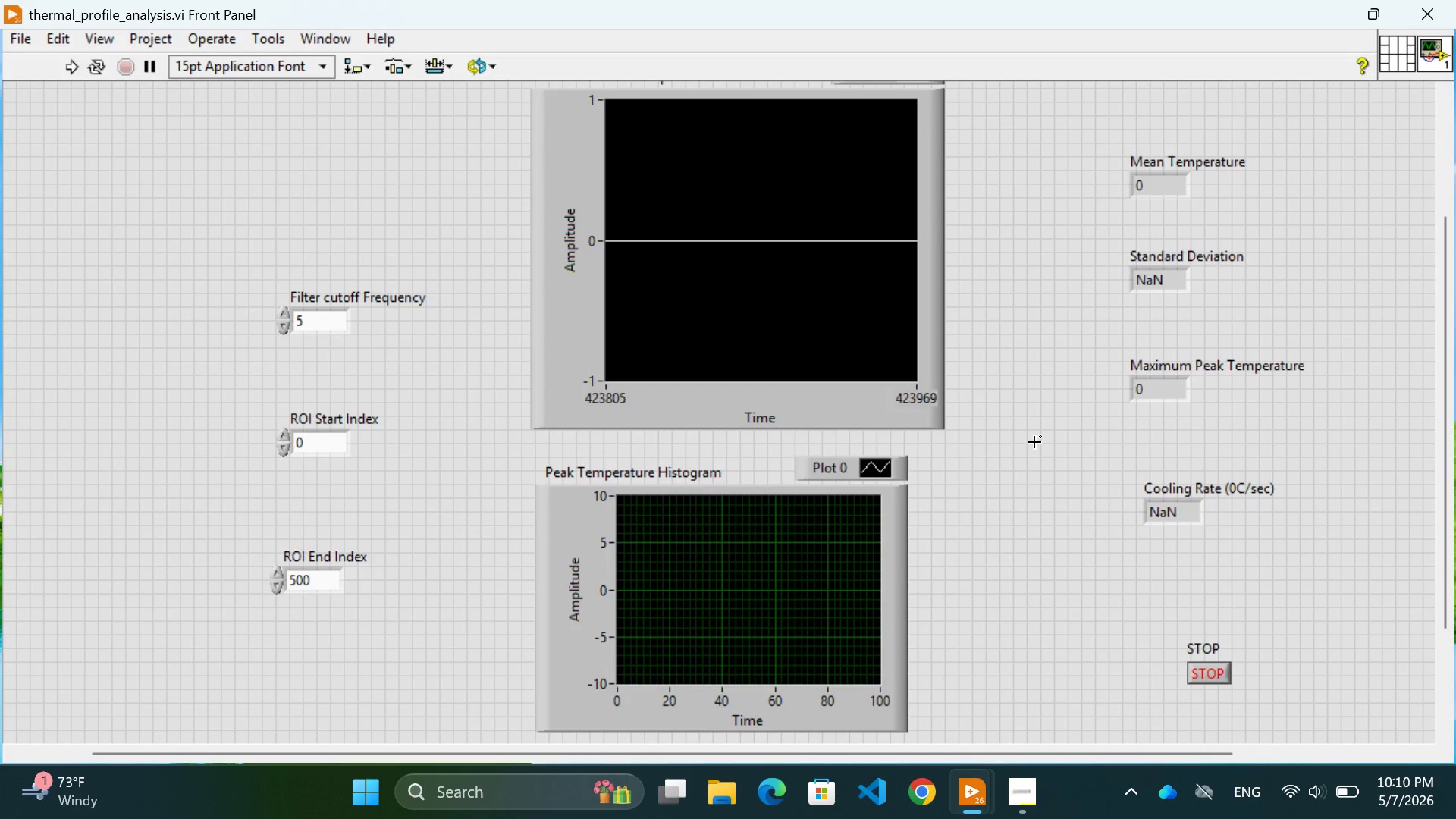 
left_click([149, 369])
 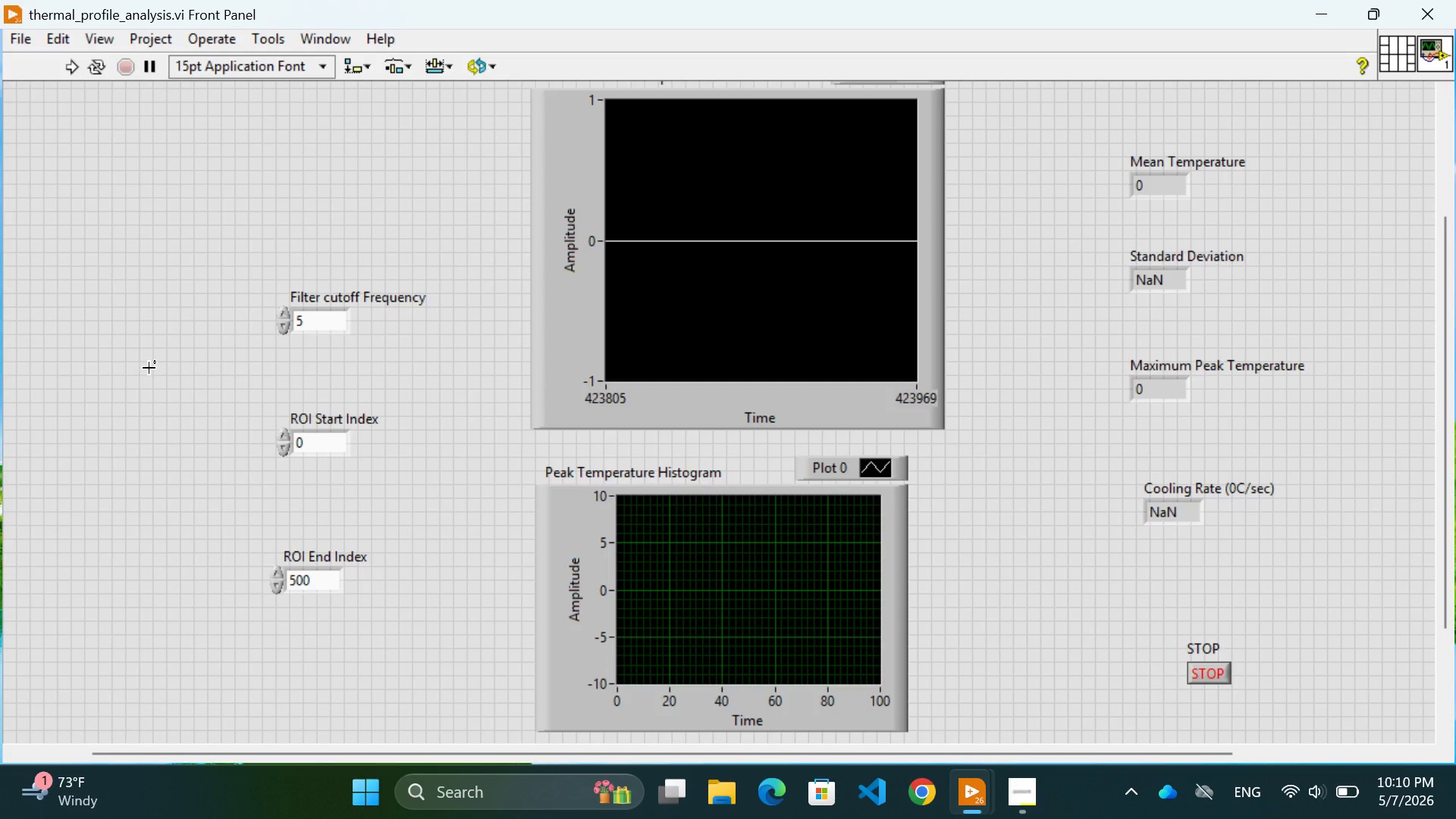 
scroll: coordinate [149, 368], scroll_direction: up, amount: 4.0
 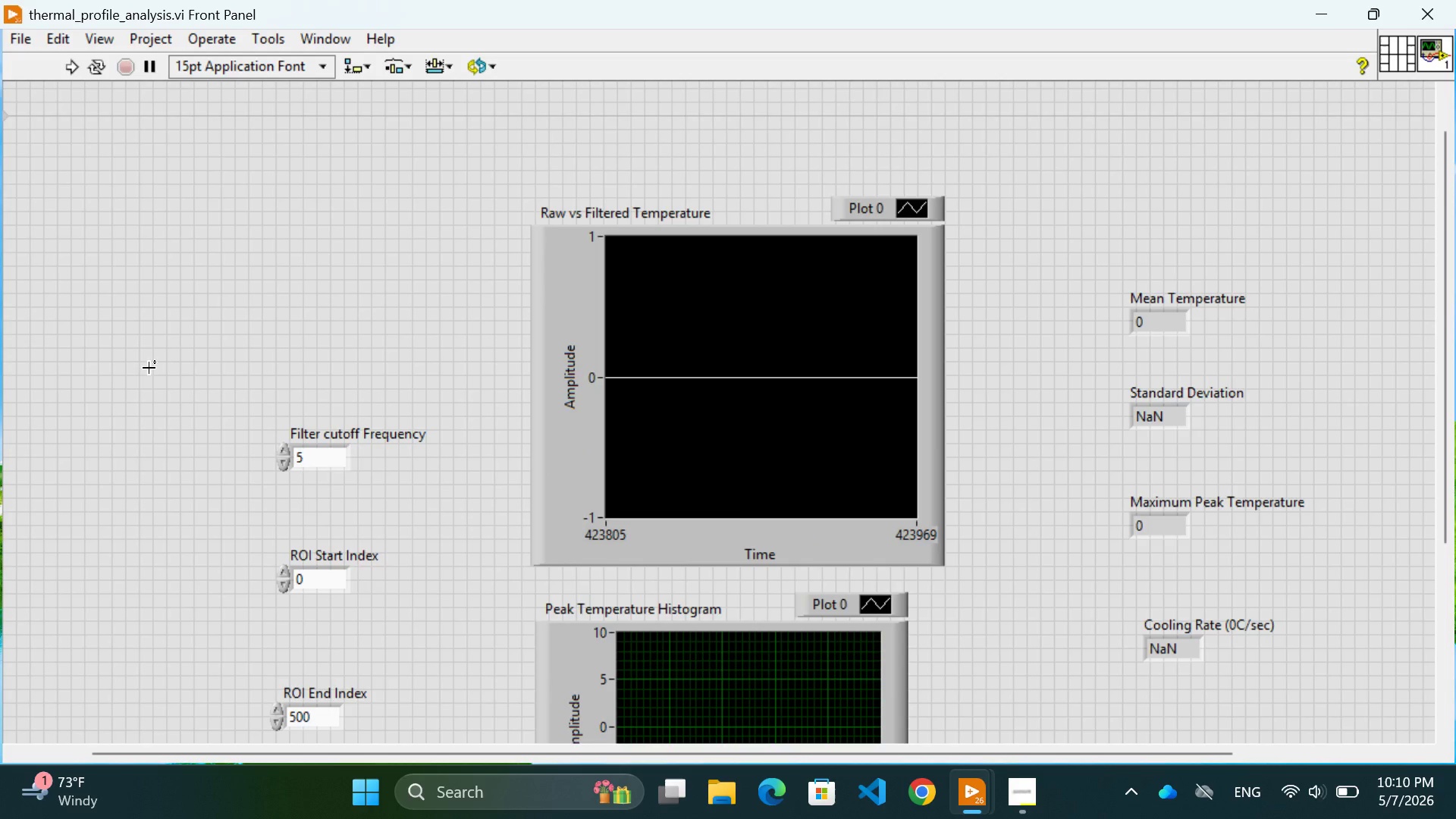 
wait(5.25)
 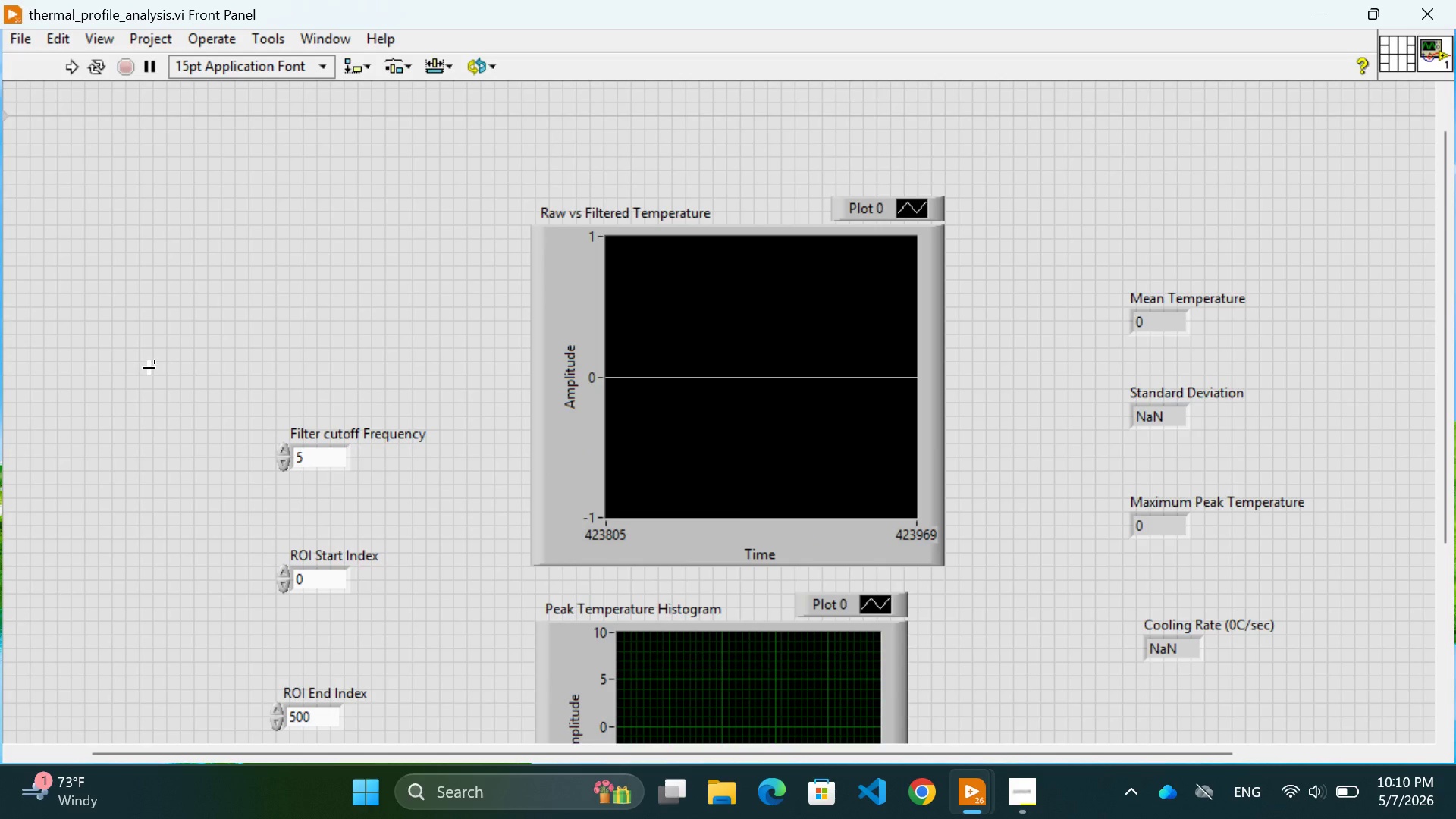 
scroll: coordinate [149, 368], scroll_direction: down, amount: 1.0
 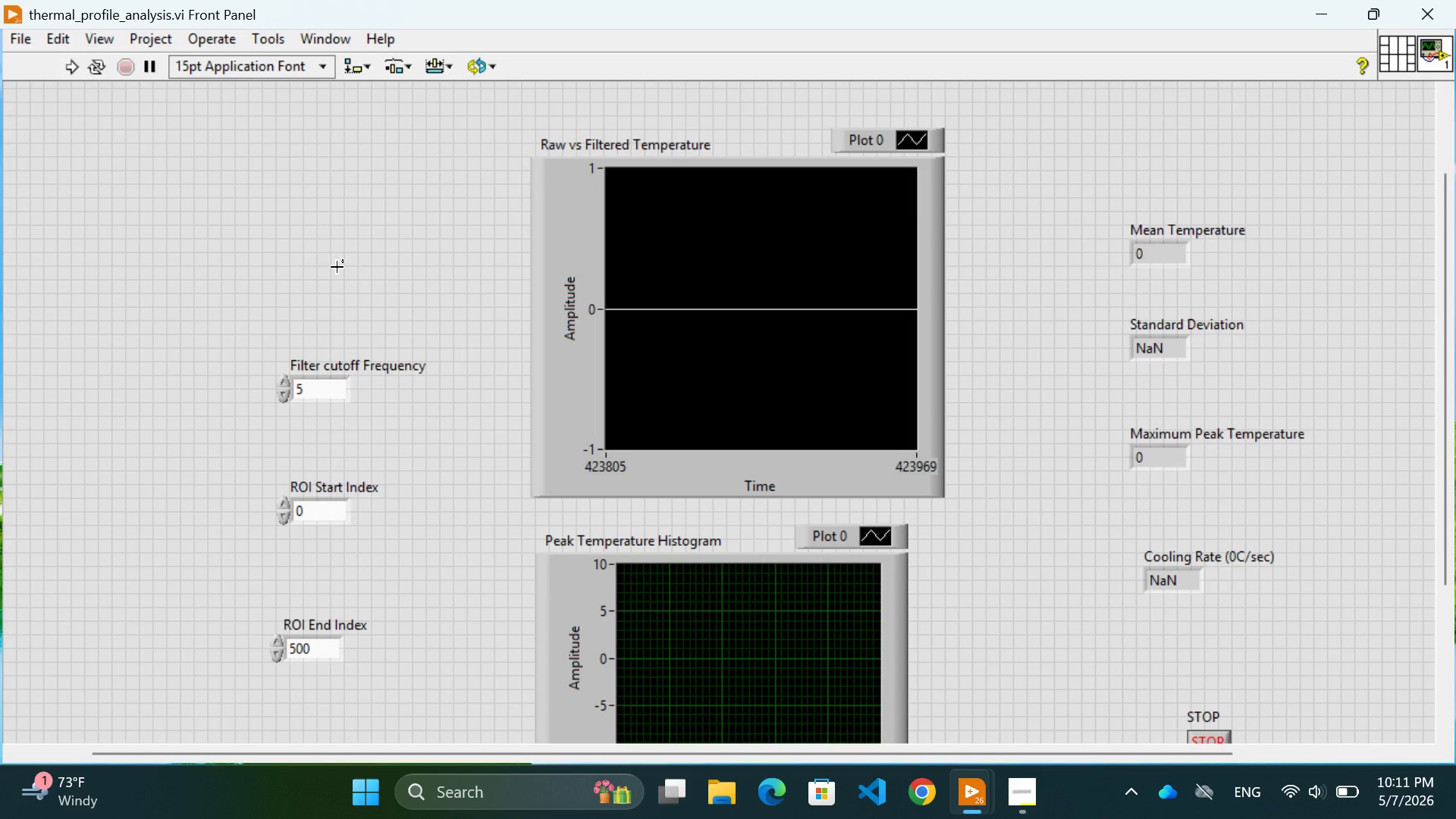 
wait(19.02)
 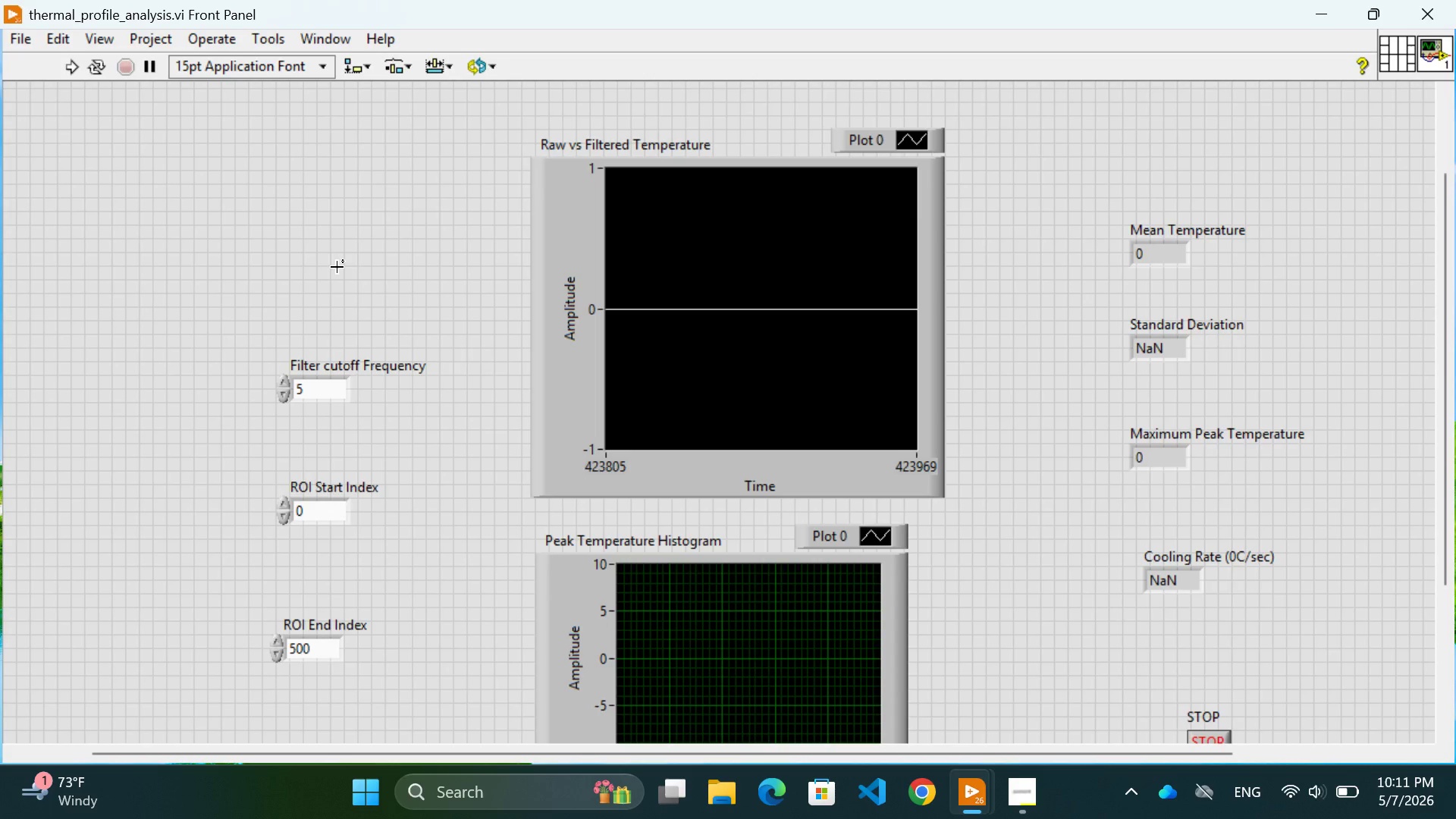 
left_click([71, 65])
 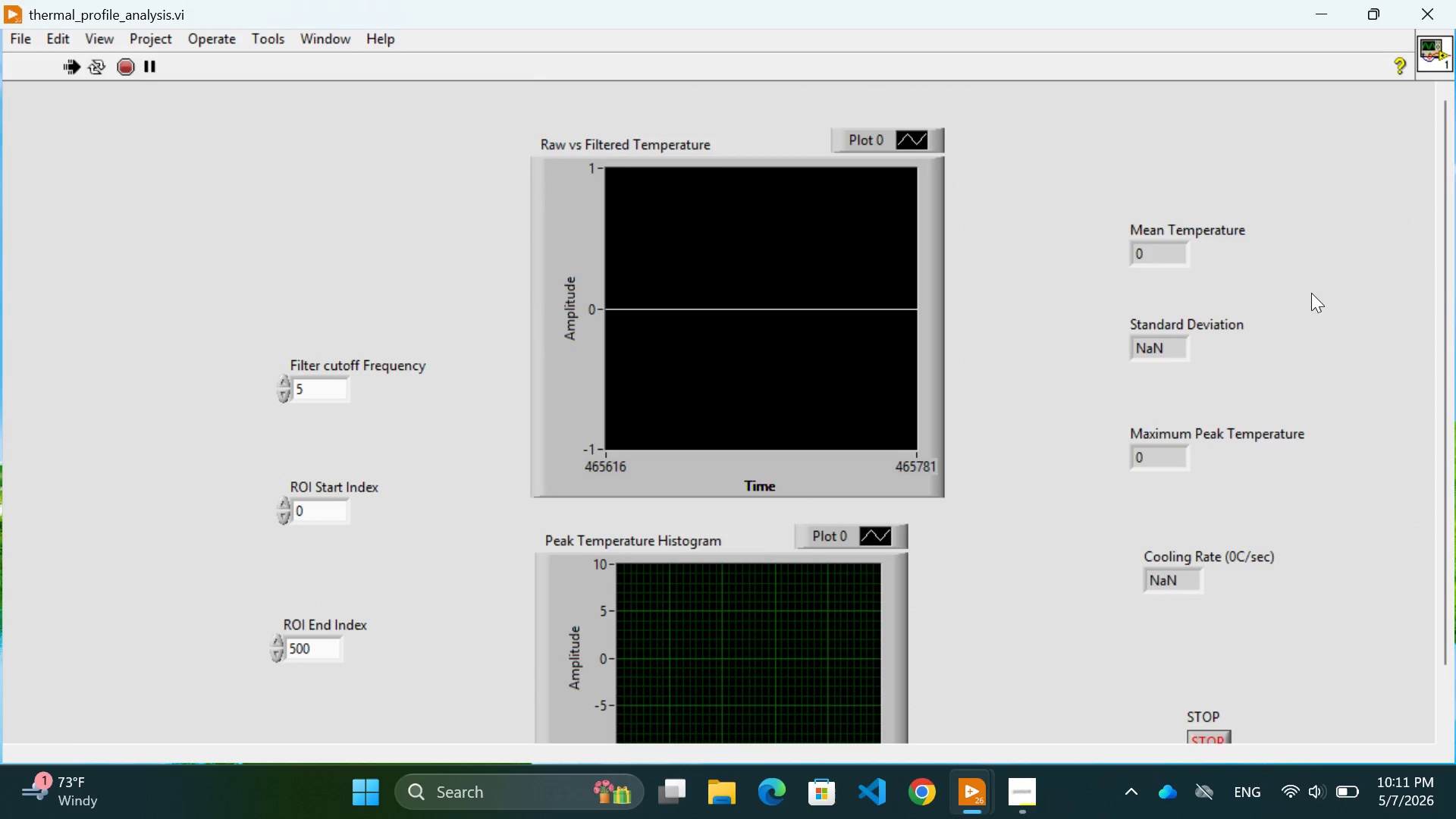 
scroll: coordinate [1142, 525], scroll_direction: down, amount: 2.0
 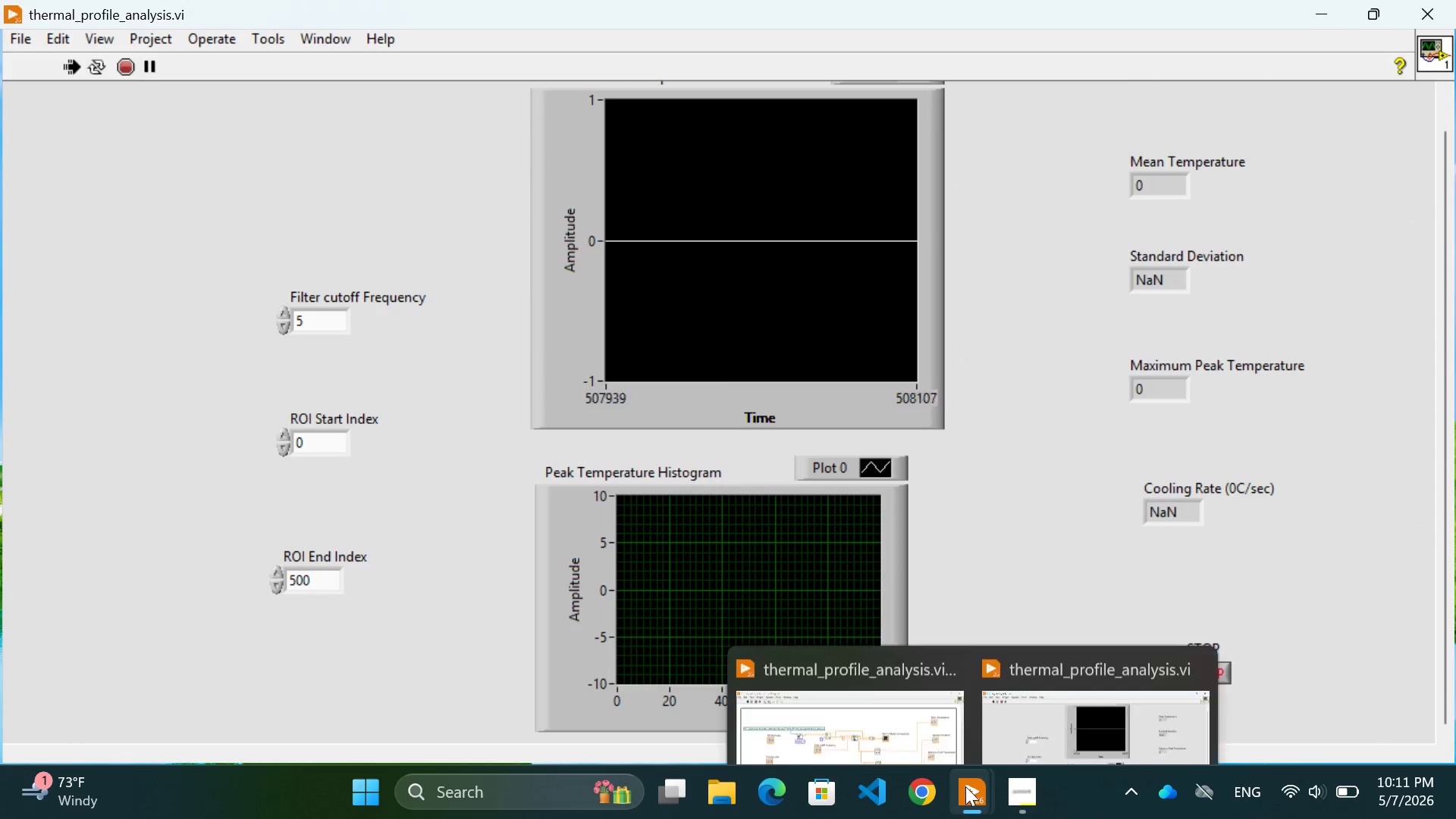 
left_click([859, 709])
 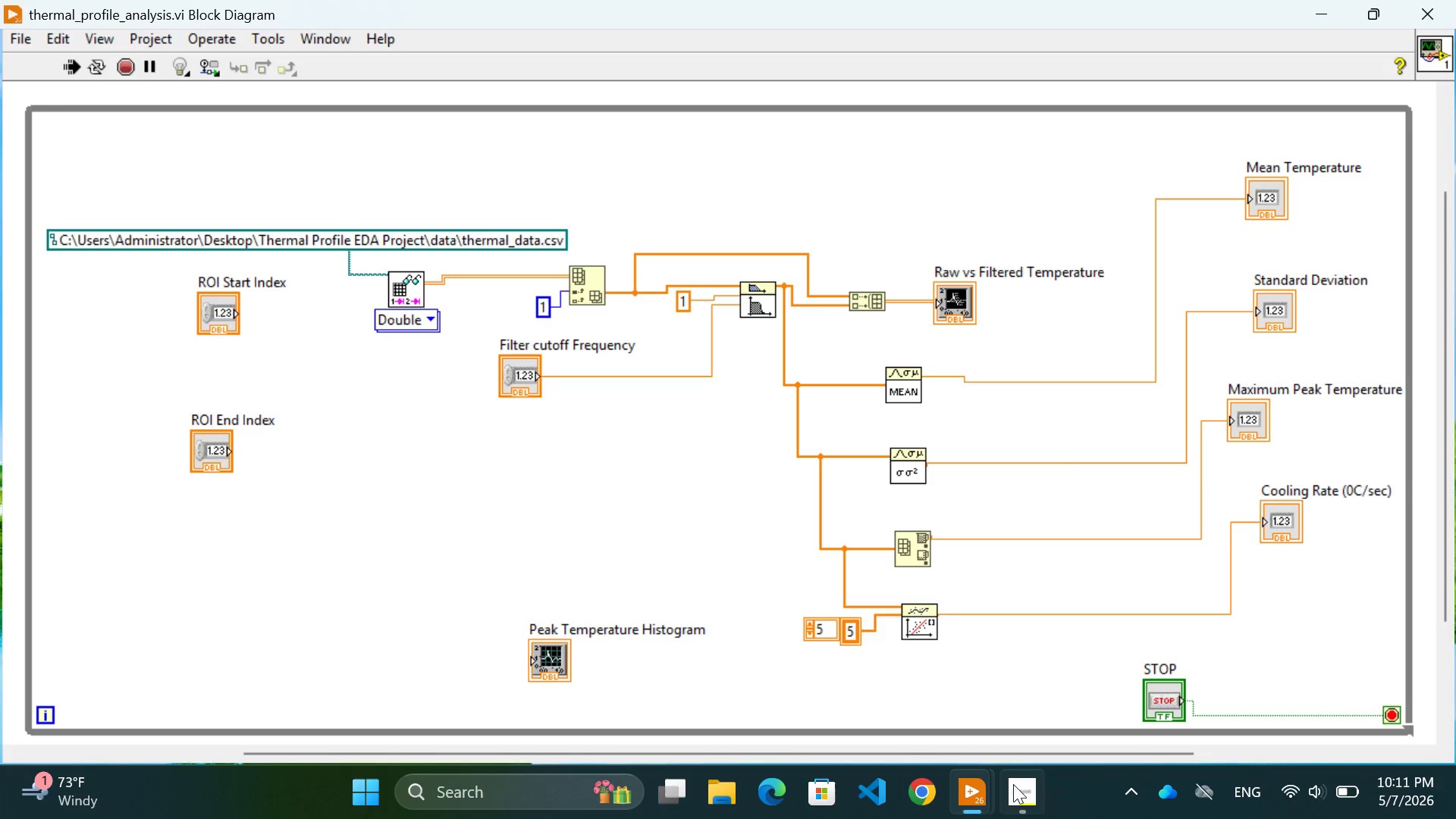 
wait(5.27)
 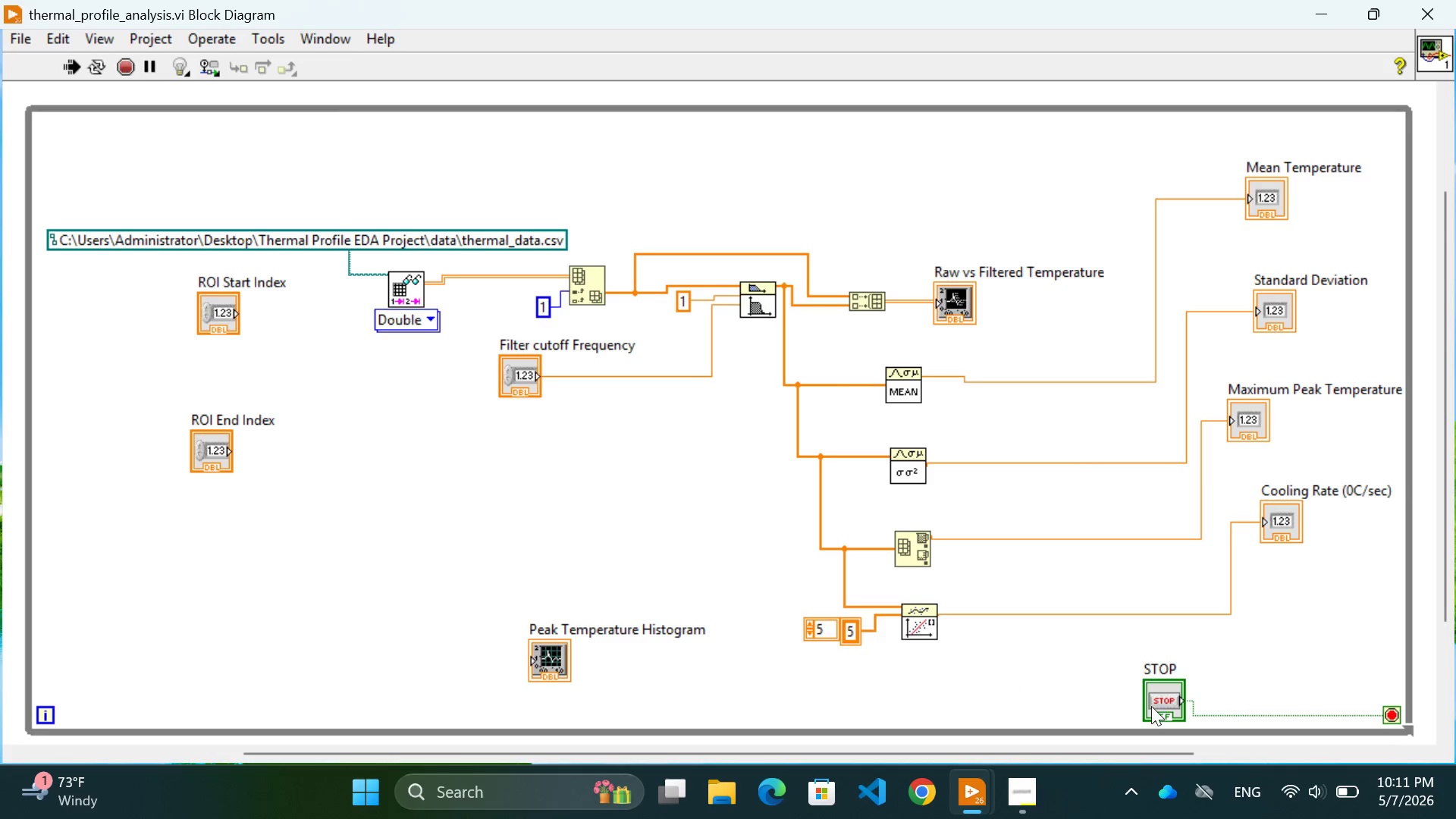 
left_click([1050, 697])
 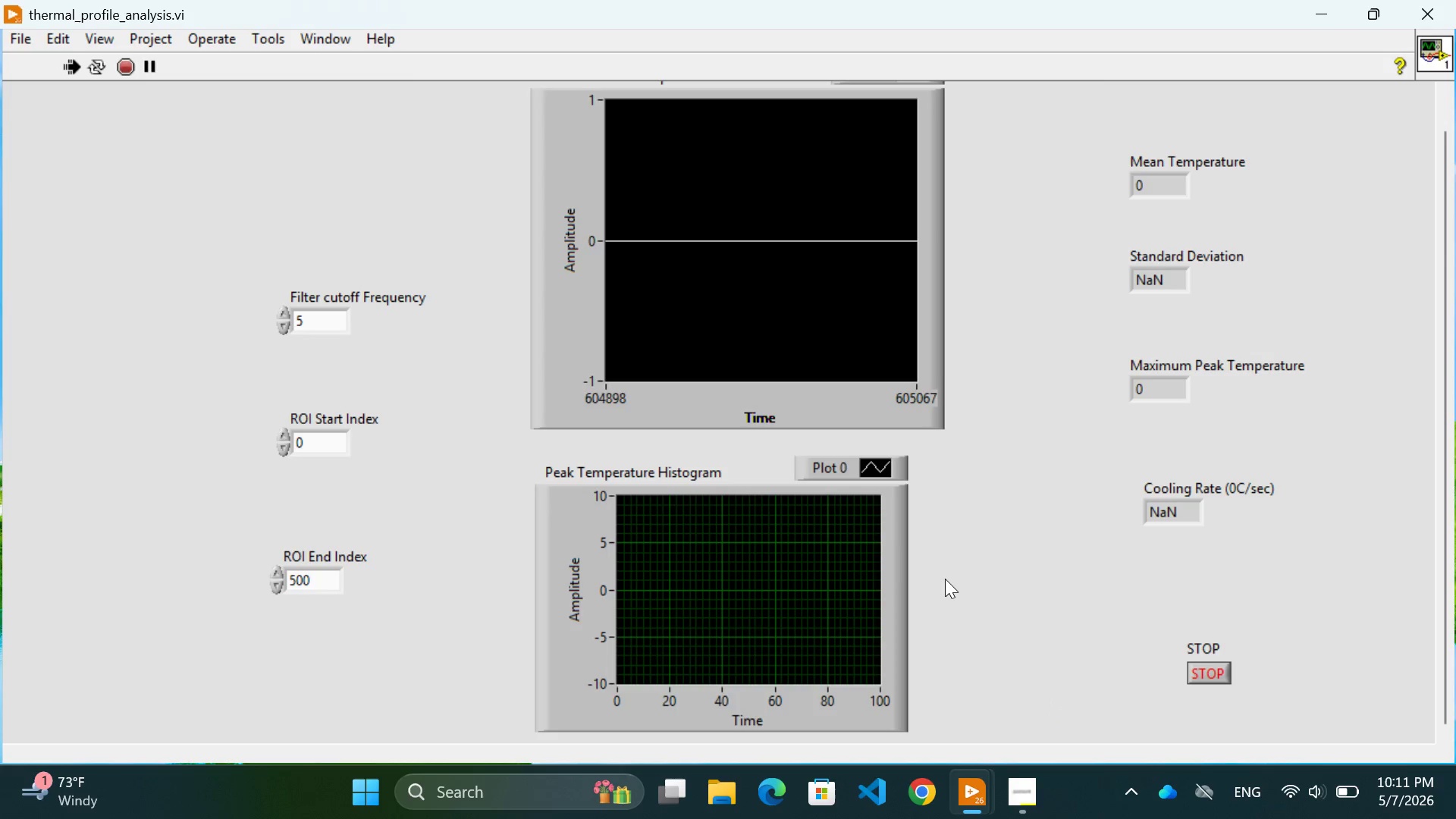 
scroll: coordinate [1013, 593], scroll_direction: down, amount: 1.0
 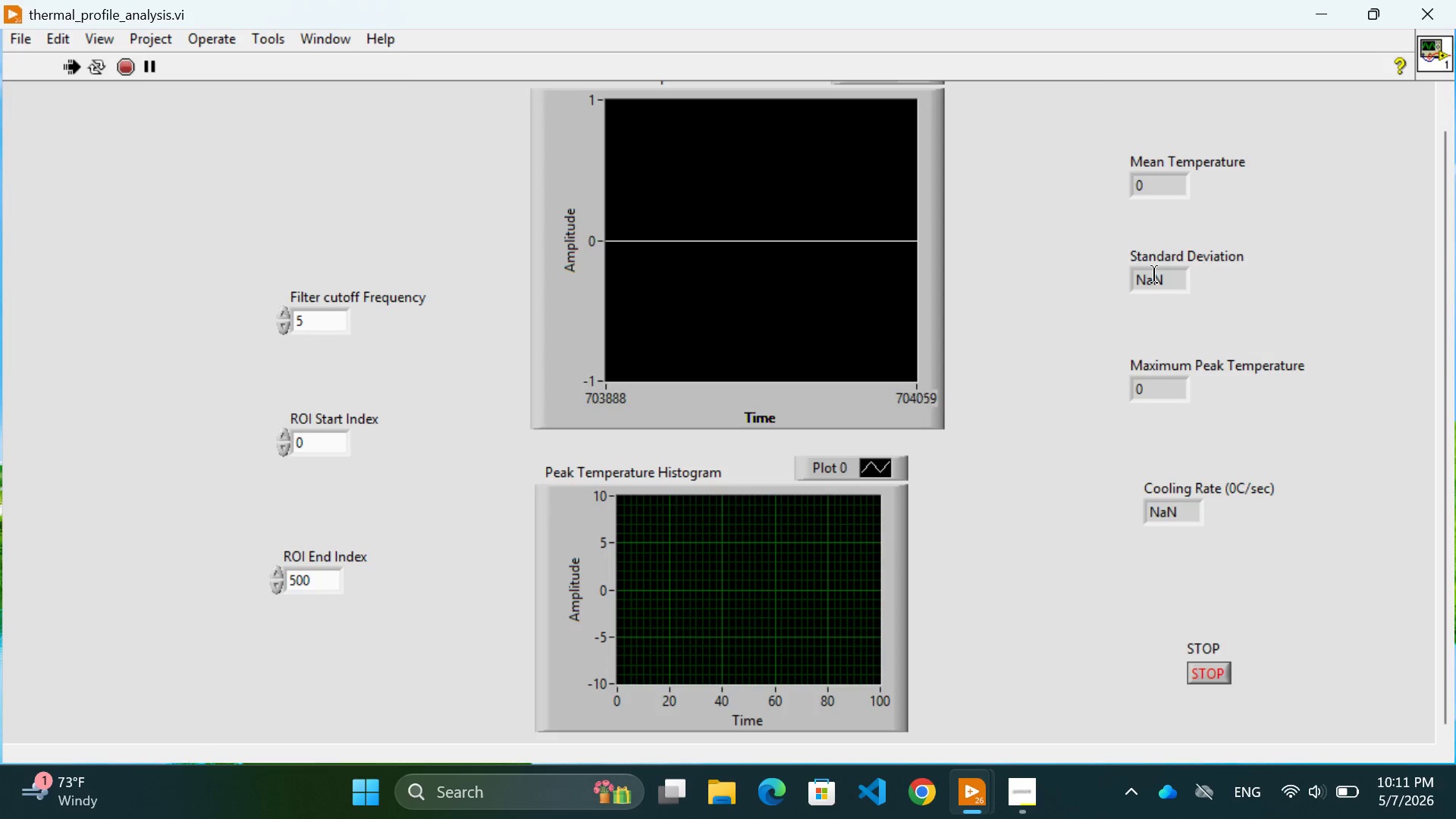 
wait(11.94)
 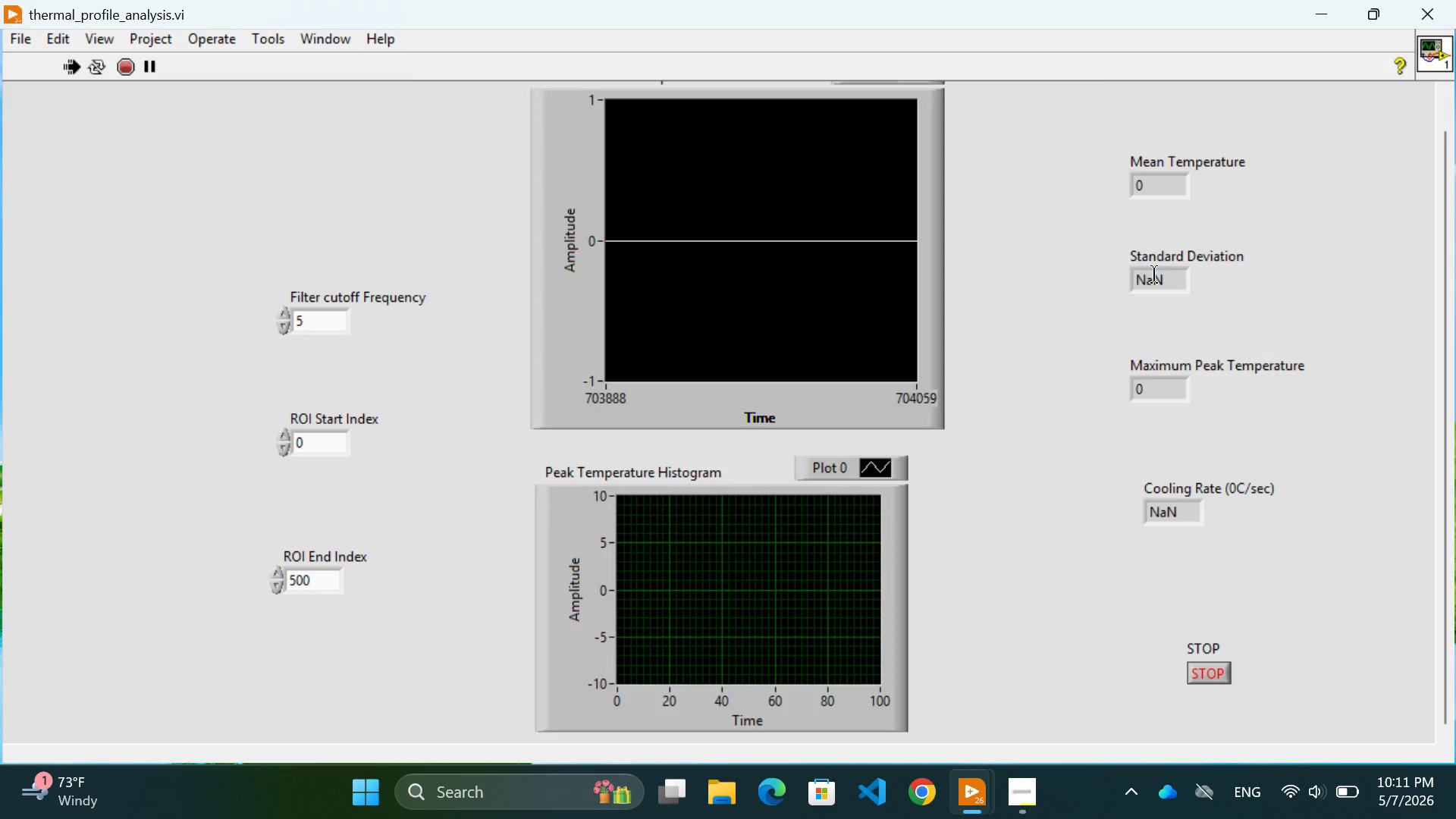 
scroll: coordinate [1063, 539], scroll_direction: up, amount: 3.0
 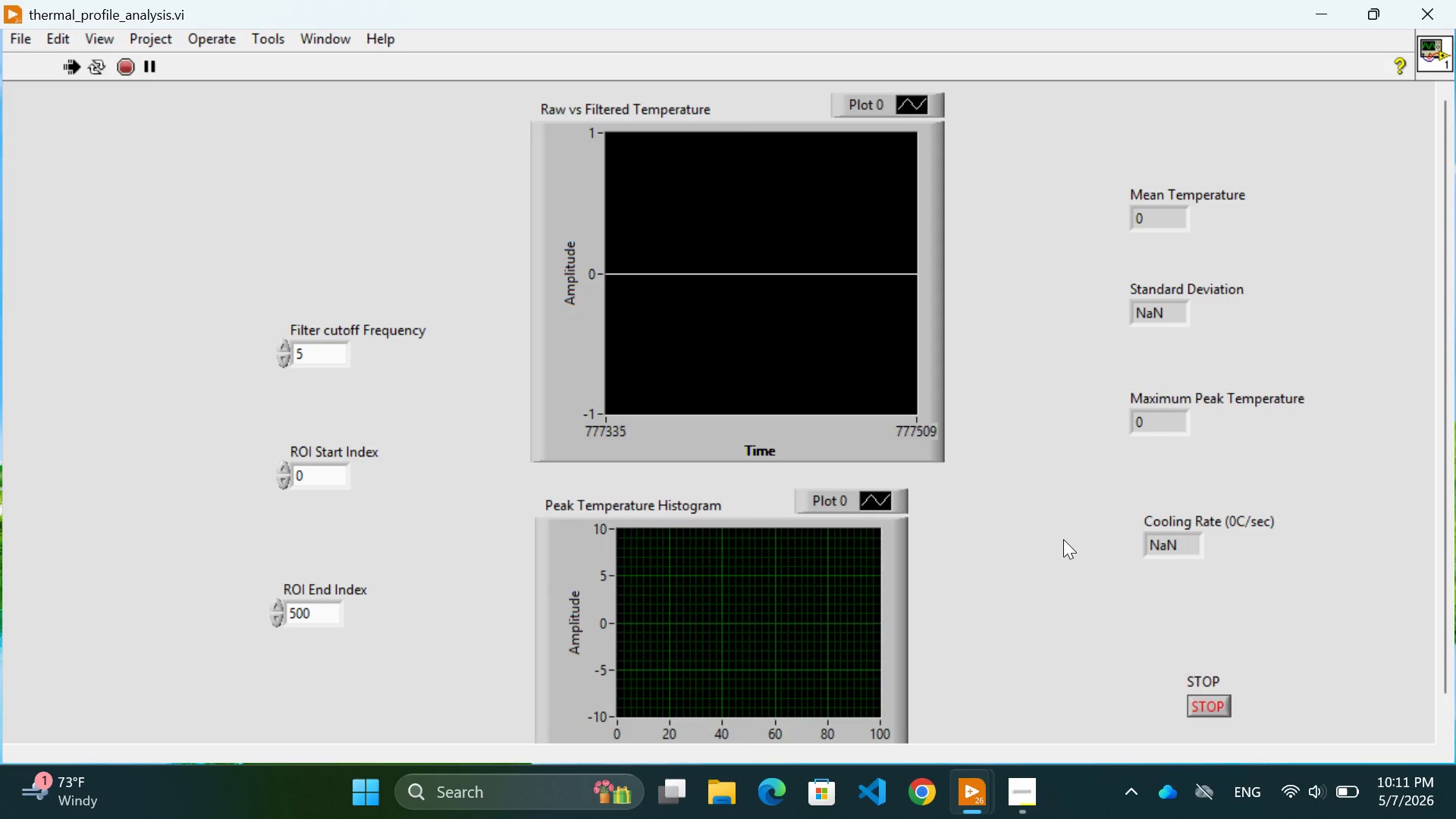 
scroll: coordinate [1063, 539], scroll_direction: none, amount: 0.0
 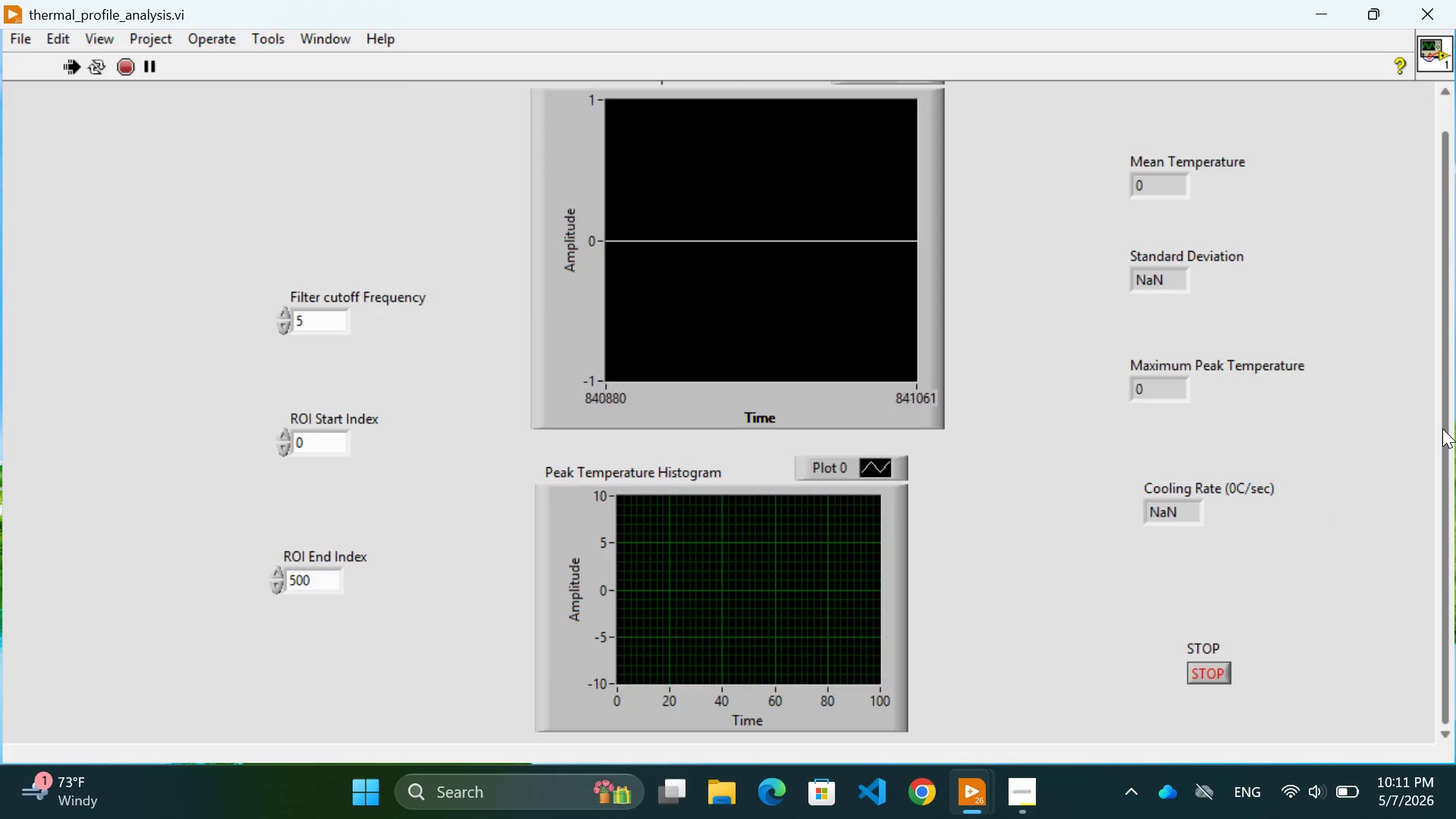 
left_click_drag(start_coordinate=[1444, 429], to_coordinate=[1439, 417])
 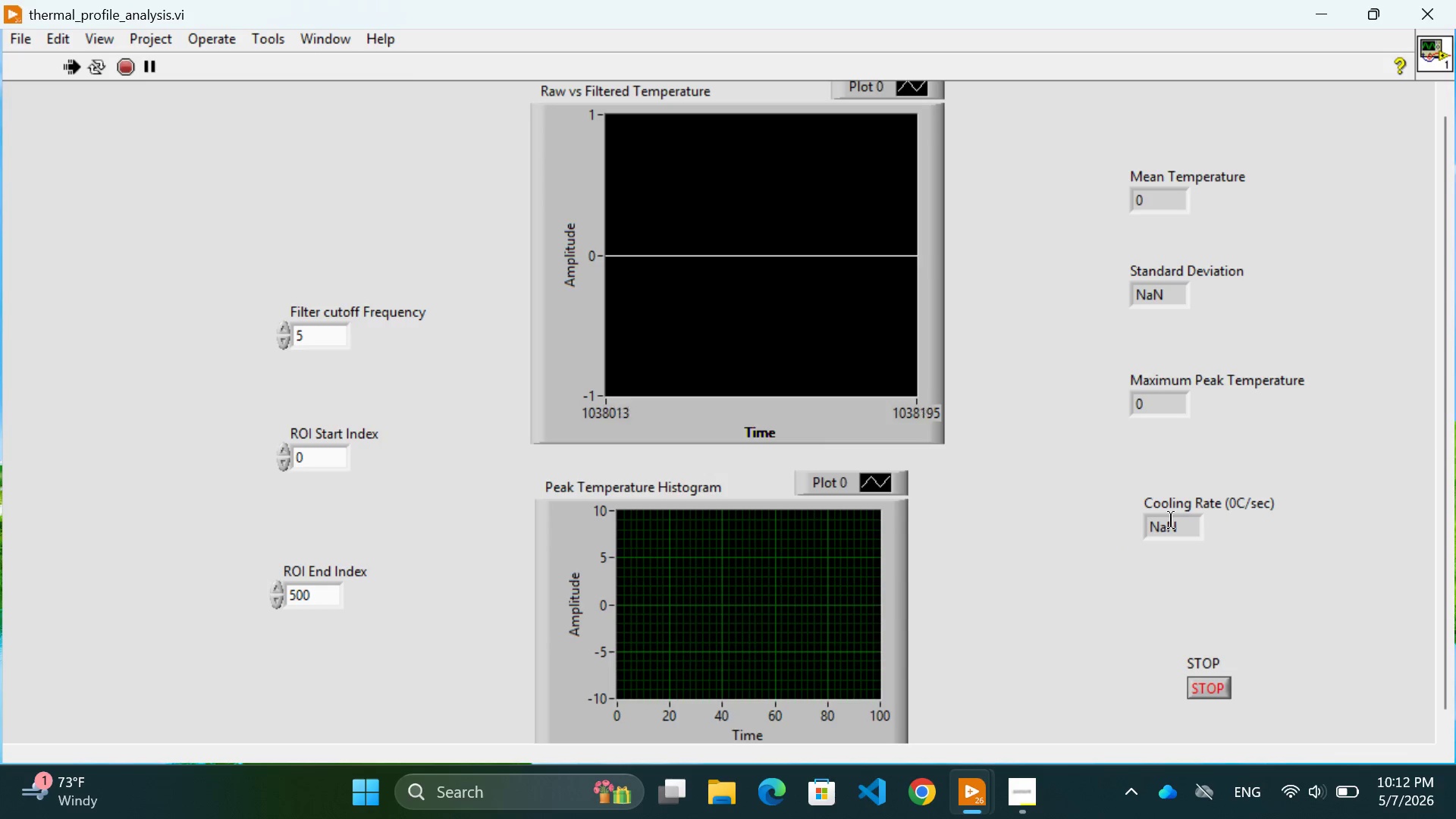 
wait(16.16)
 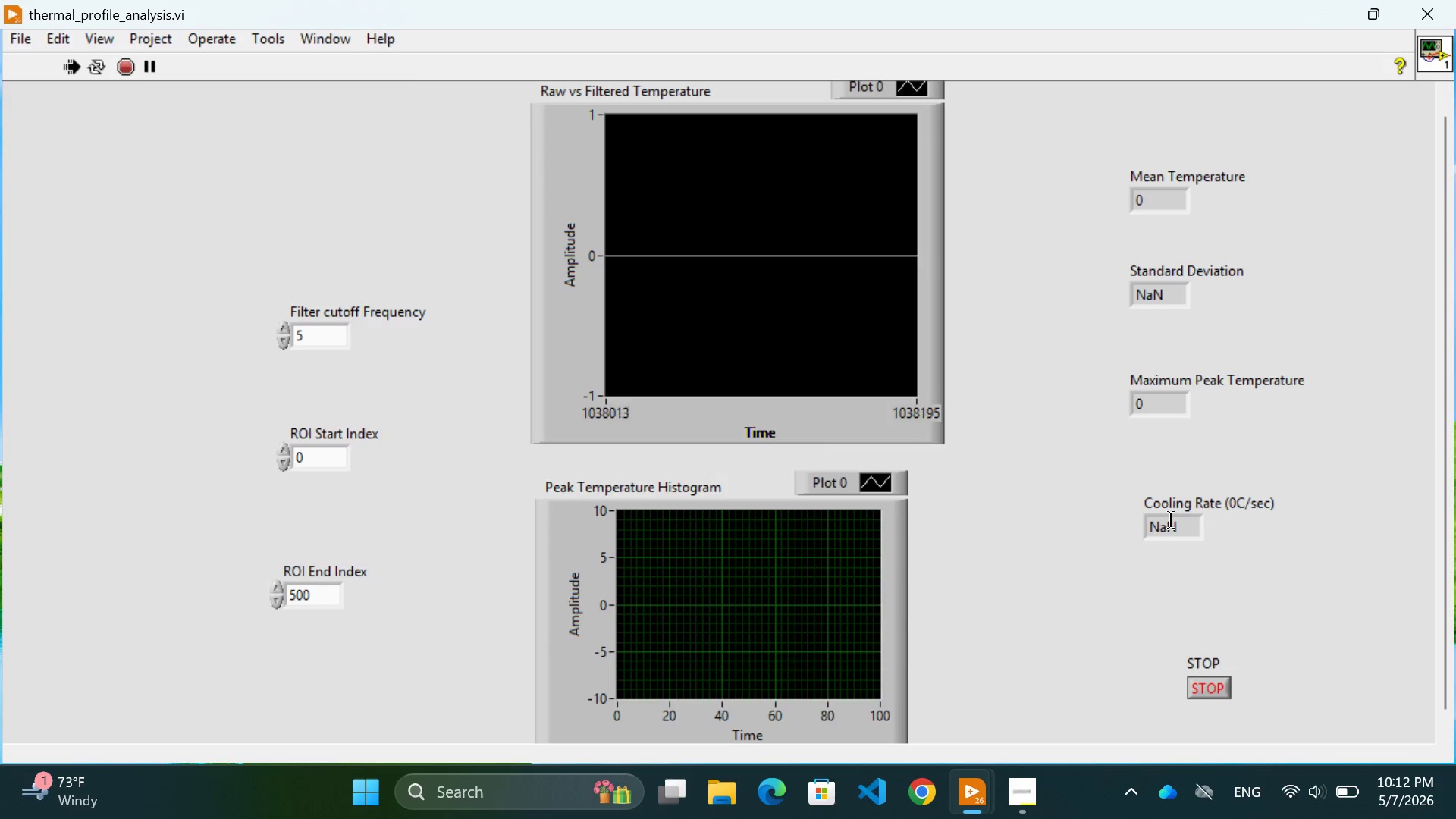 
left_click([66, 65])
 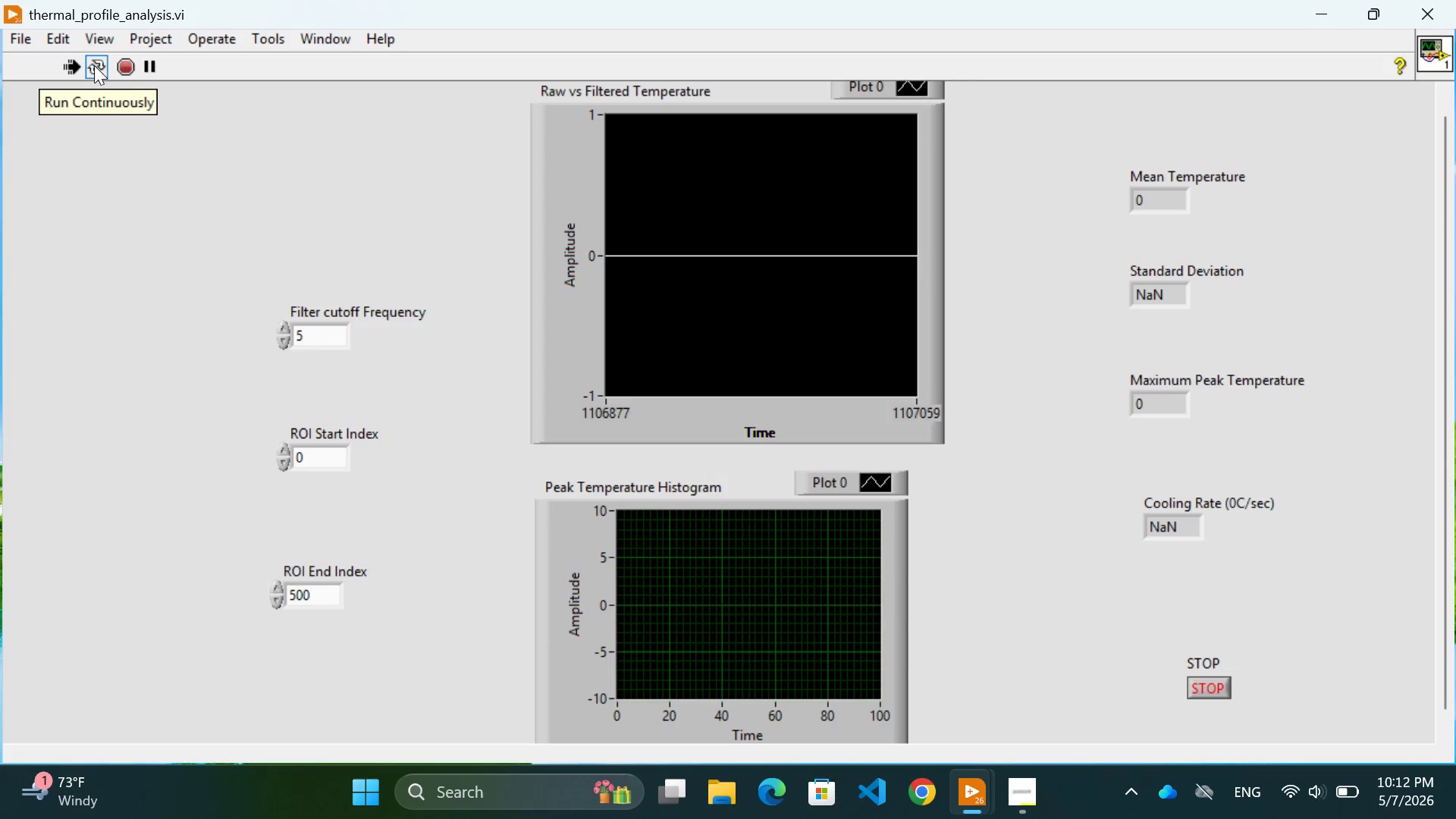 
left_click([127, 66])
 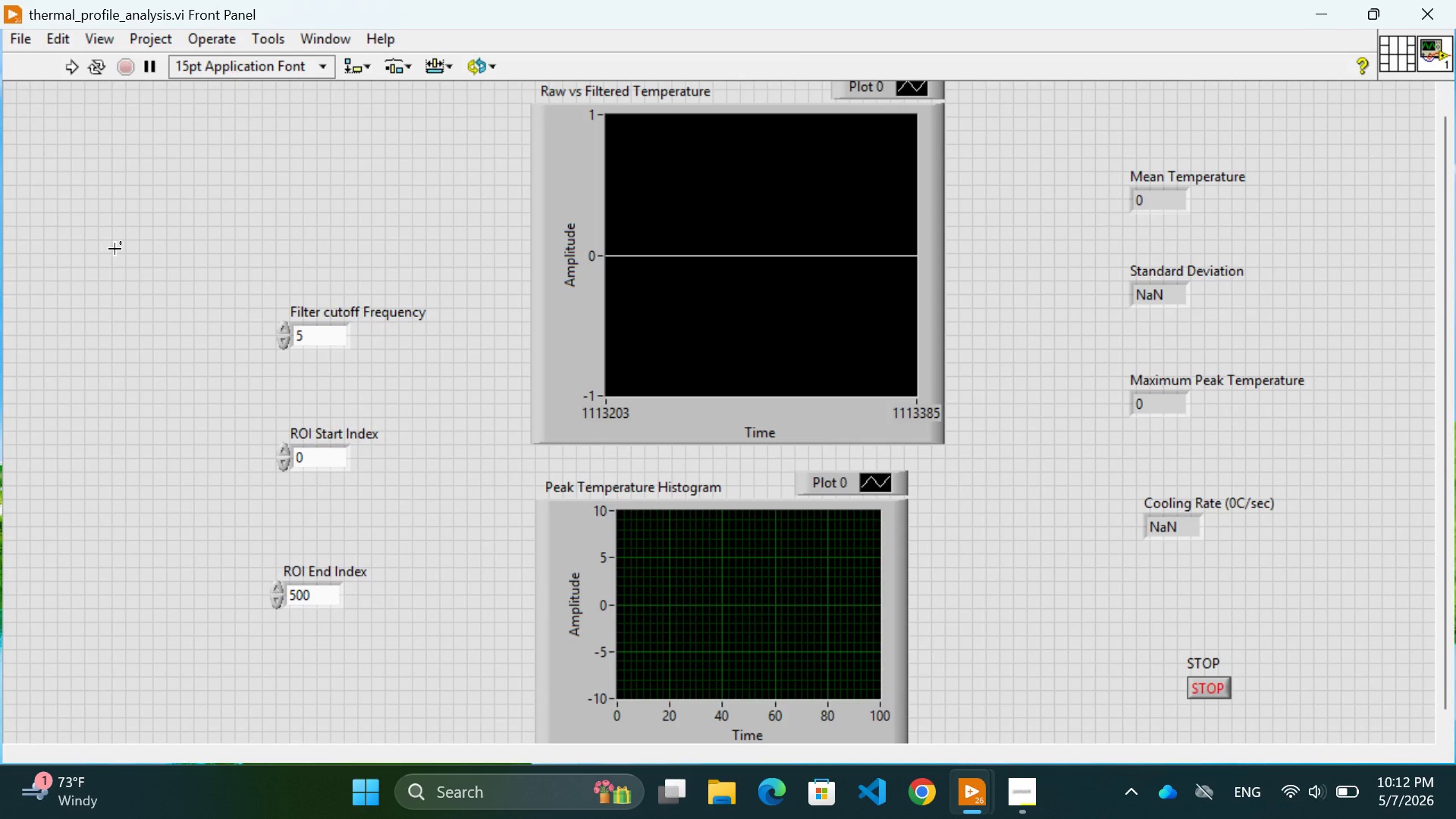 
left_click([115, 249])
 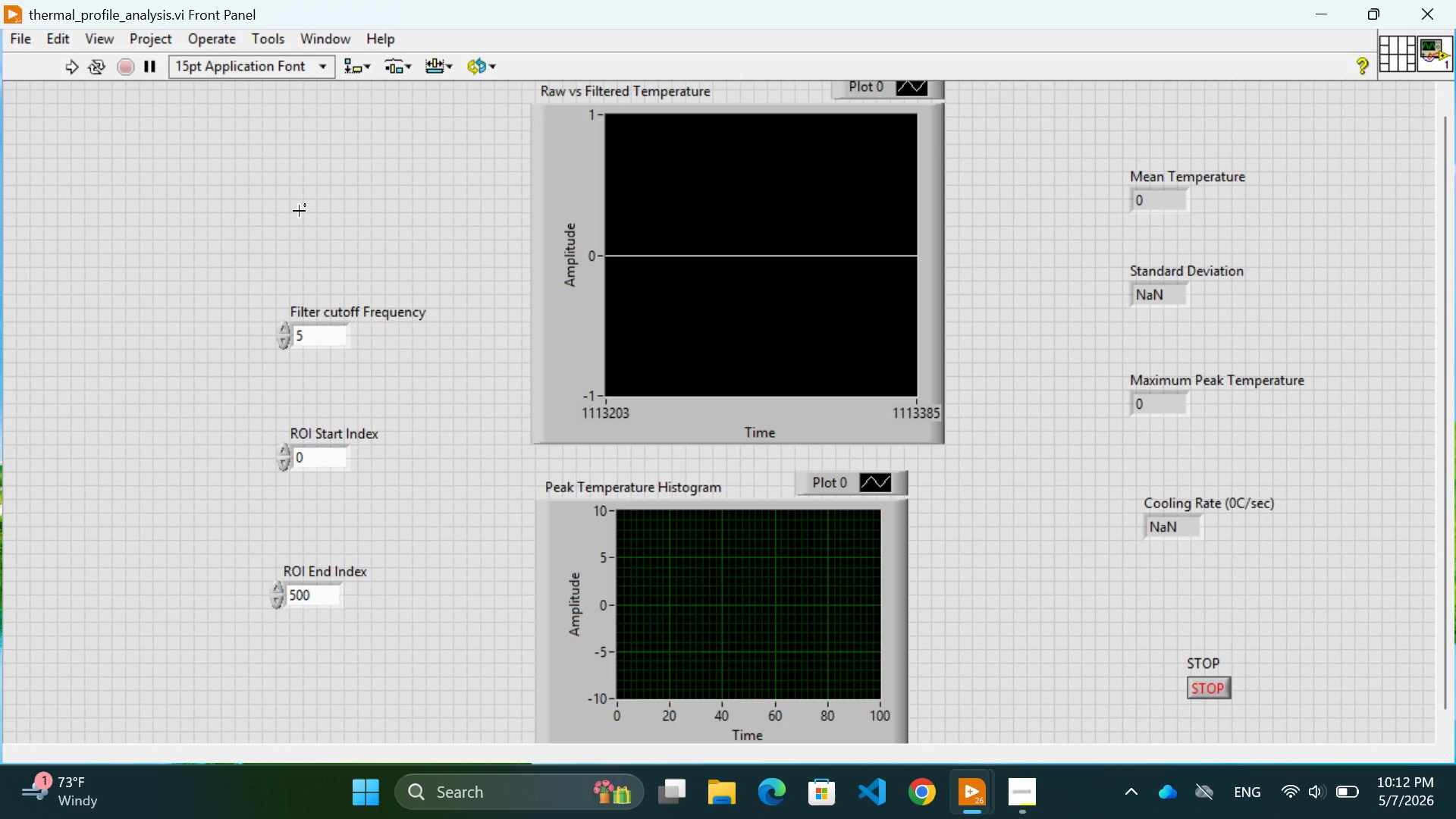 
left_click([299, 211])
 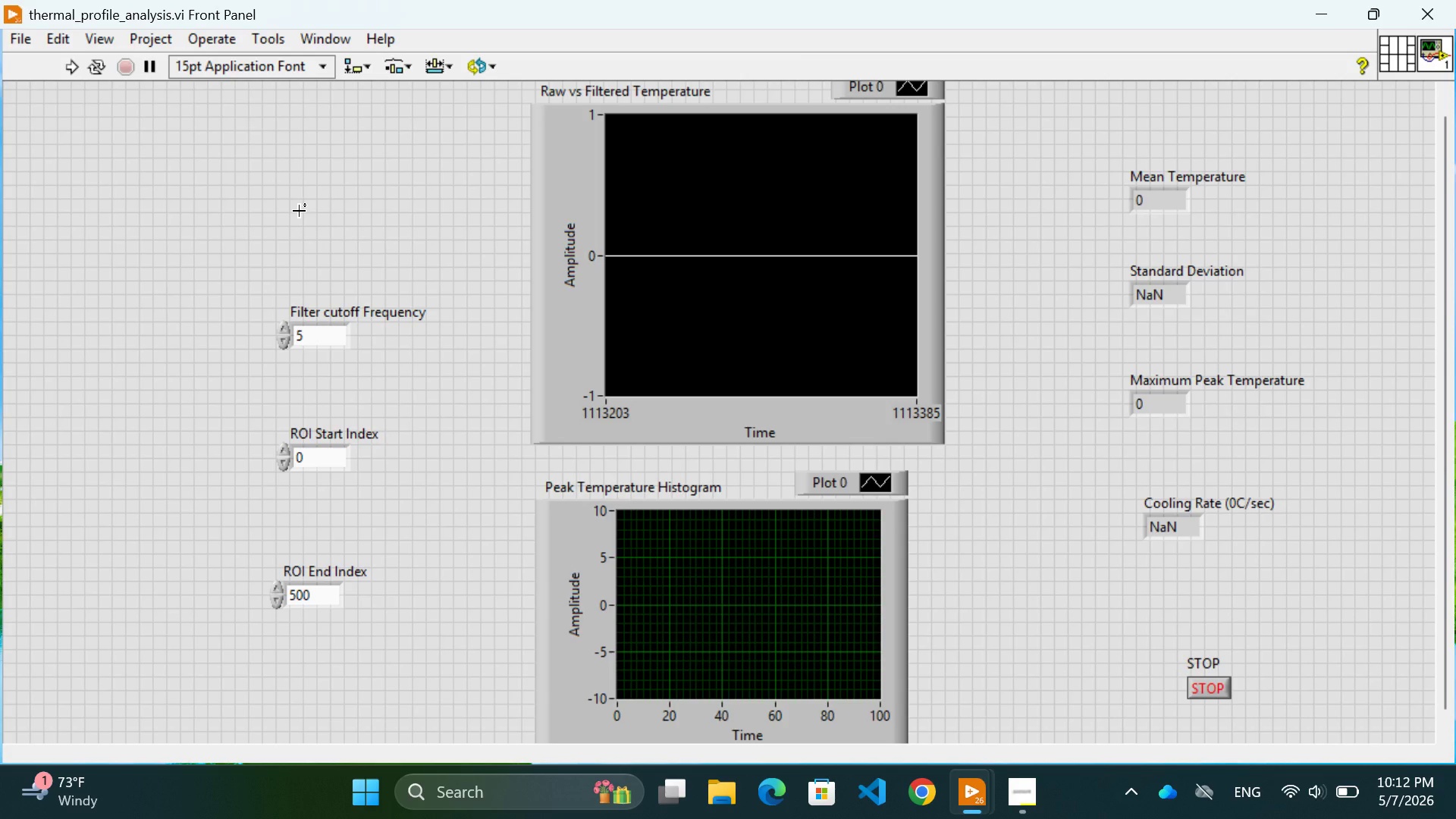 
wait(9.73)
 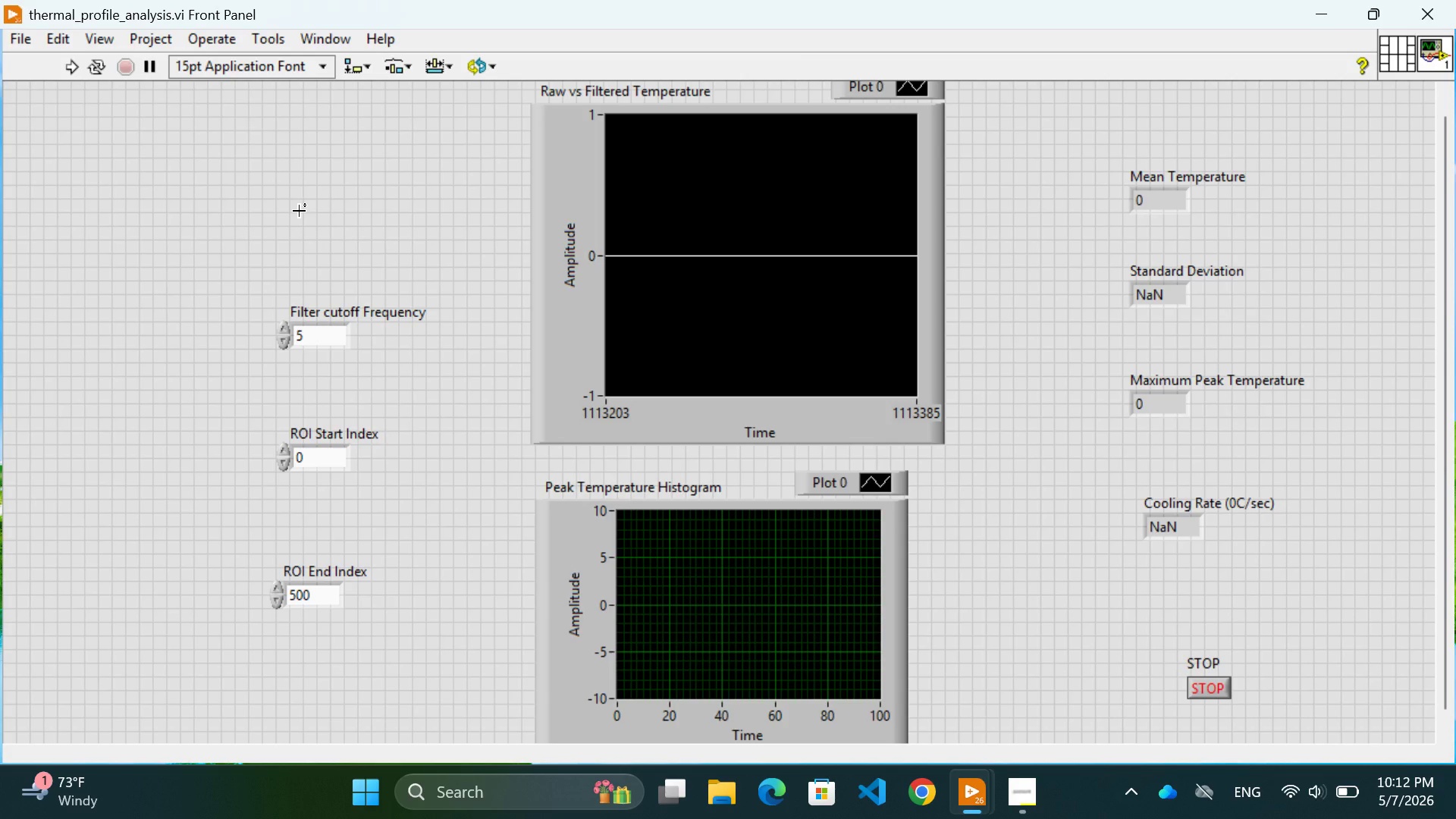 
mouse_move([1463, 792])
 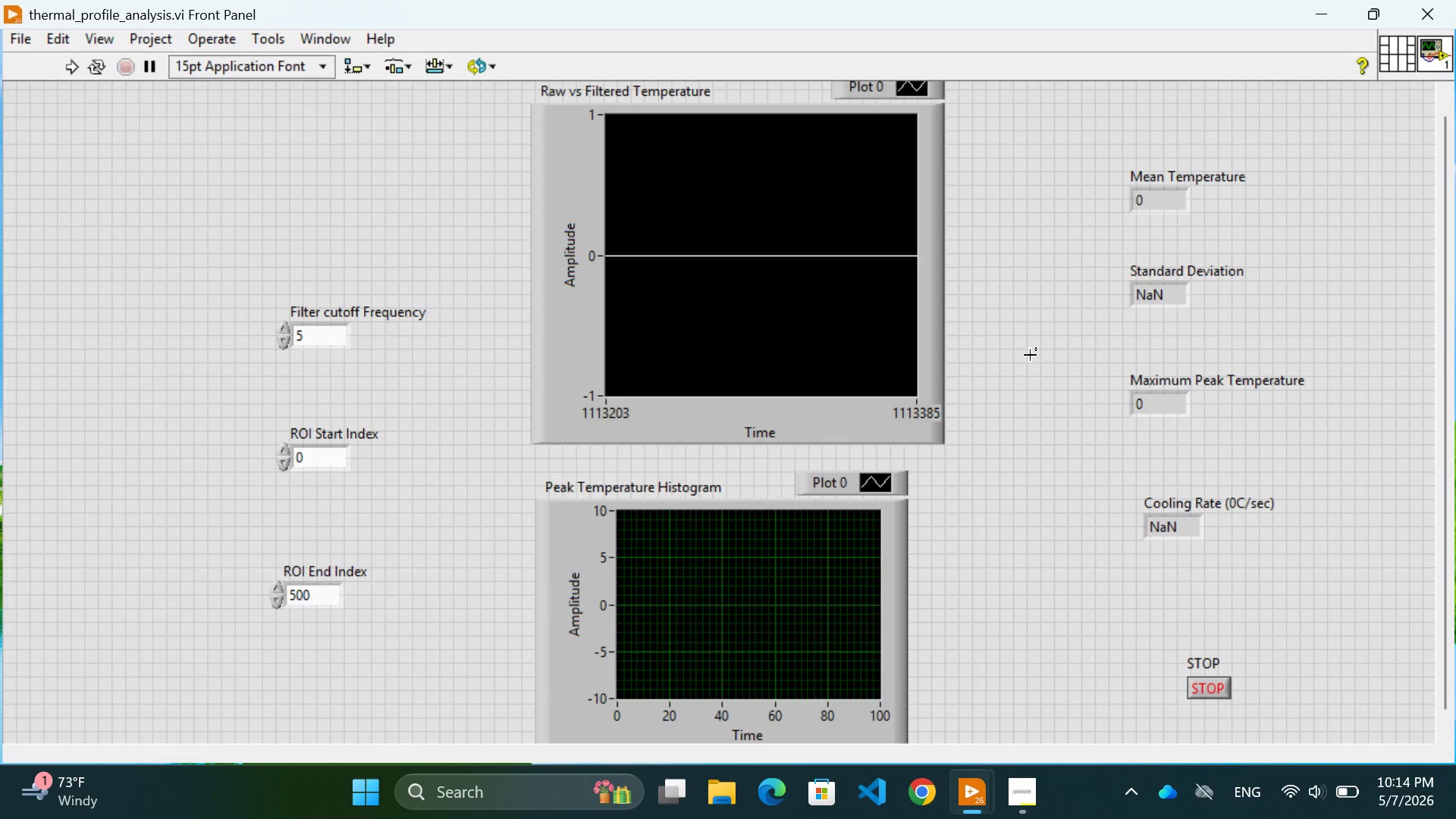 
wait(104.76)
 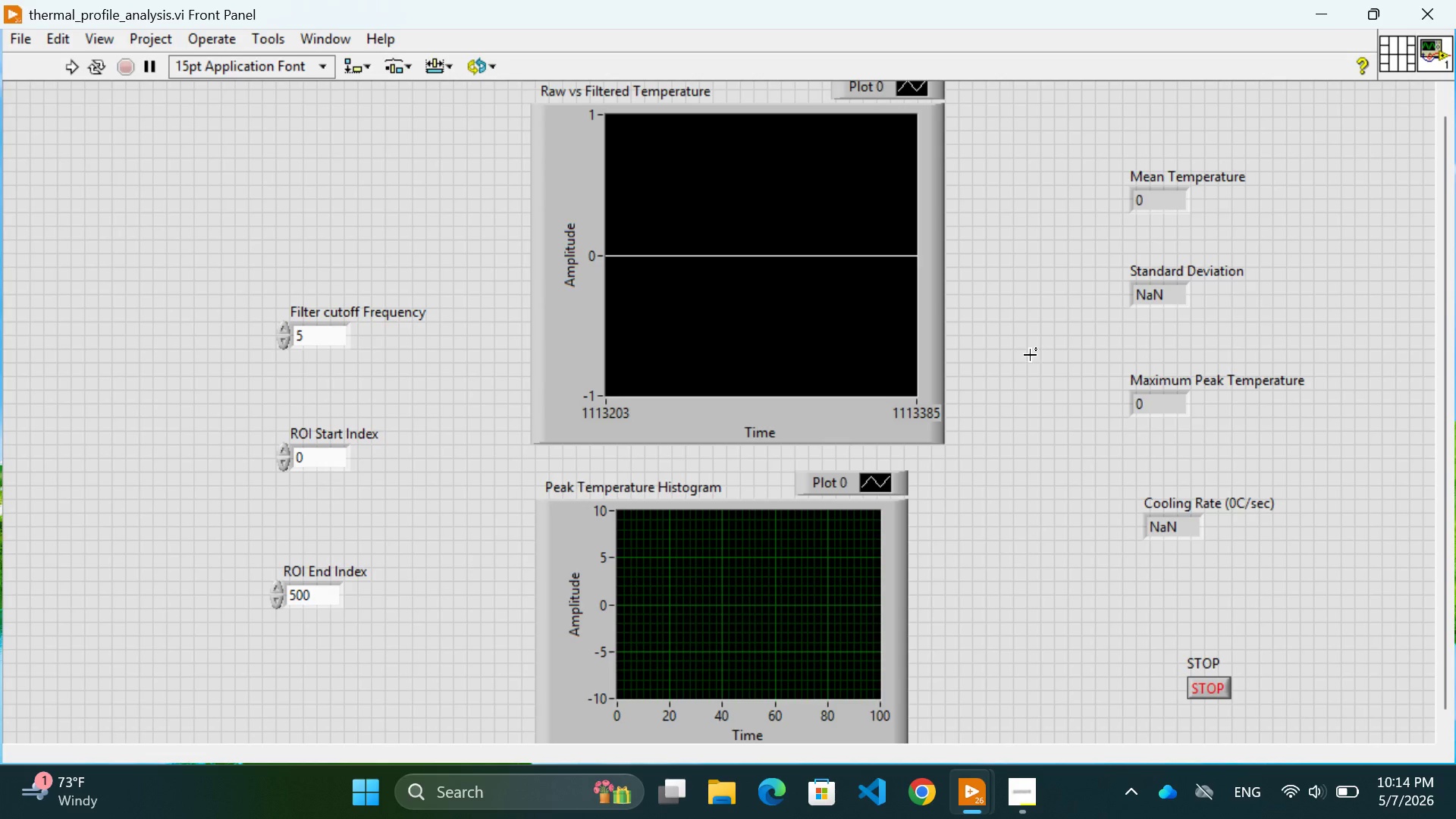 
left_click([1029, 372])
 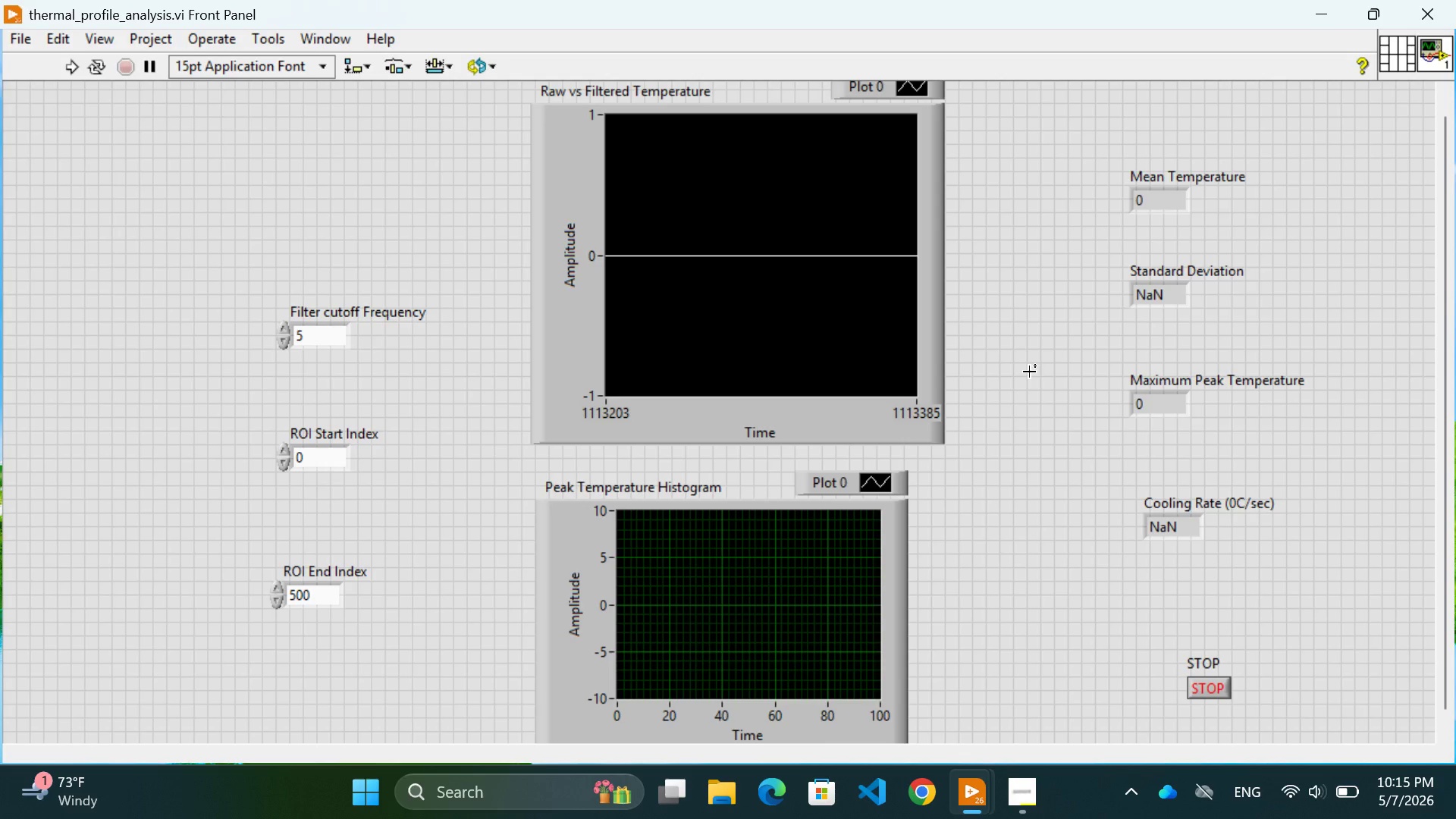 
wait(82.59)
 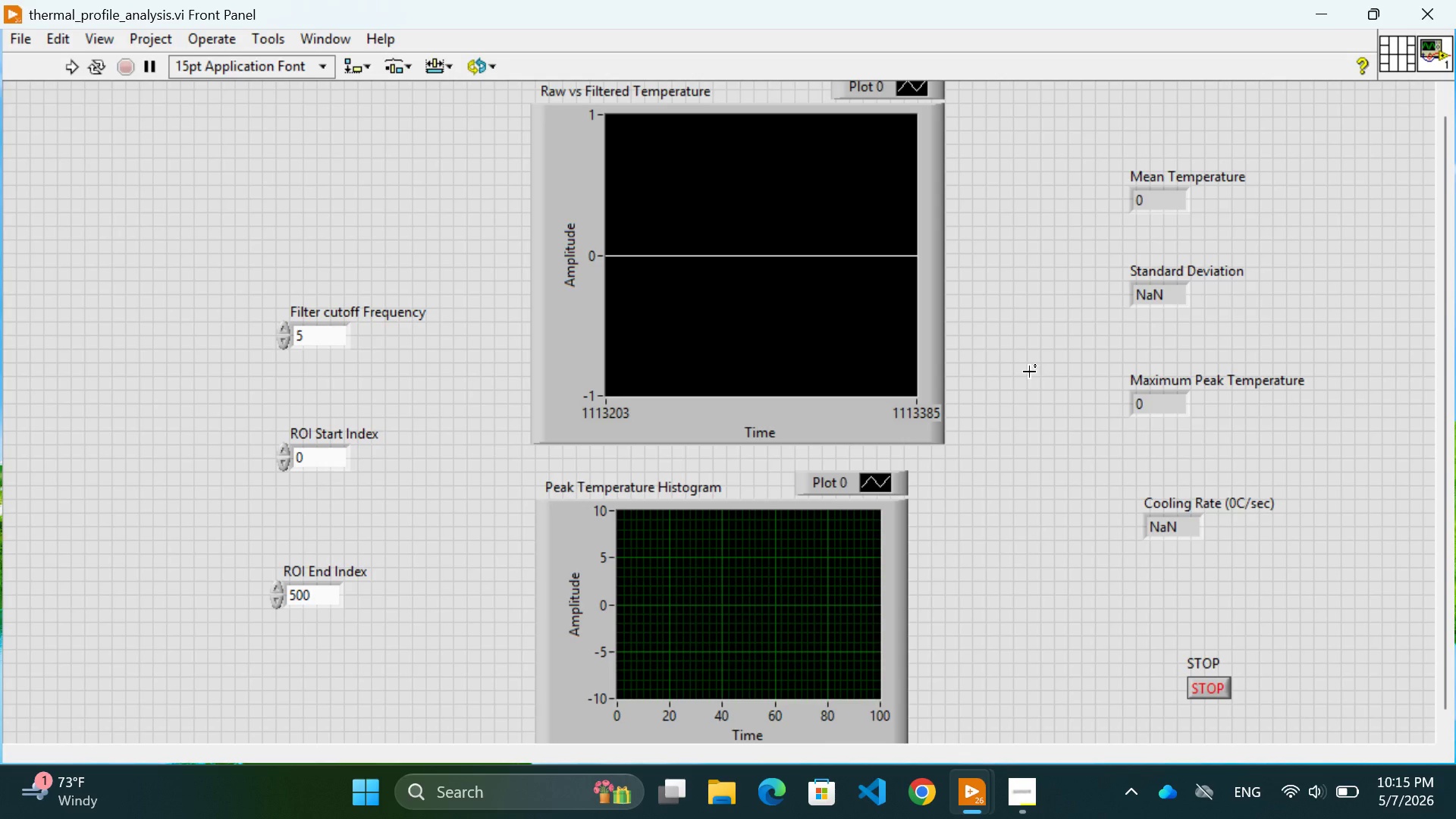 
left_click([324, 225])
 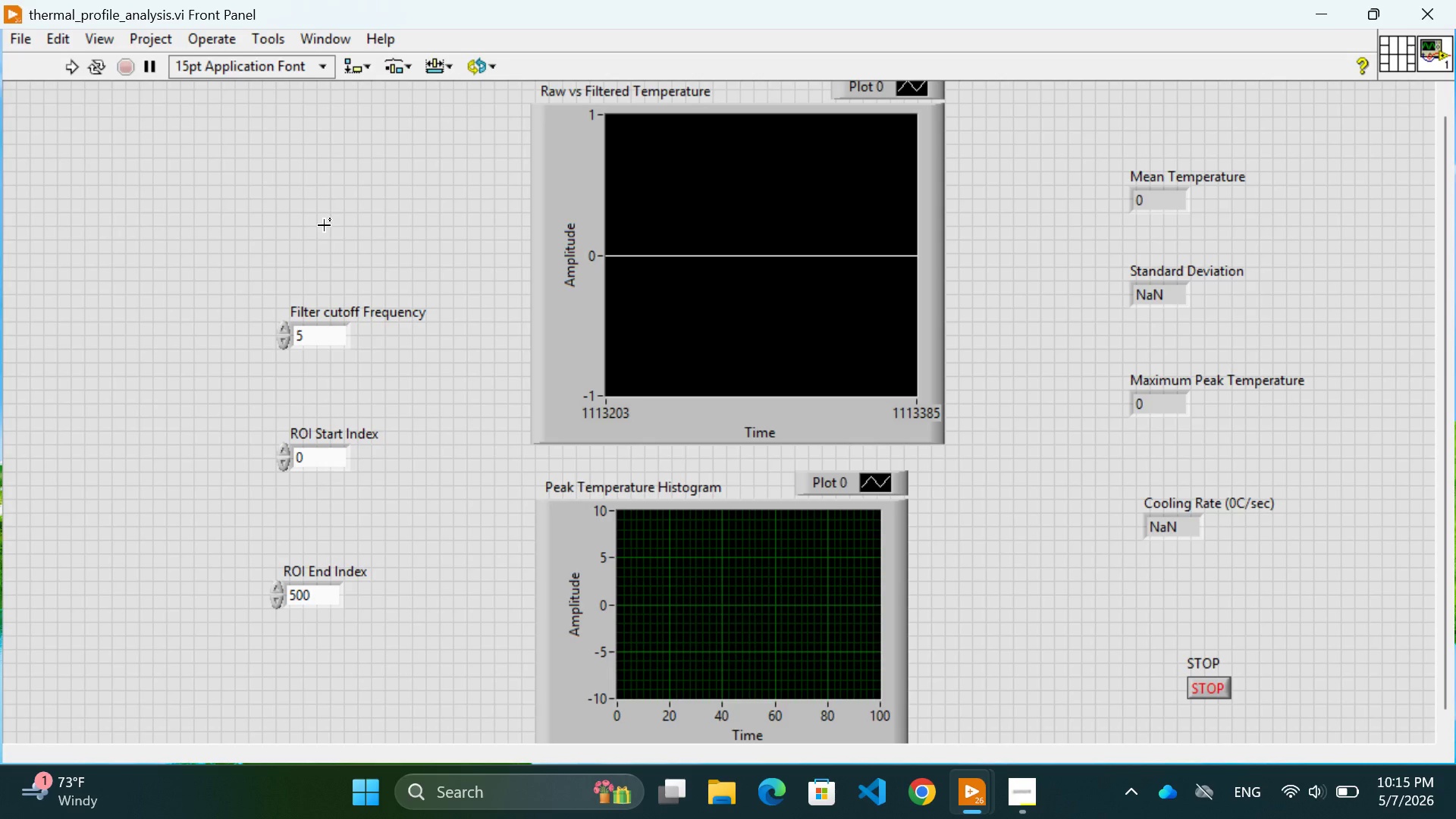 
right_click([324, 225])
 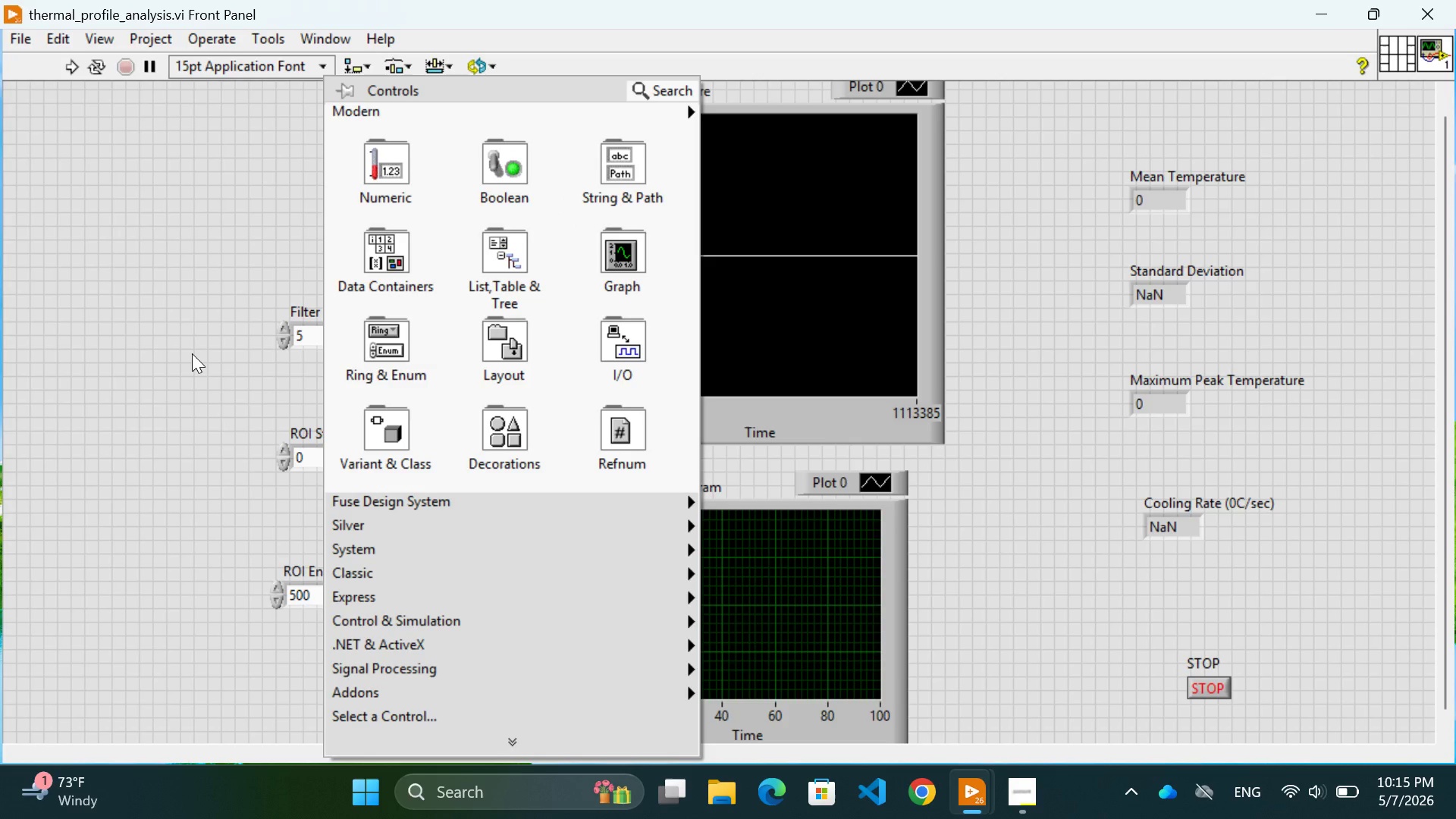 
left_click([192, 353])
 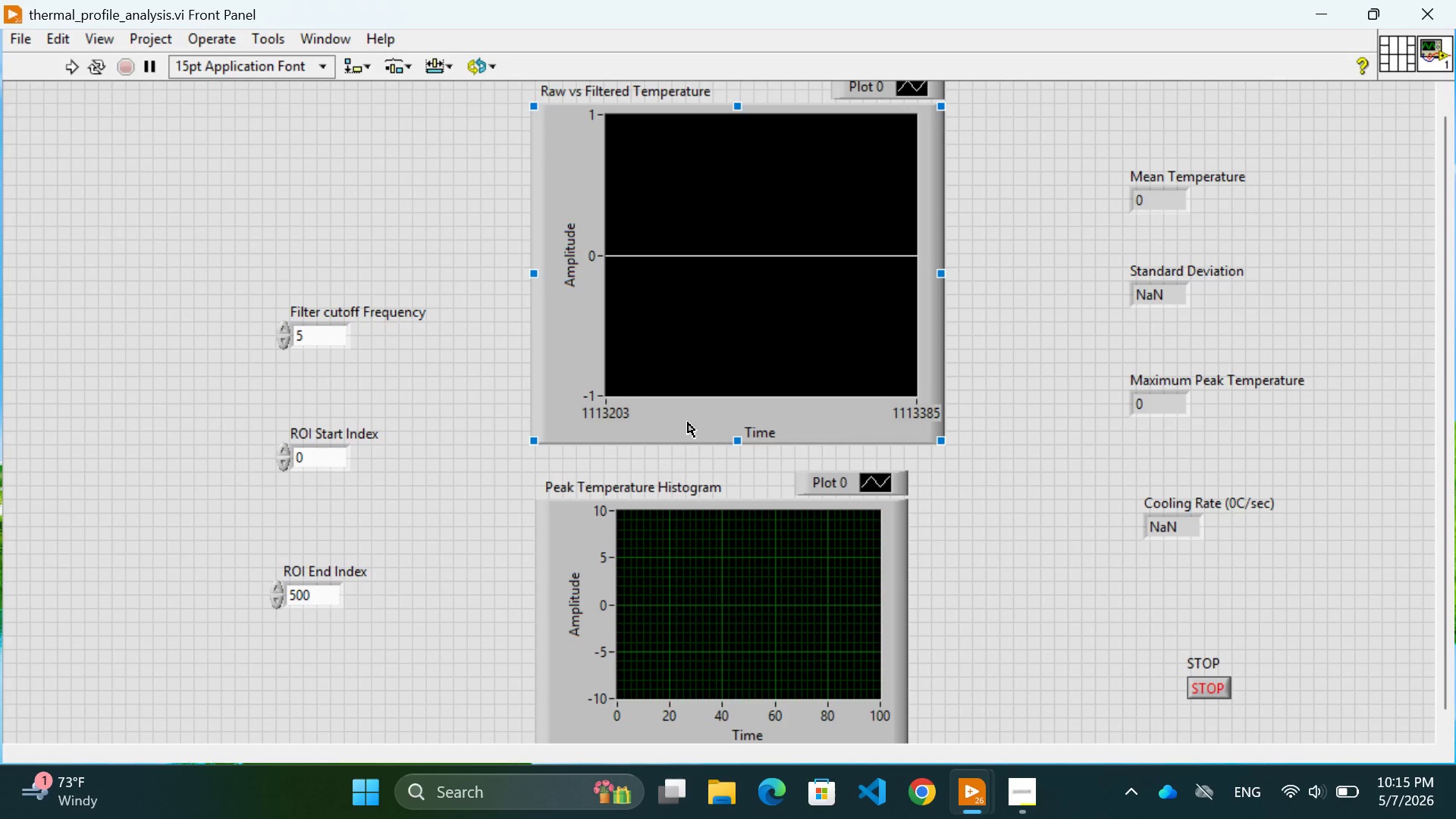 
scroll: coordinate [689, 453], scroll_direction: up, amount: 2.0
 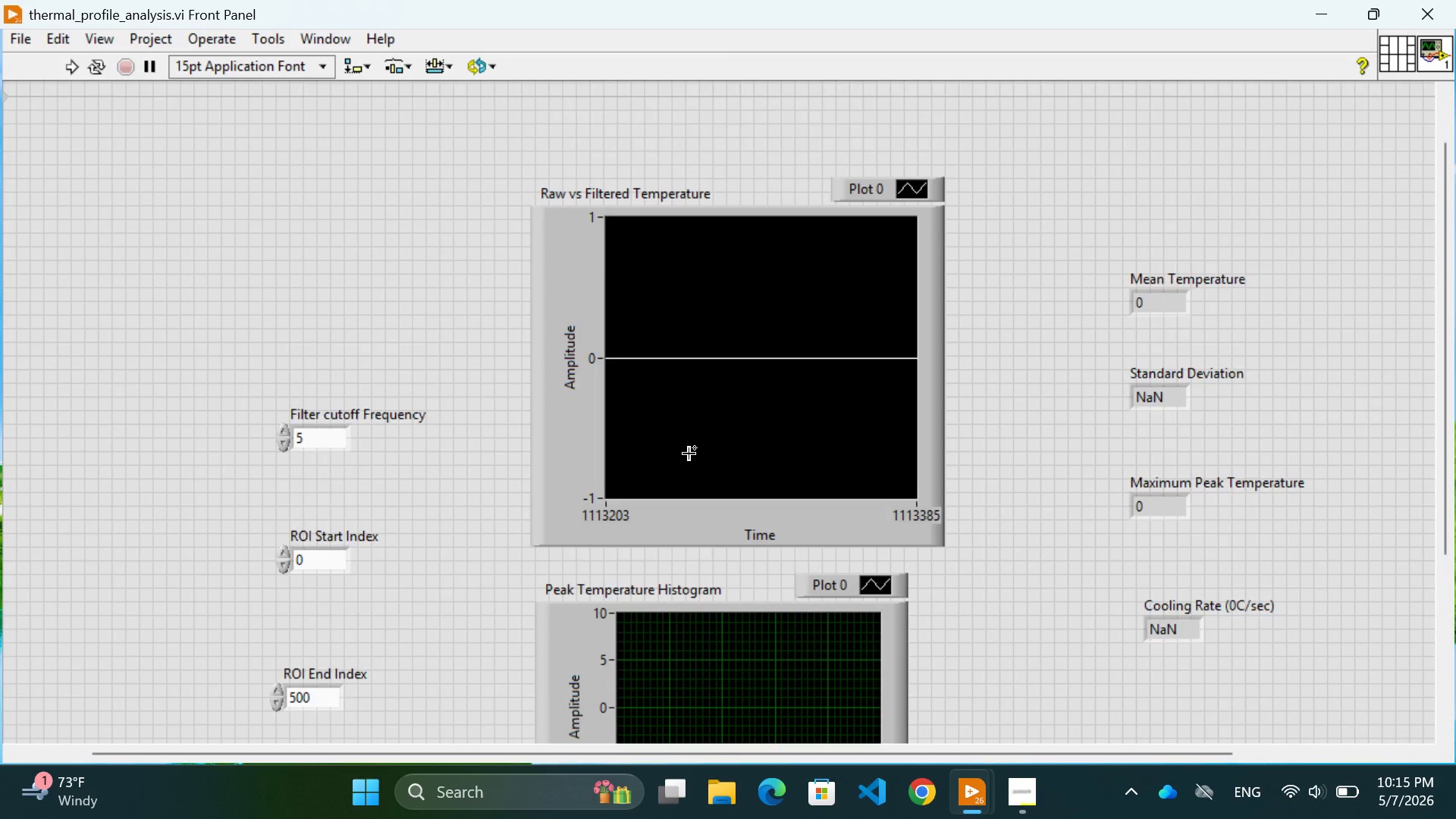 
scroll: coordinate [689, 453], scroll_direction: down, amount: 1.0
 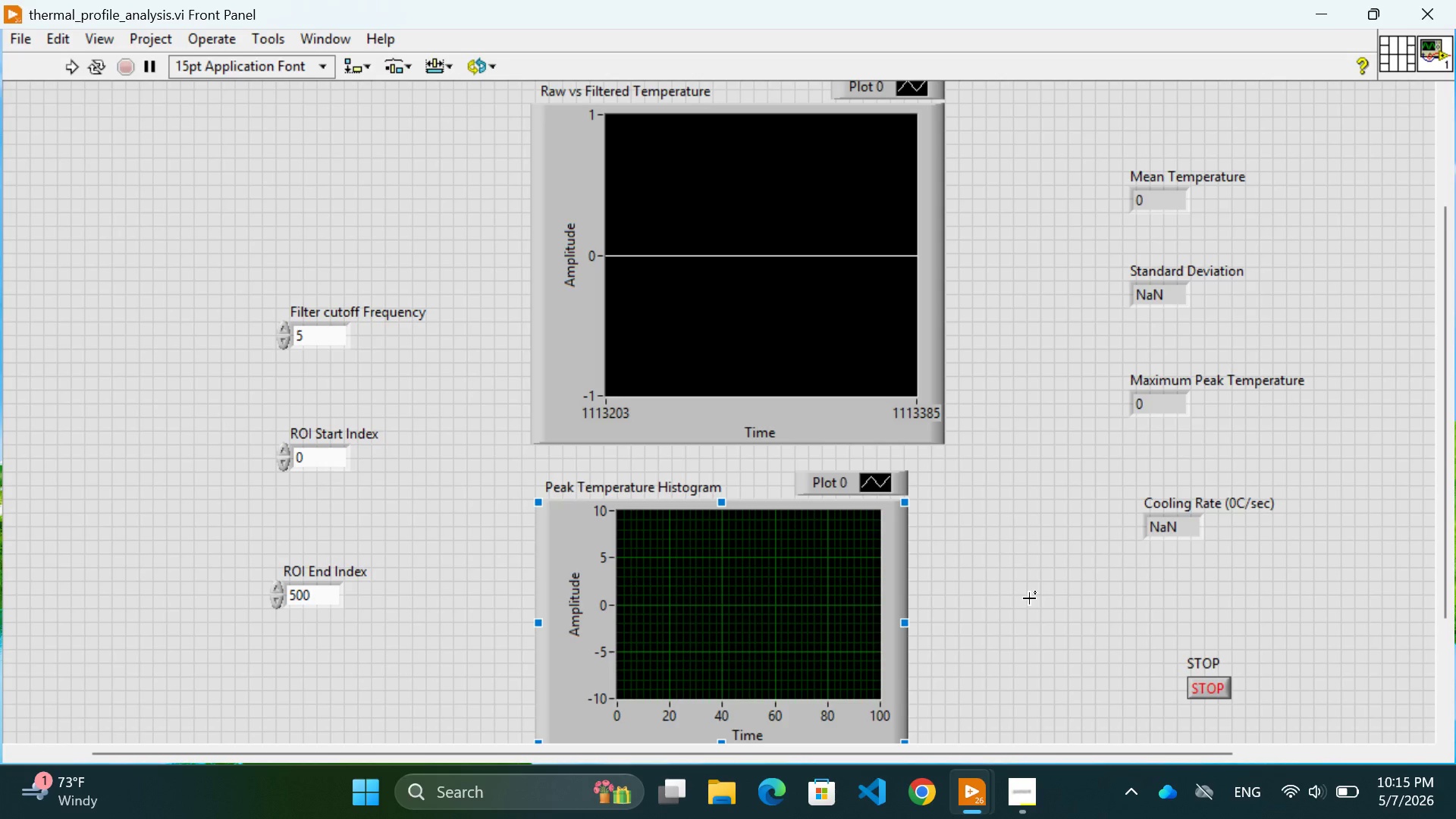 
left_click([1029, 598])
 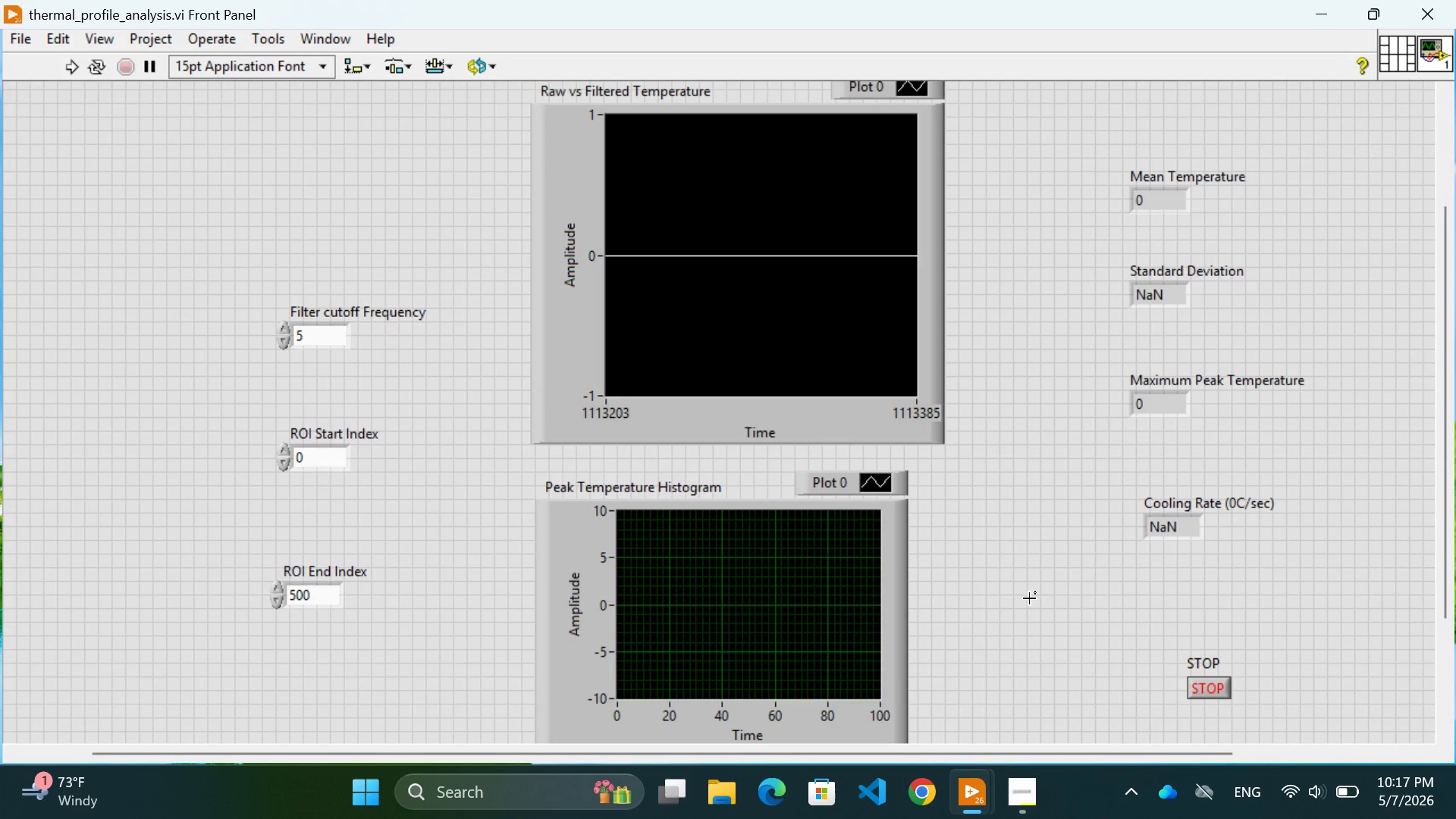 
wait(90.08)
 